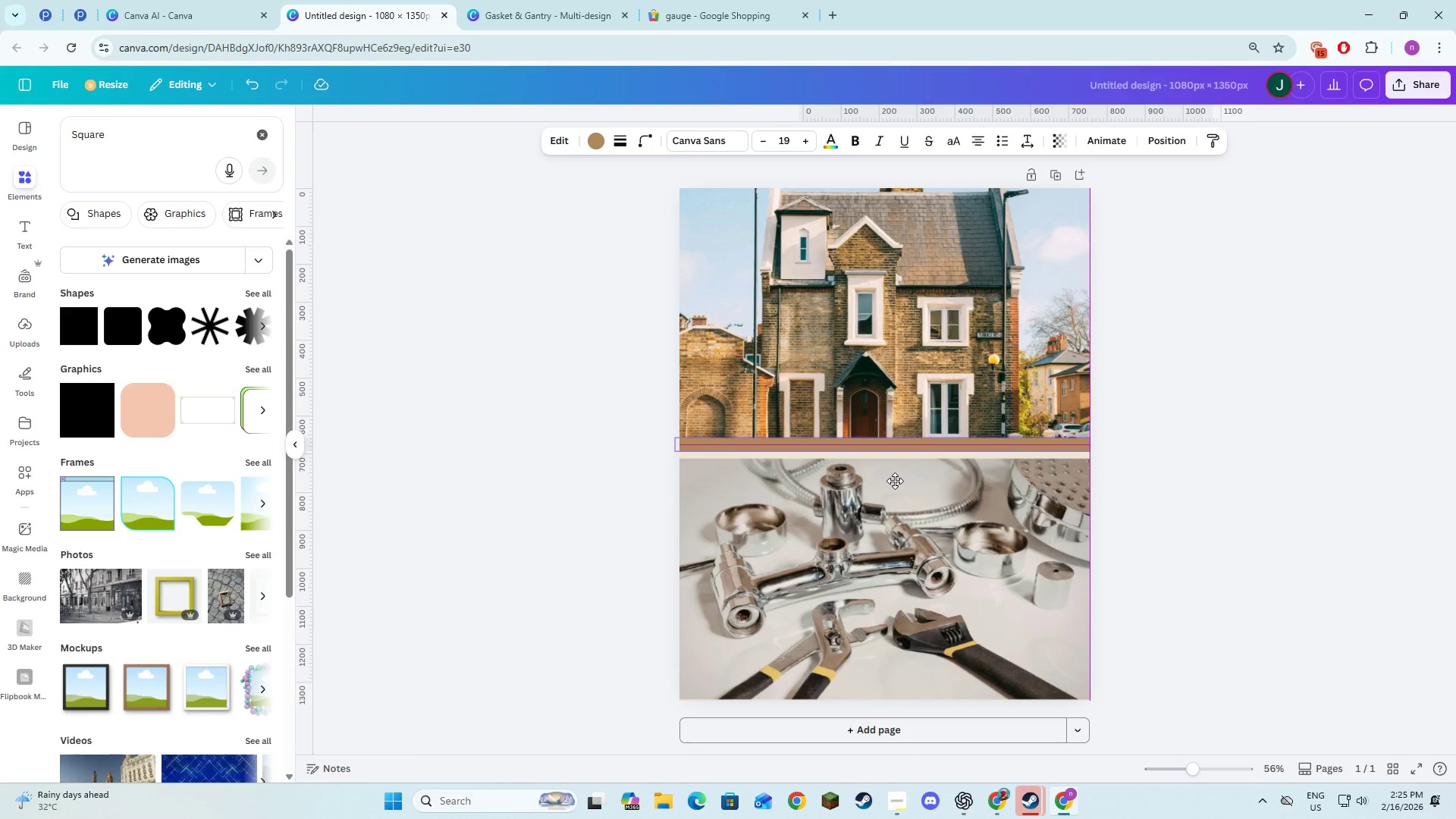 
wait(9.89)
 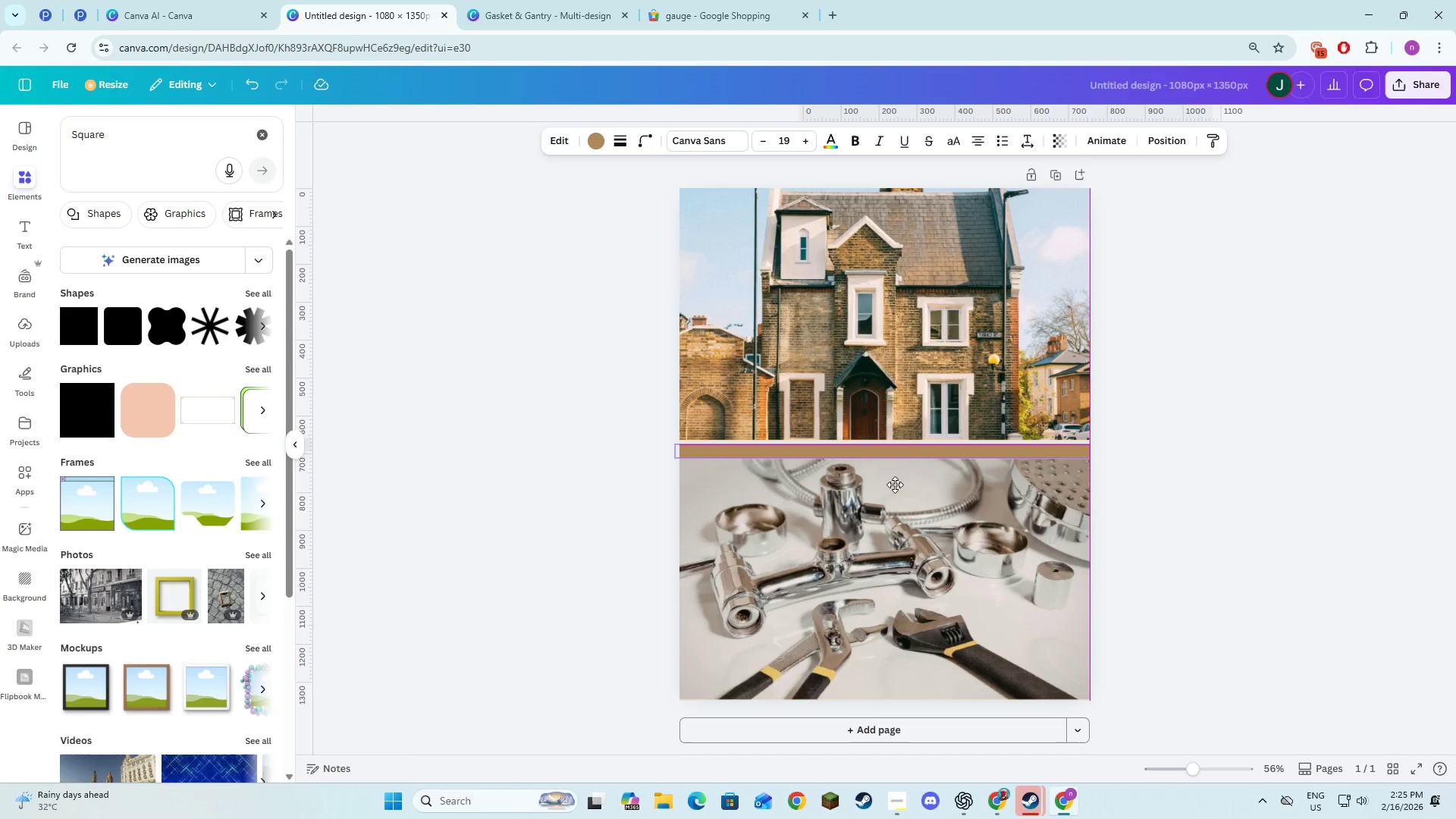 
key(Control+Z)
 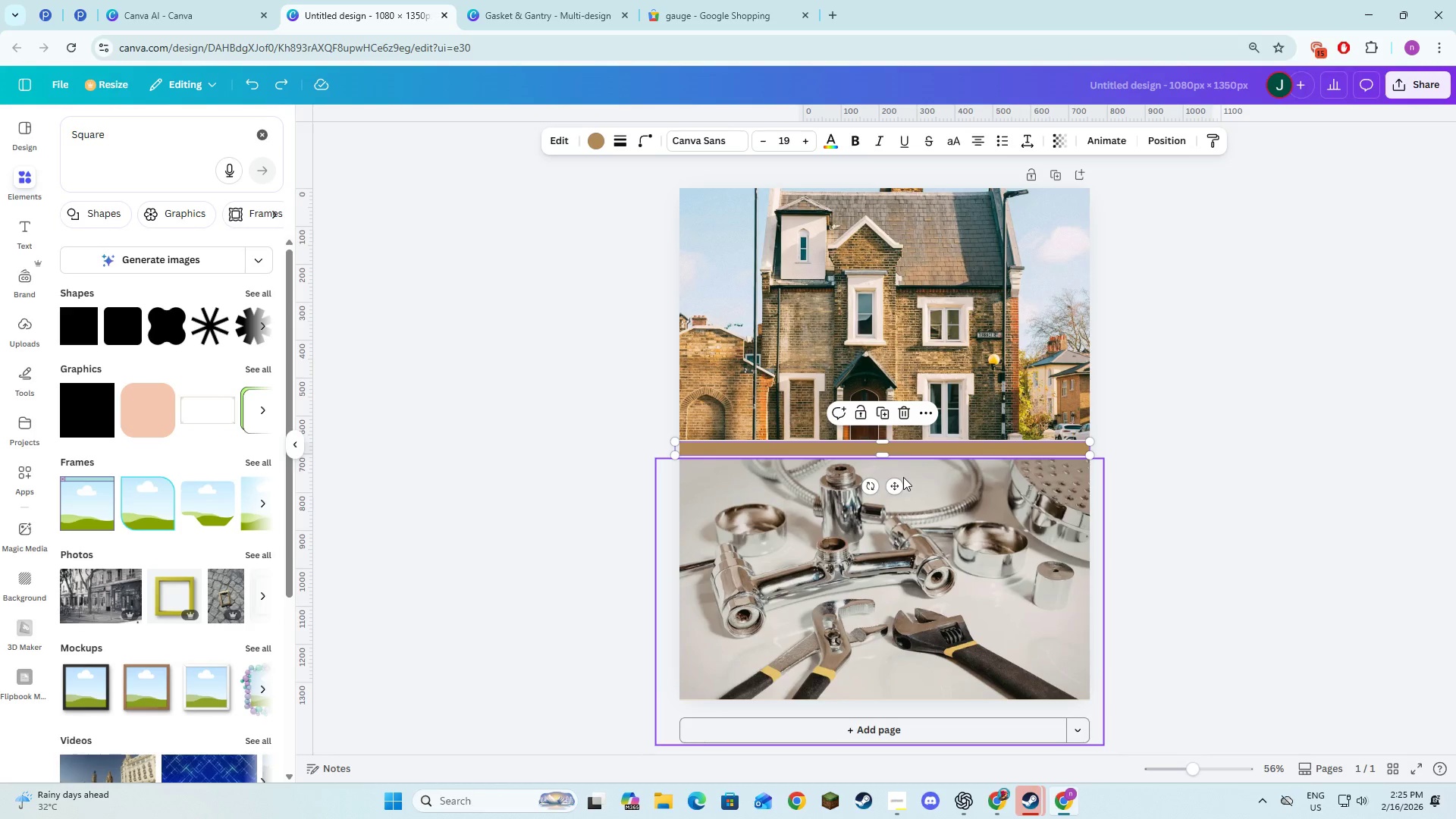 
key(Control+Z)
 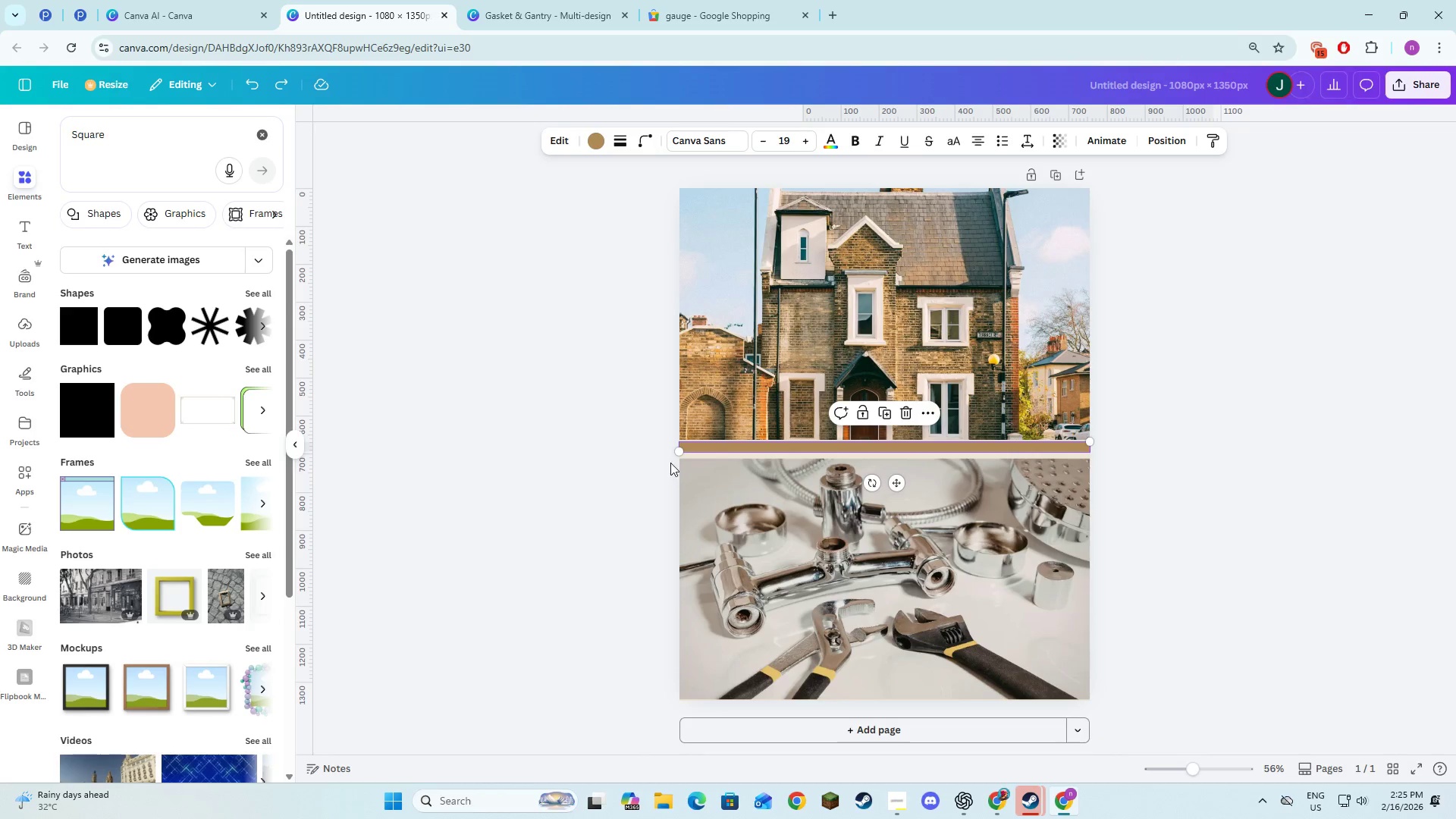 
left_click_drag(start_coordinate=[678, 452], to_coordinate=[676, 456])
 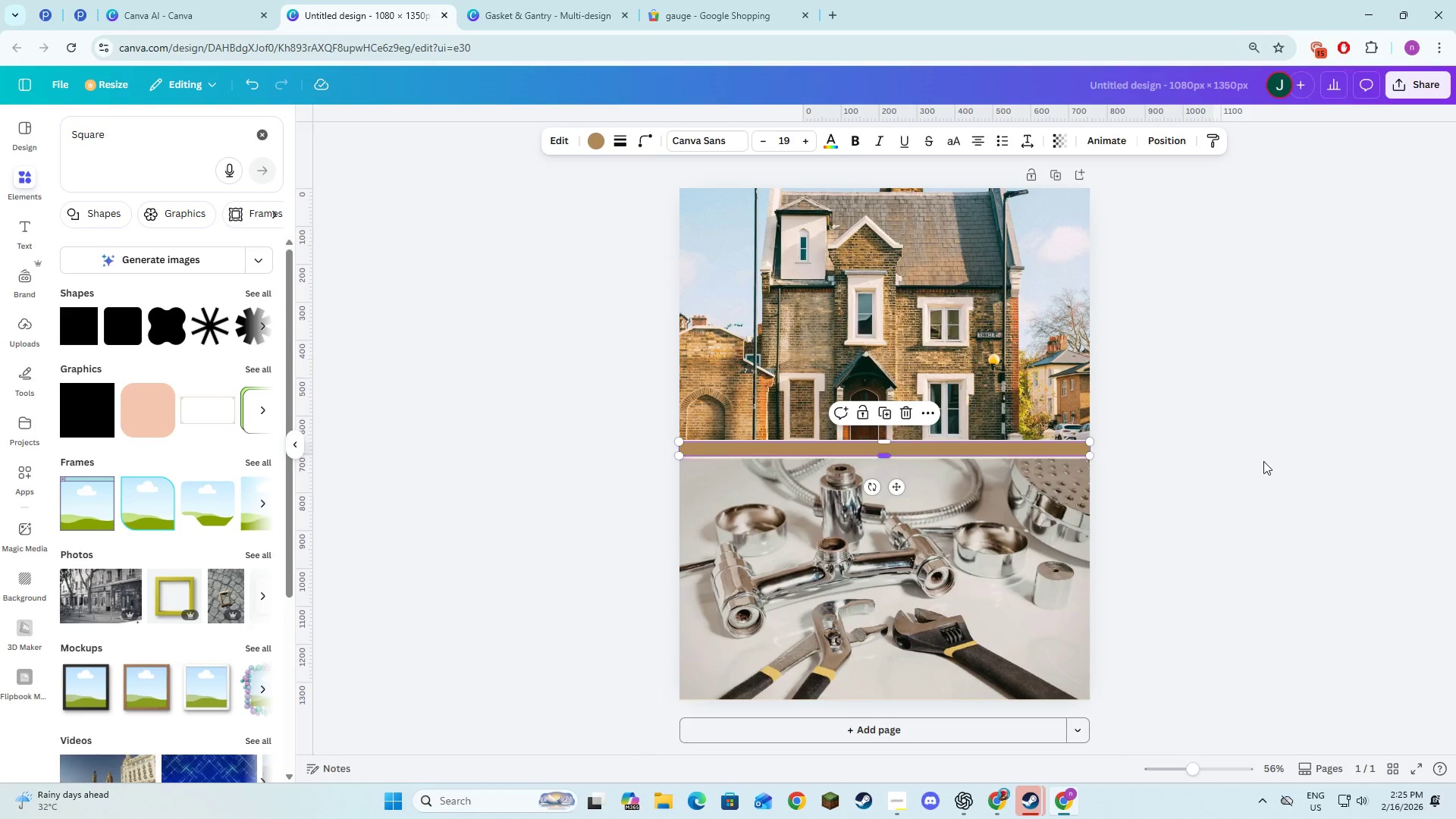 
left_click([1264, 461])
 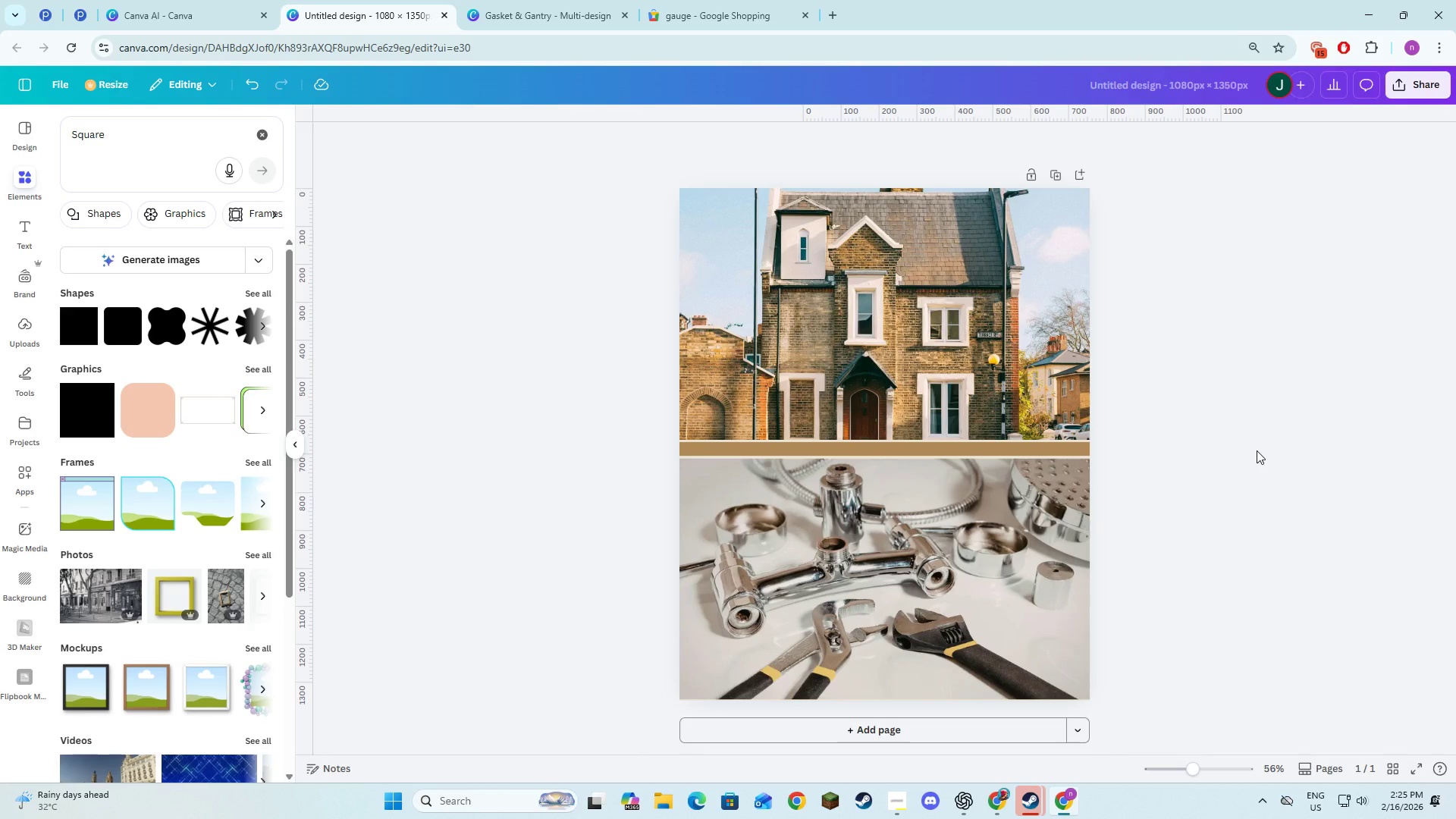 
left_click([1257, 450])
 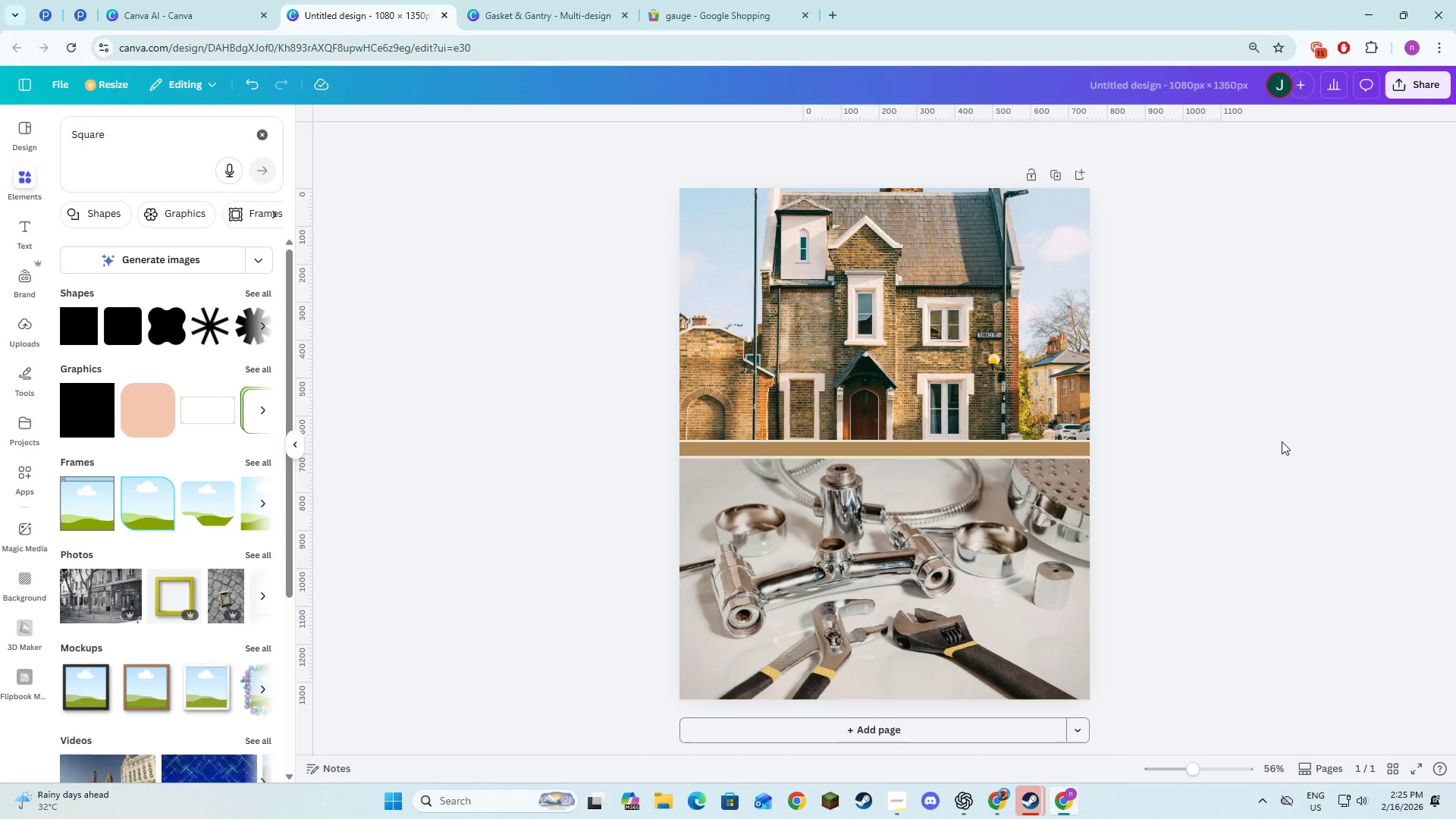 
scroll: coordinate [1282, 441], scroll_direction: down, amount: 2.0
 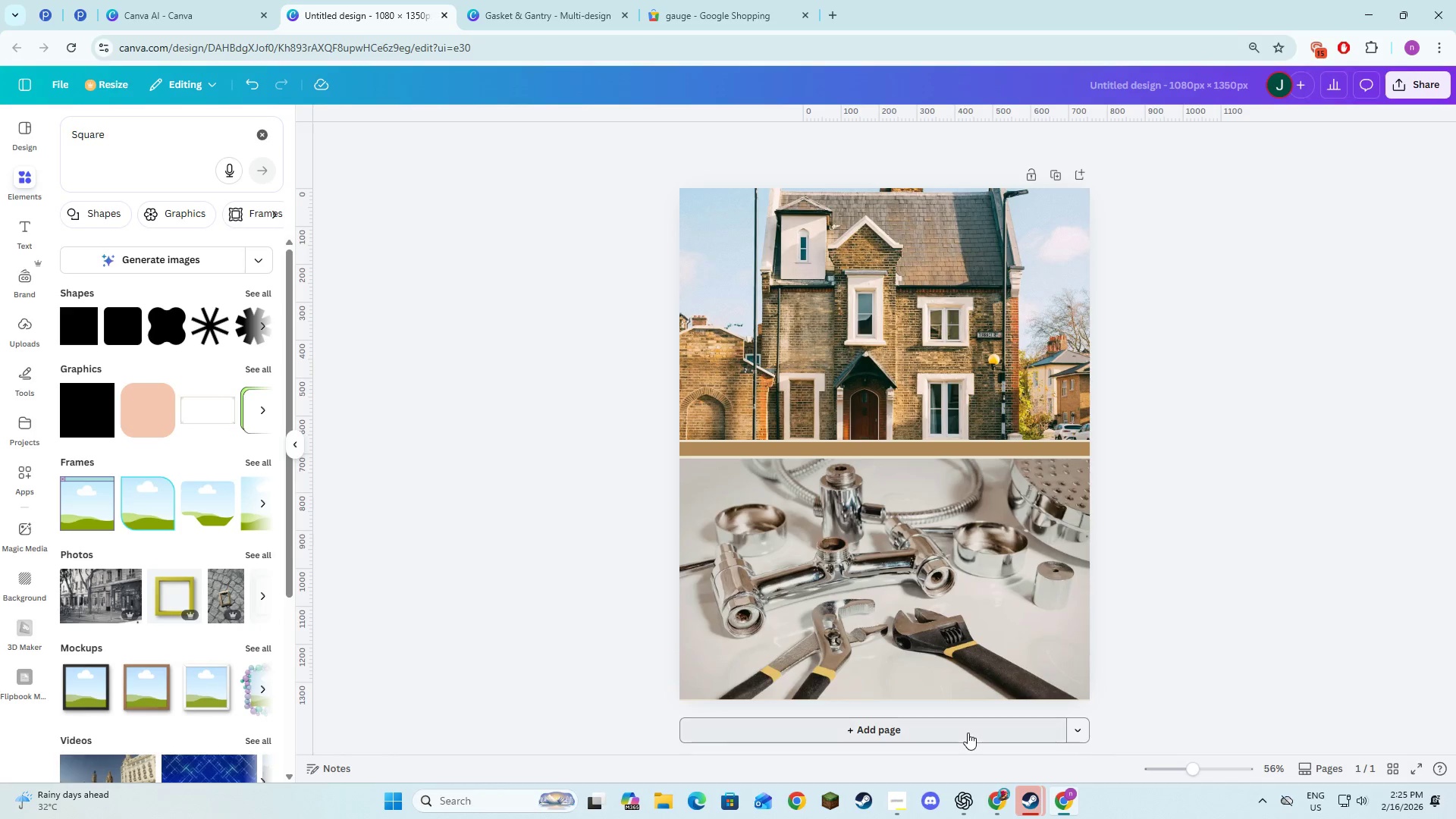 
left_click([968, 732])
 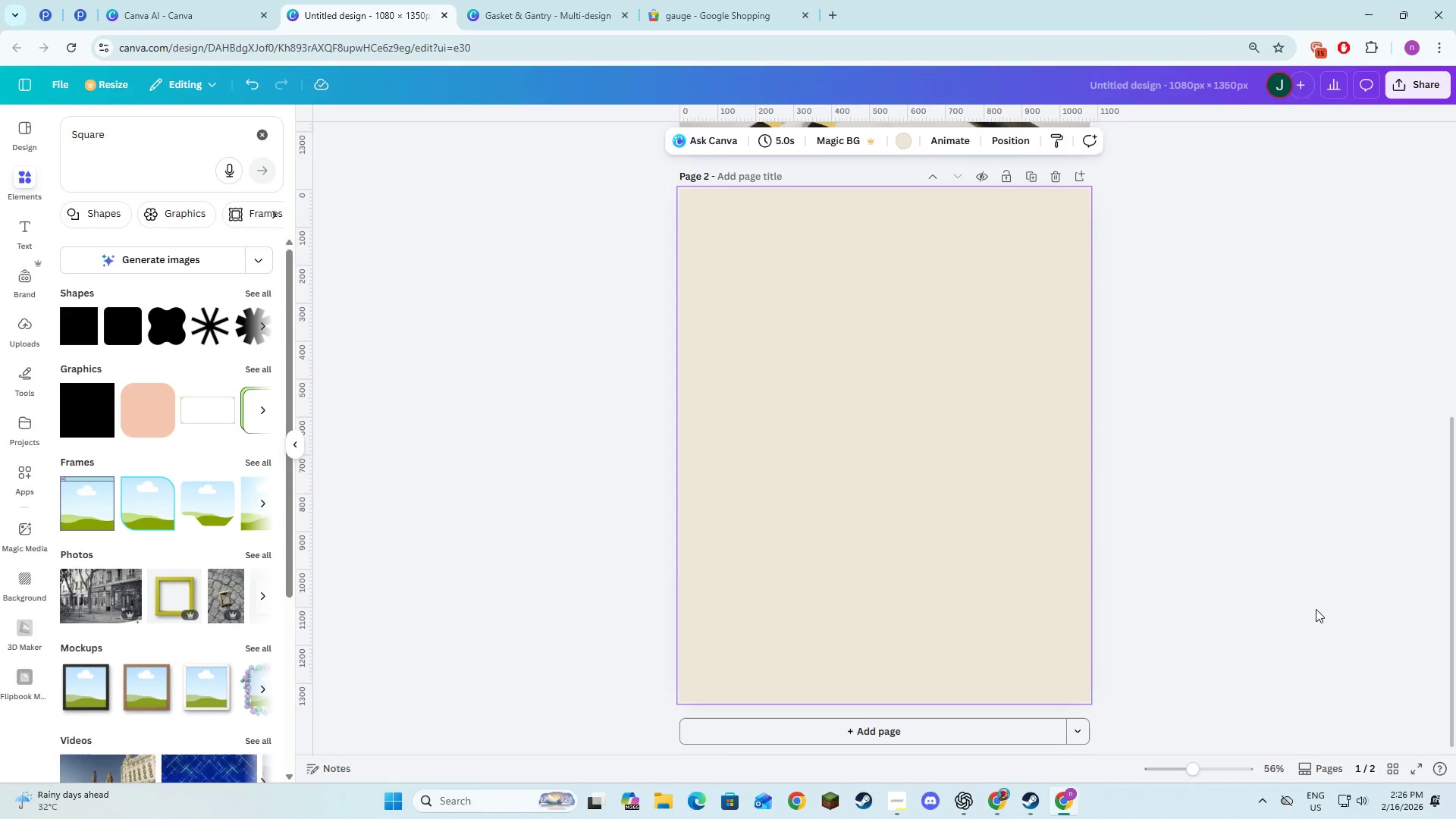 
key(Alt+AltLeft)
 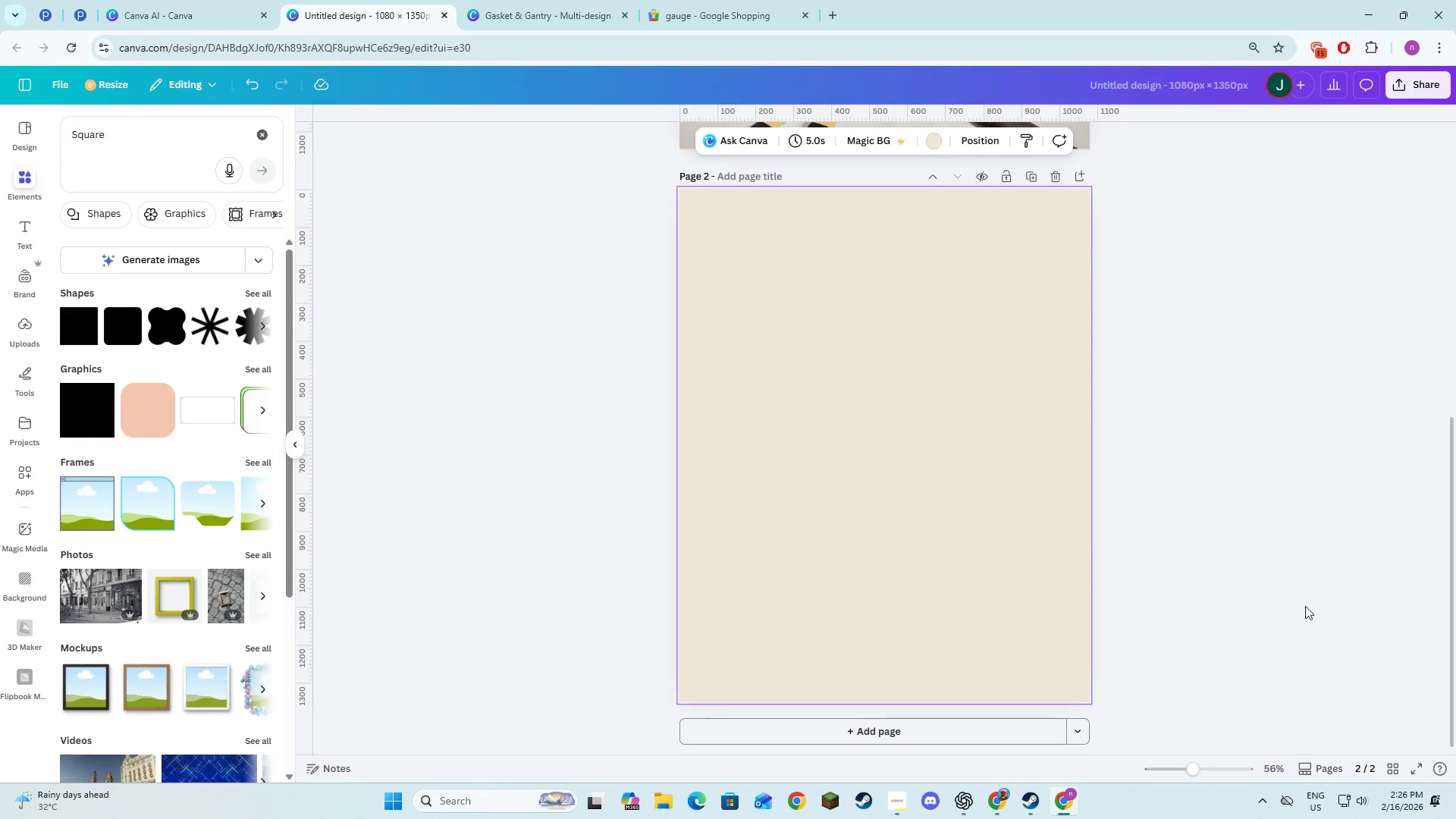 
key(Alt+Tab)
 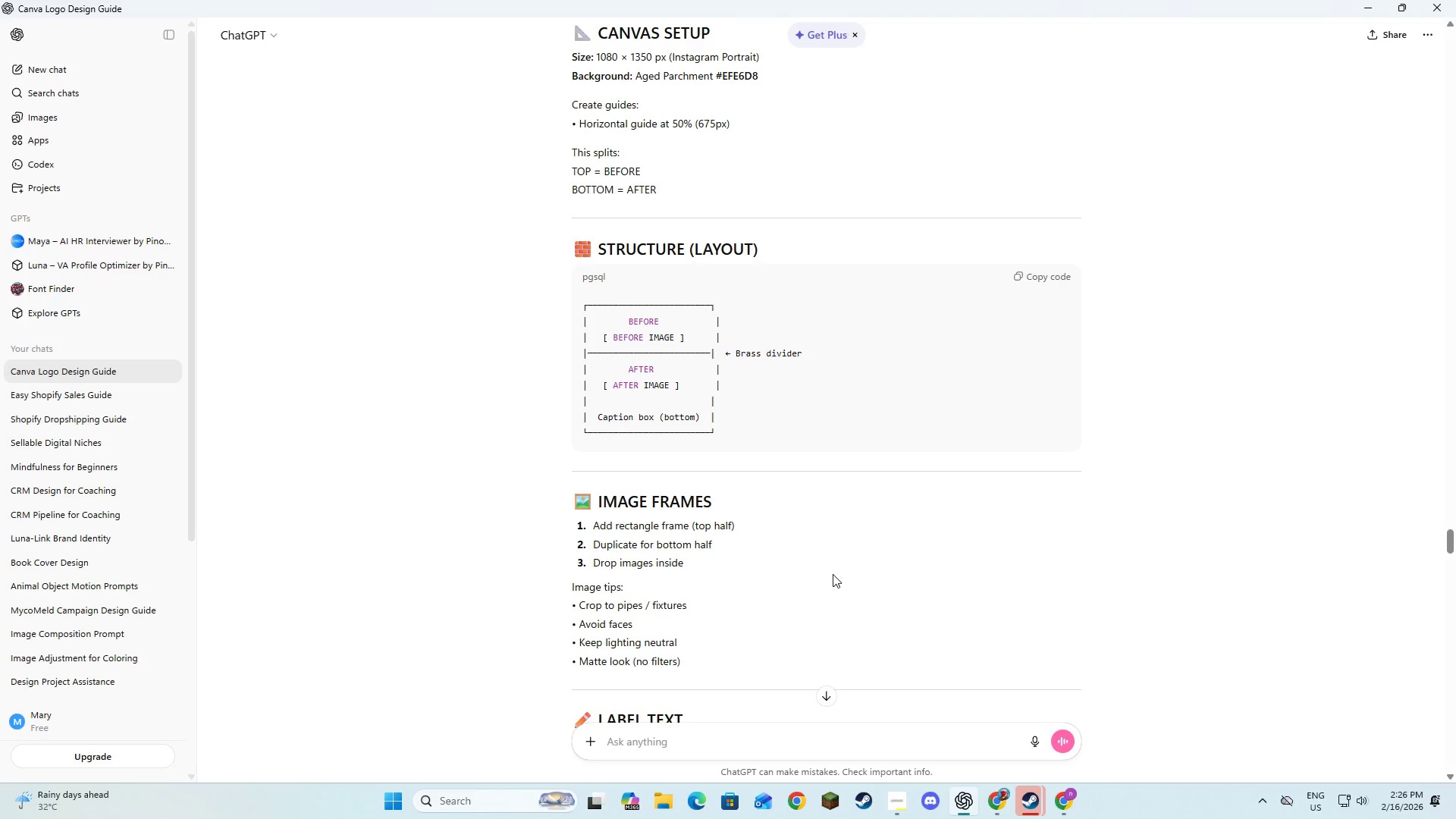 
scroll: coordinate [841, 579], scroll_direction: down, amount: 1.0
 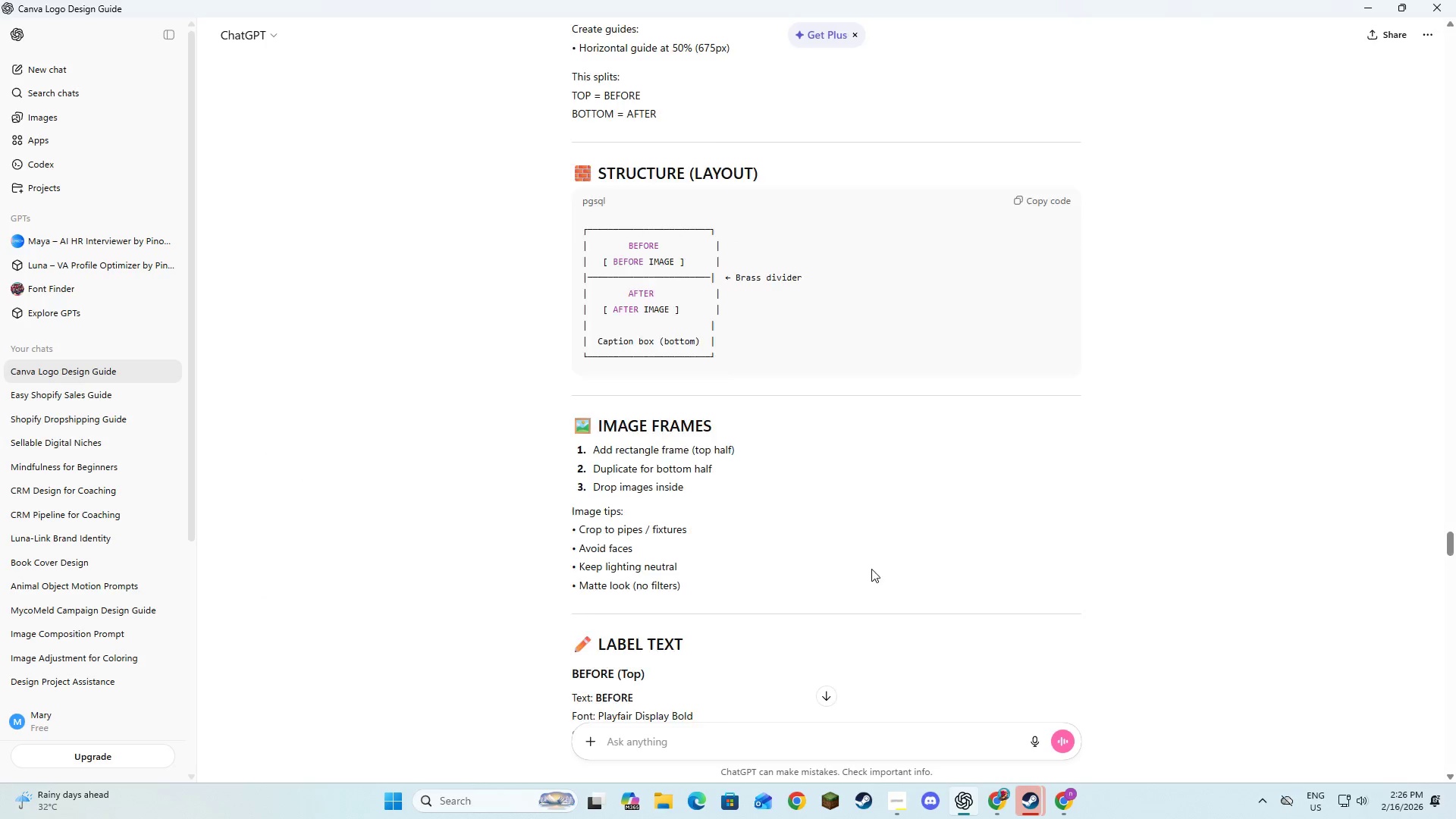 
scroll: coordinate [885, 562], scroll_direction: up, amount: 9.0
 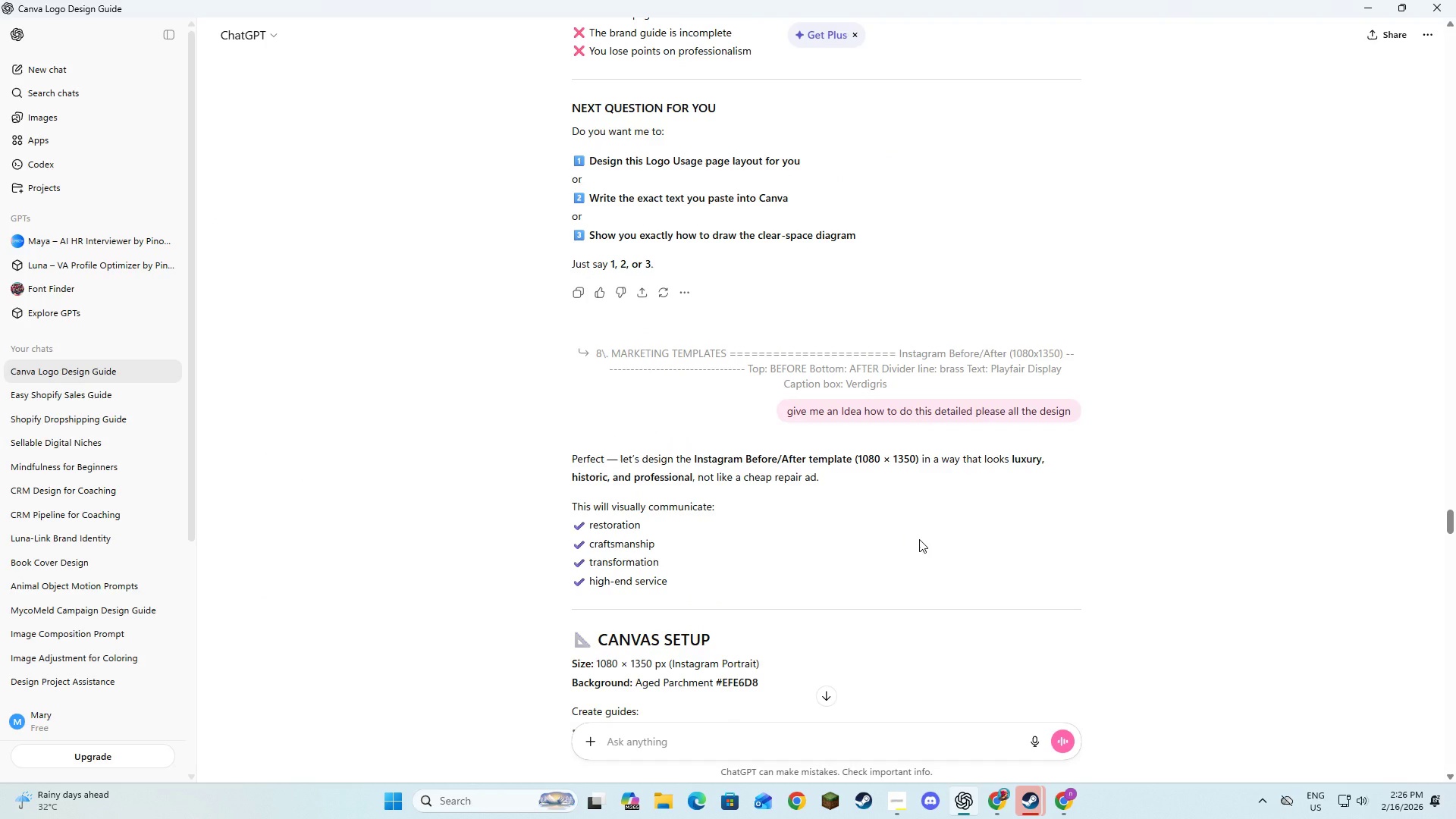 
scroll: coordinate [933, 543], scroll_direction: down, amount: 16.0
 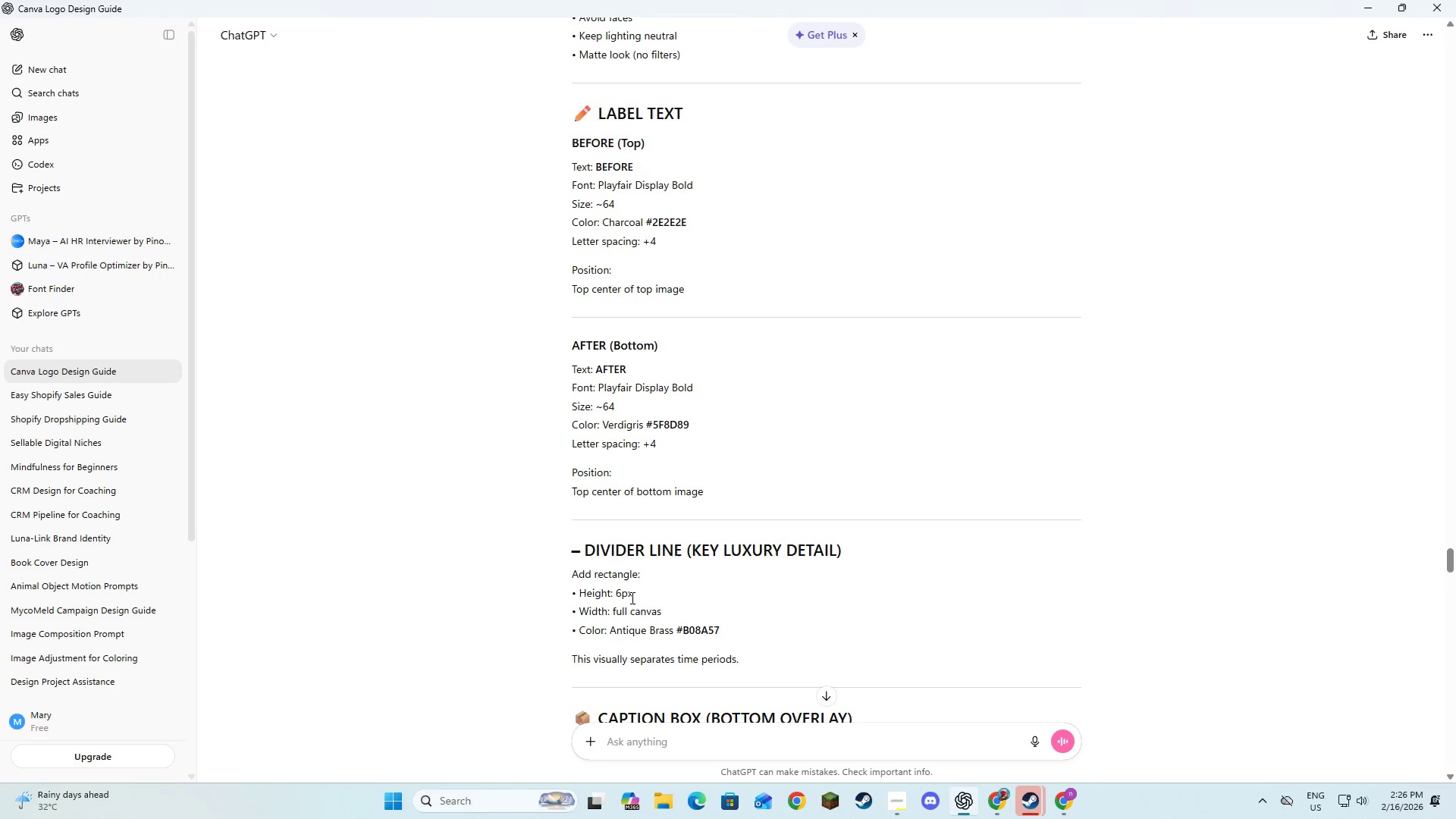 
key(Alt+AltLeft)
 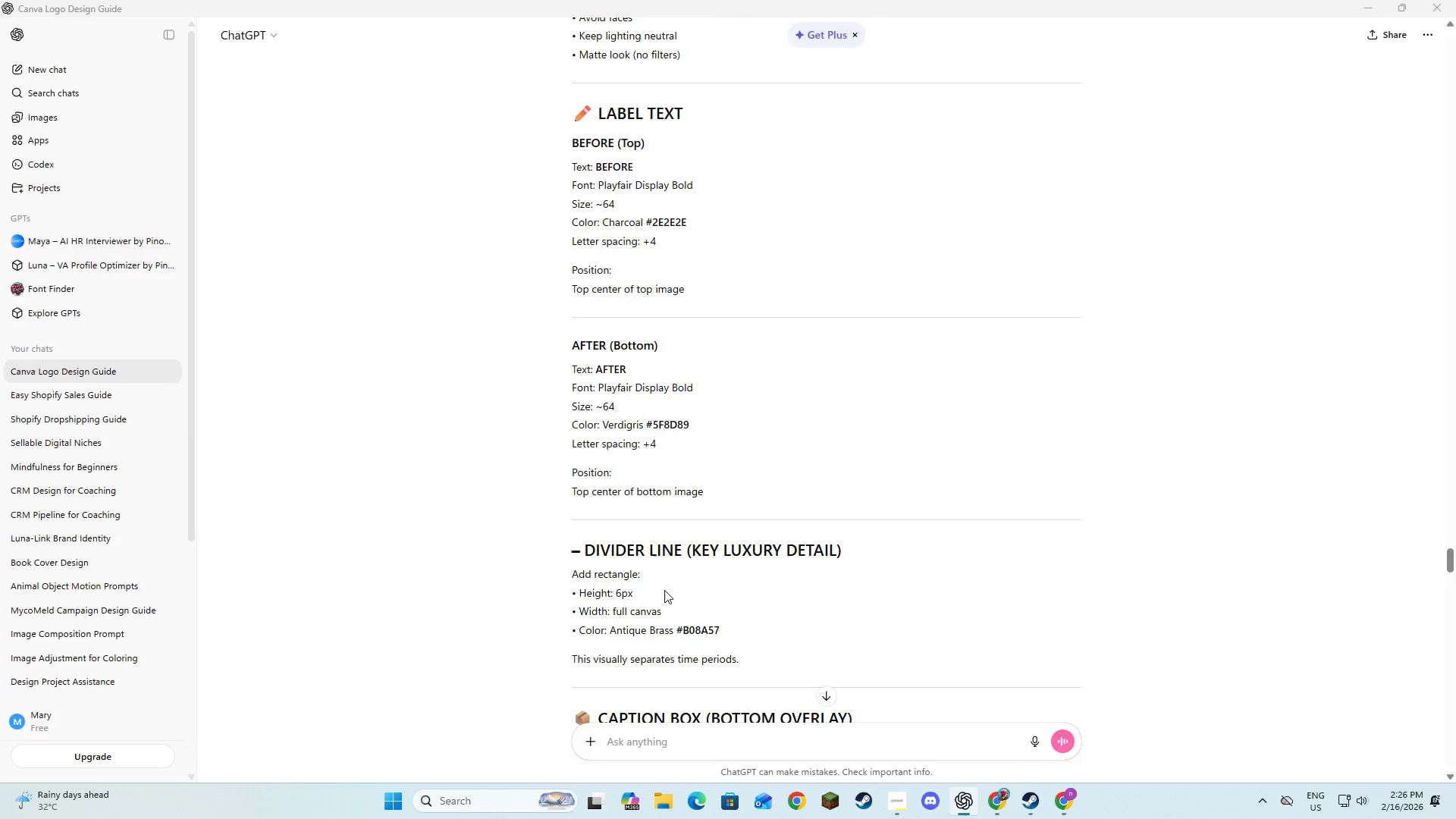 
key(Alt+Tab)
 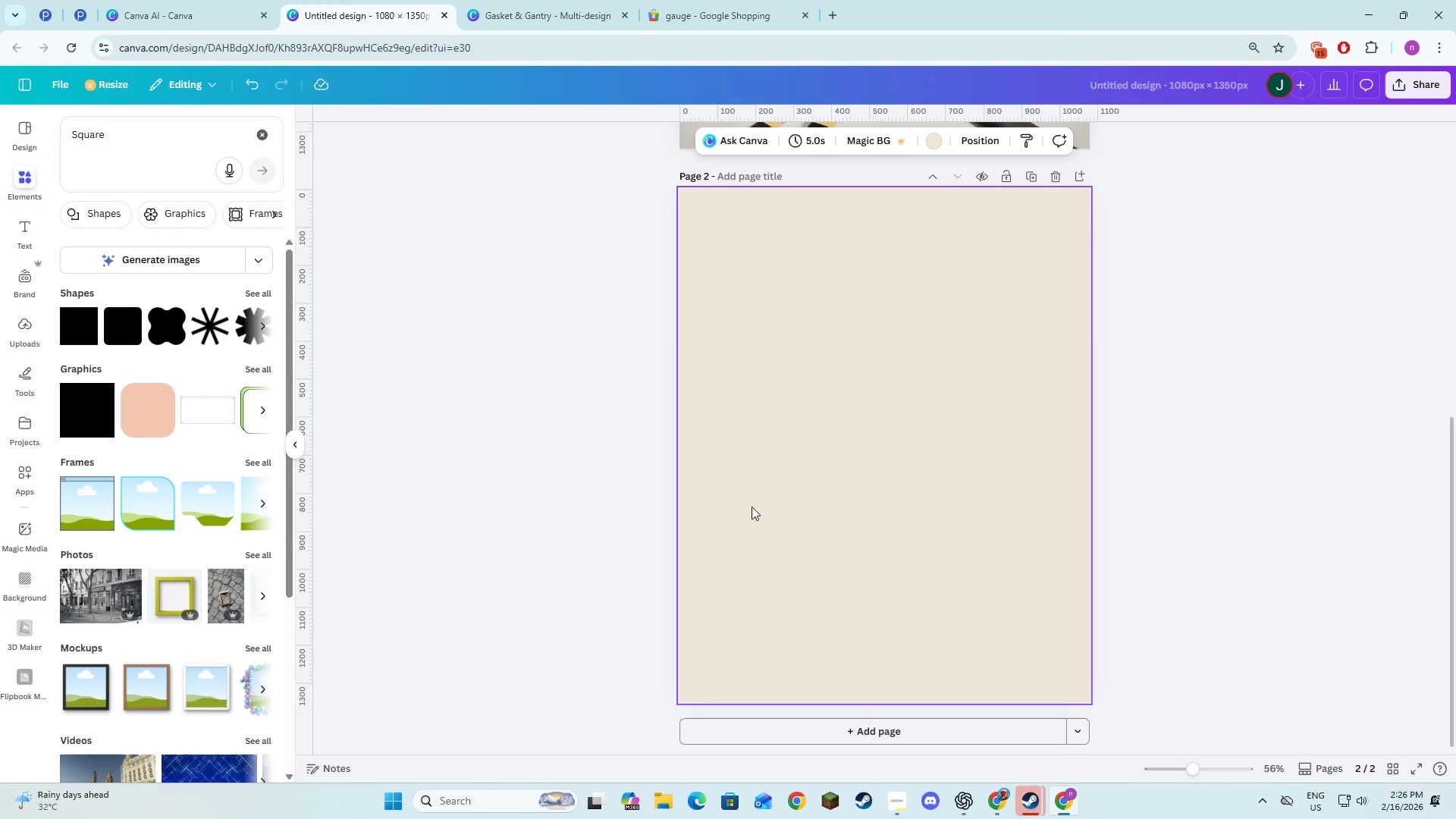 
scroll: coordinate [774, 513], scroll_direction: up, amount: 8.0
 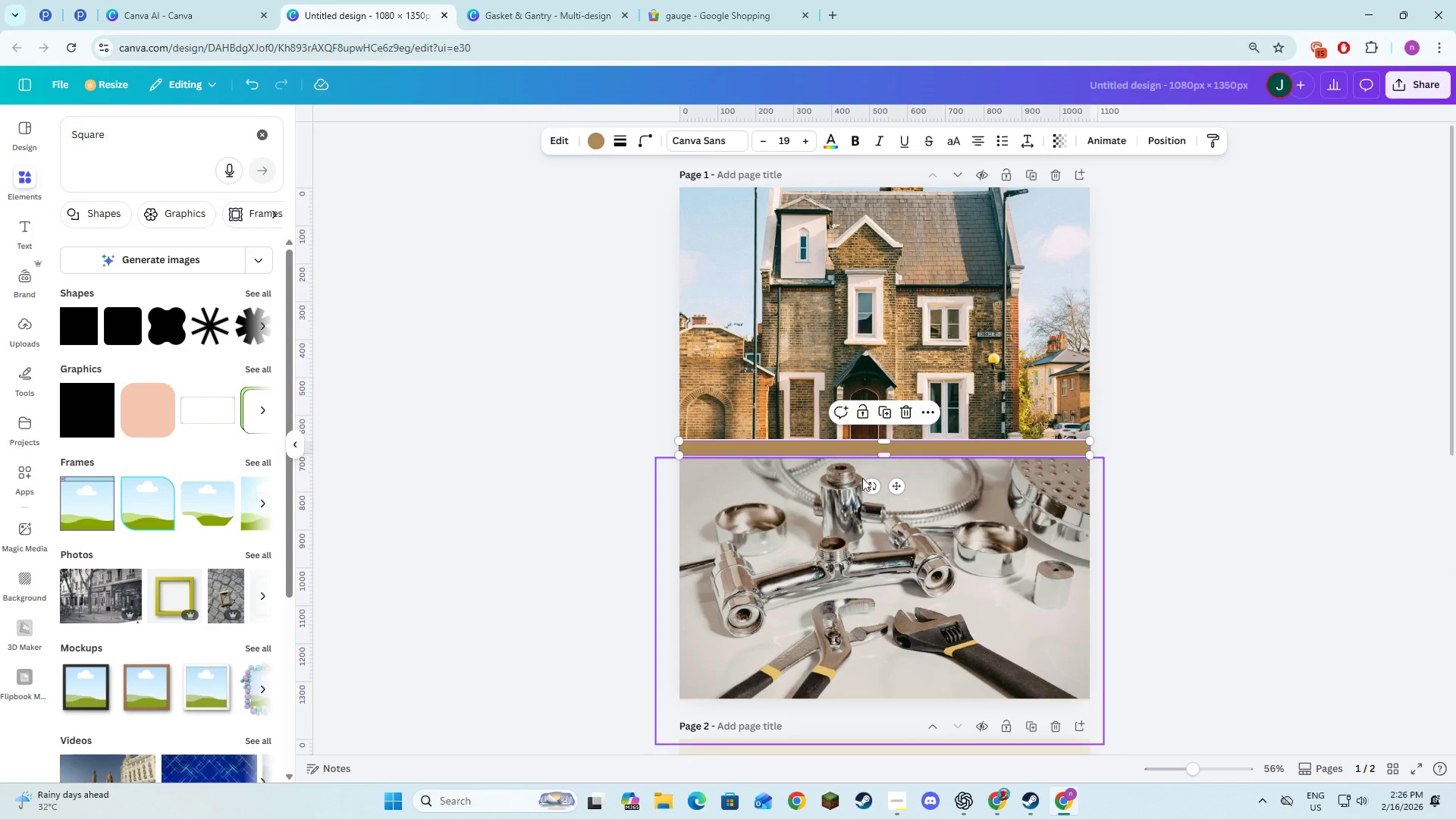 
left_click_drag(start_coordinate=[899, 482], to_coordinate=[902, 231])
 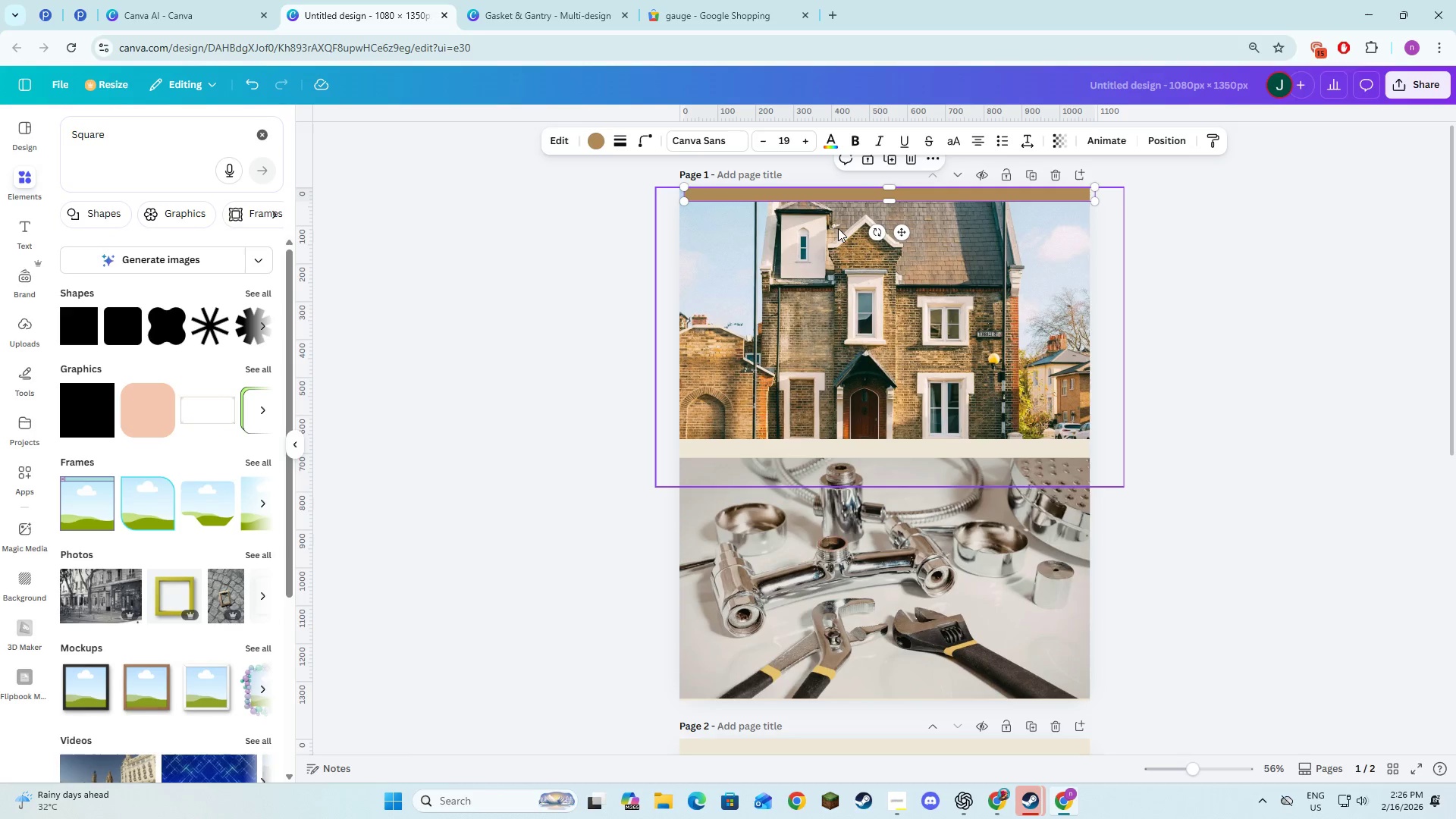 
left_click_drag(start_coordinate=[890, 199], to_coordinate=[895, 210])
 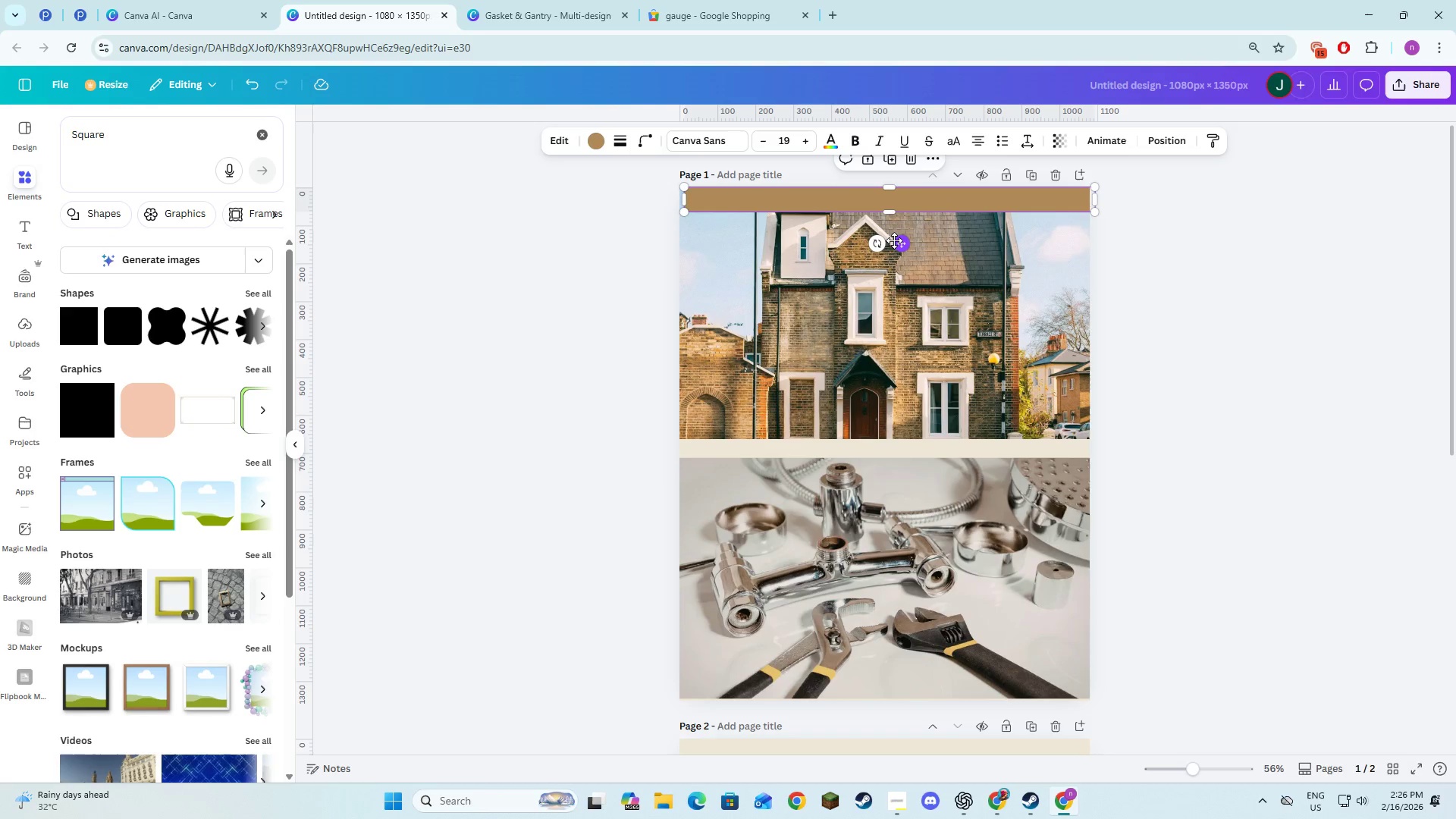 
left_click_drag(start_coordinate=[894, 240], to_coordinate=[890, 491])
 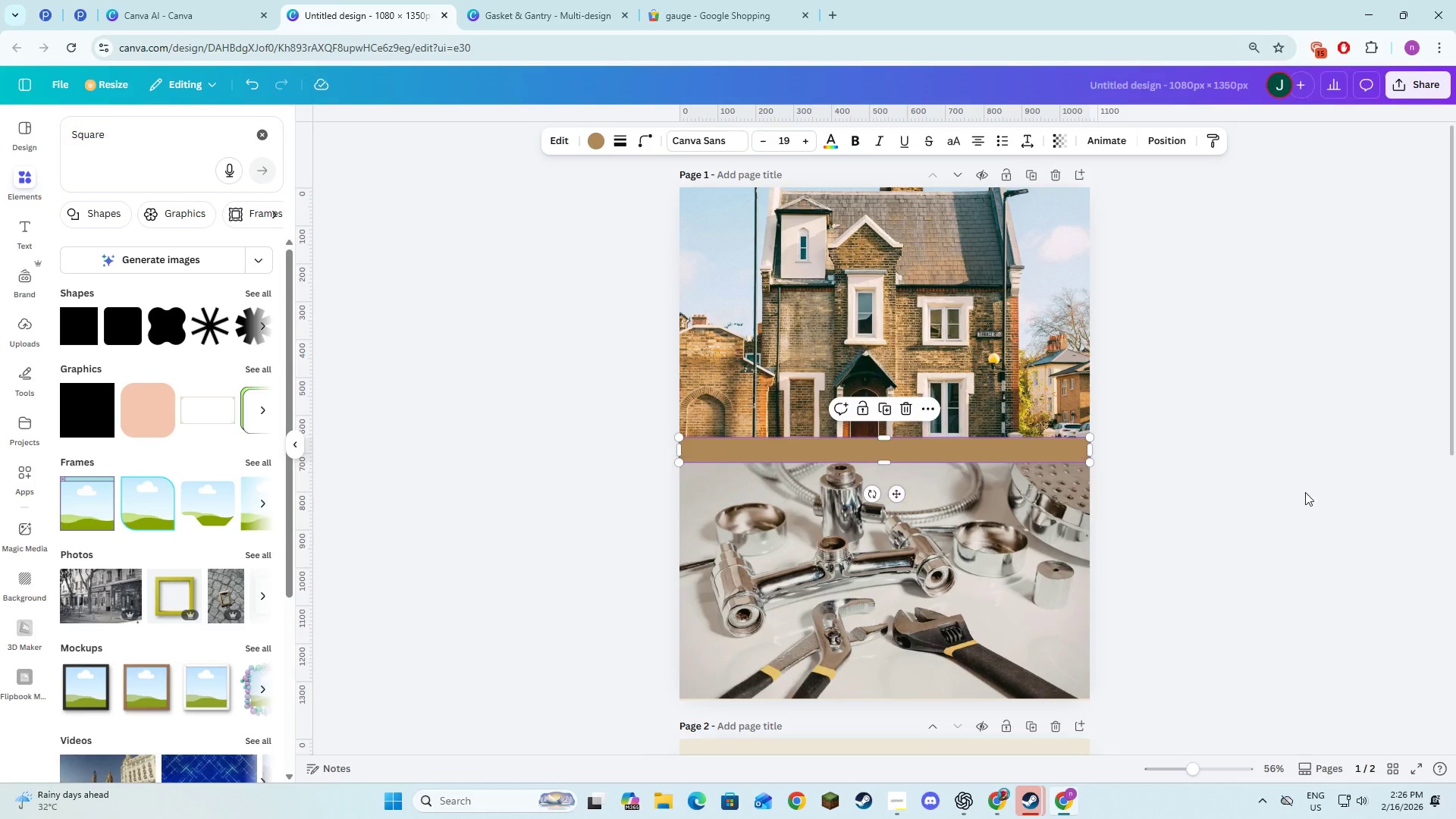 
left_click([1305, 492])
 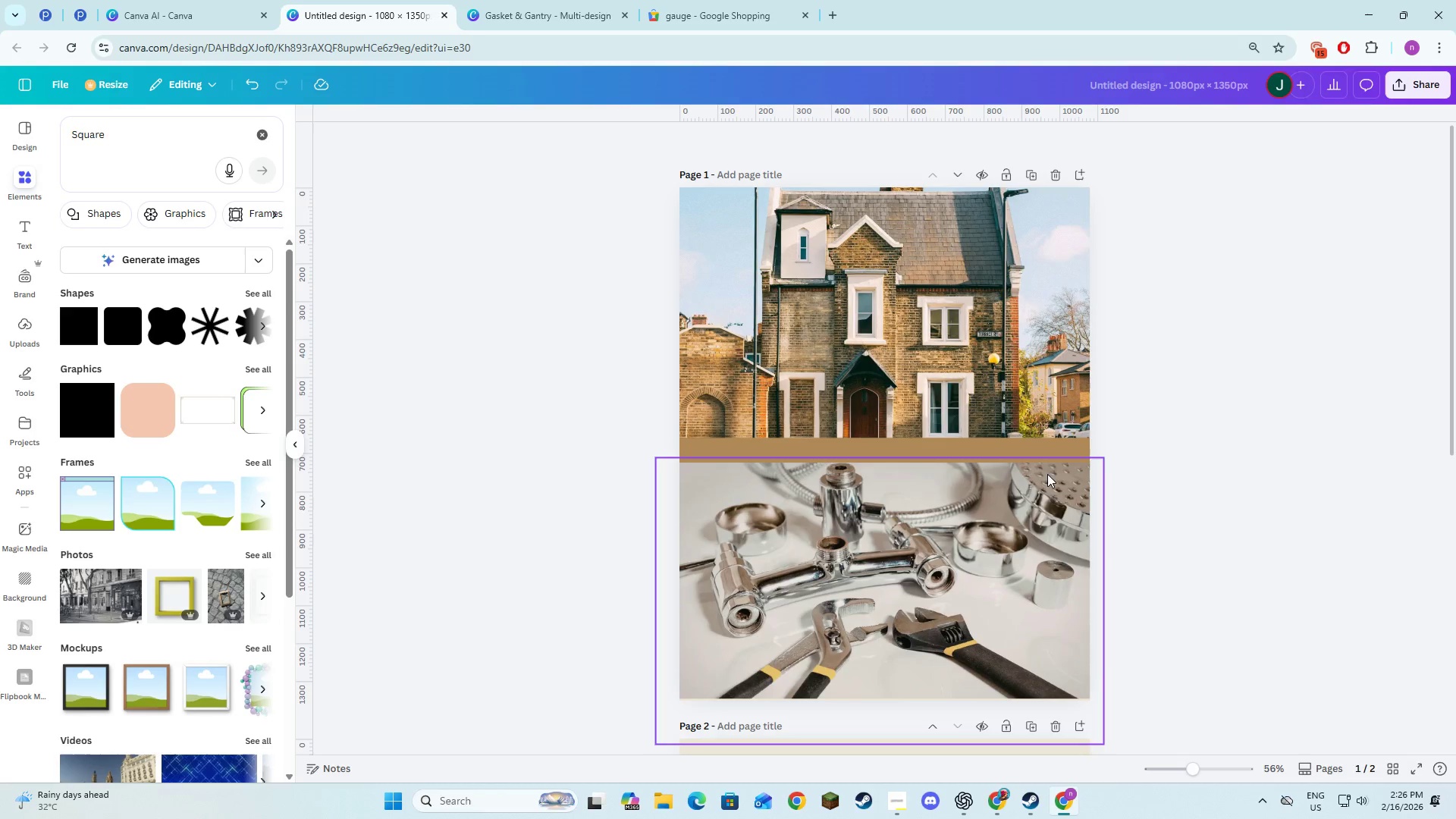 
left_click([1035, 456])
 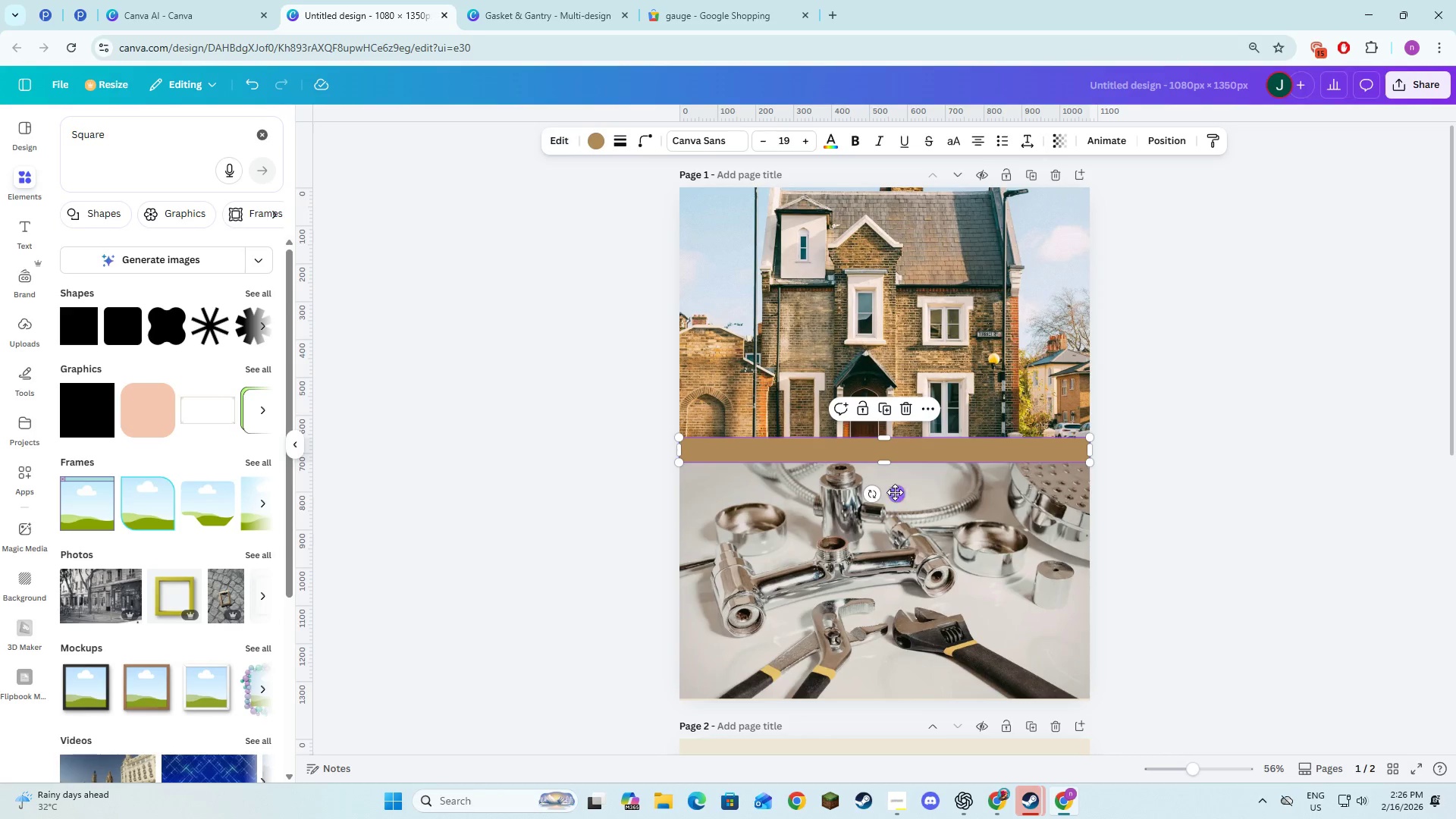 
left_click_drag(start_coordinate=[895, 492], to_coordinate=[894, 500])
 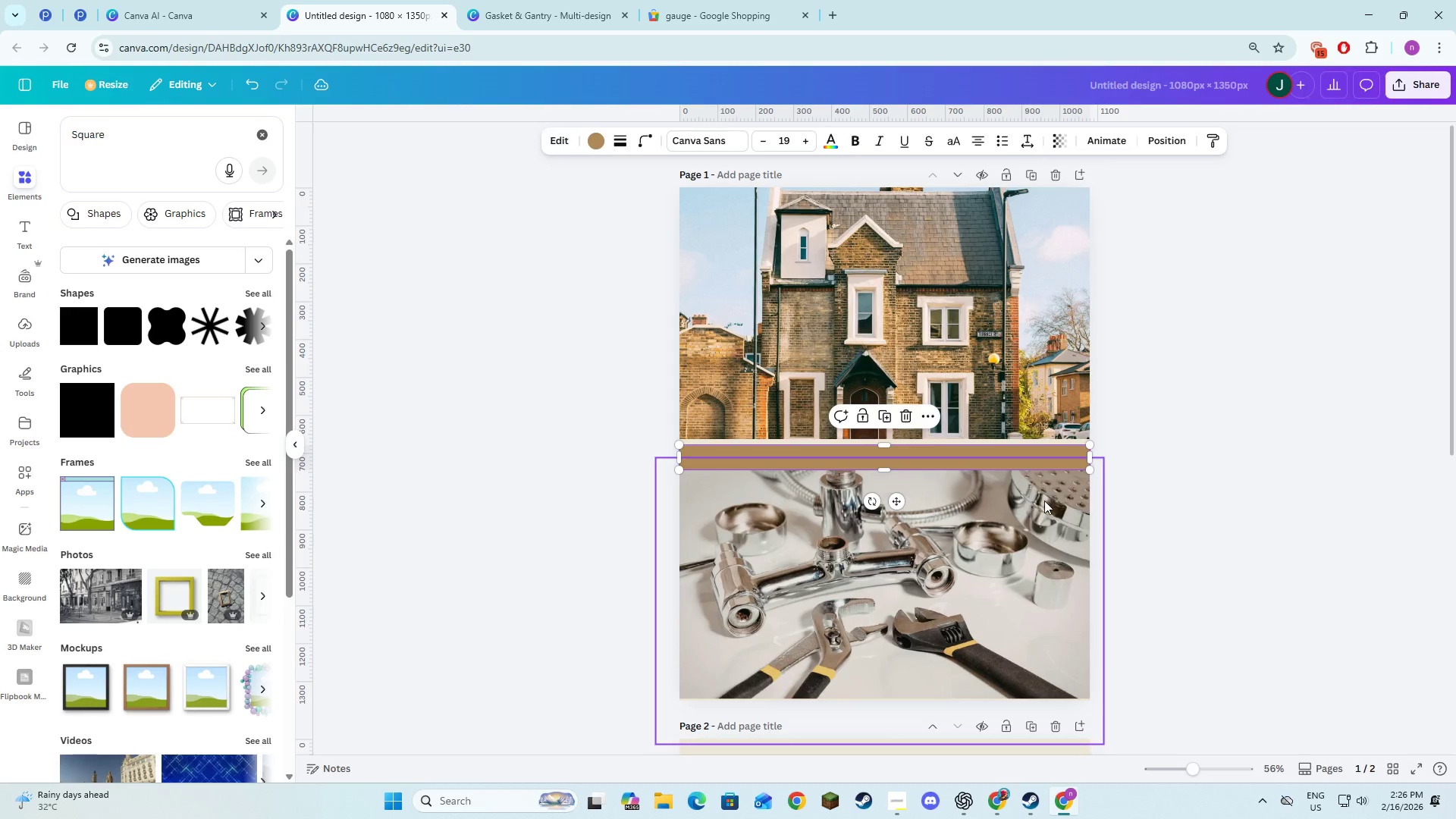 
left_click_drag(start_coordinate=[1044, 500], to_coordinate=[1049, 500])
 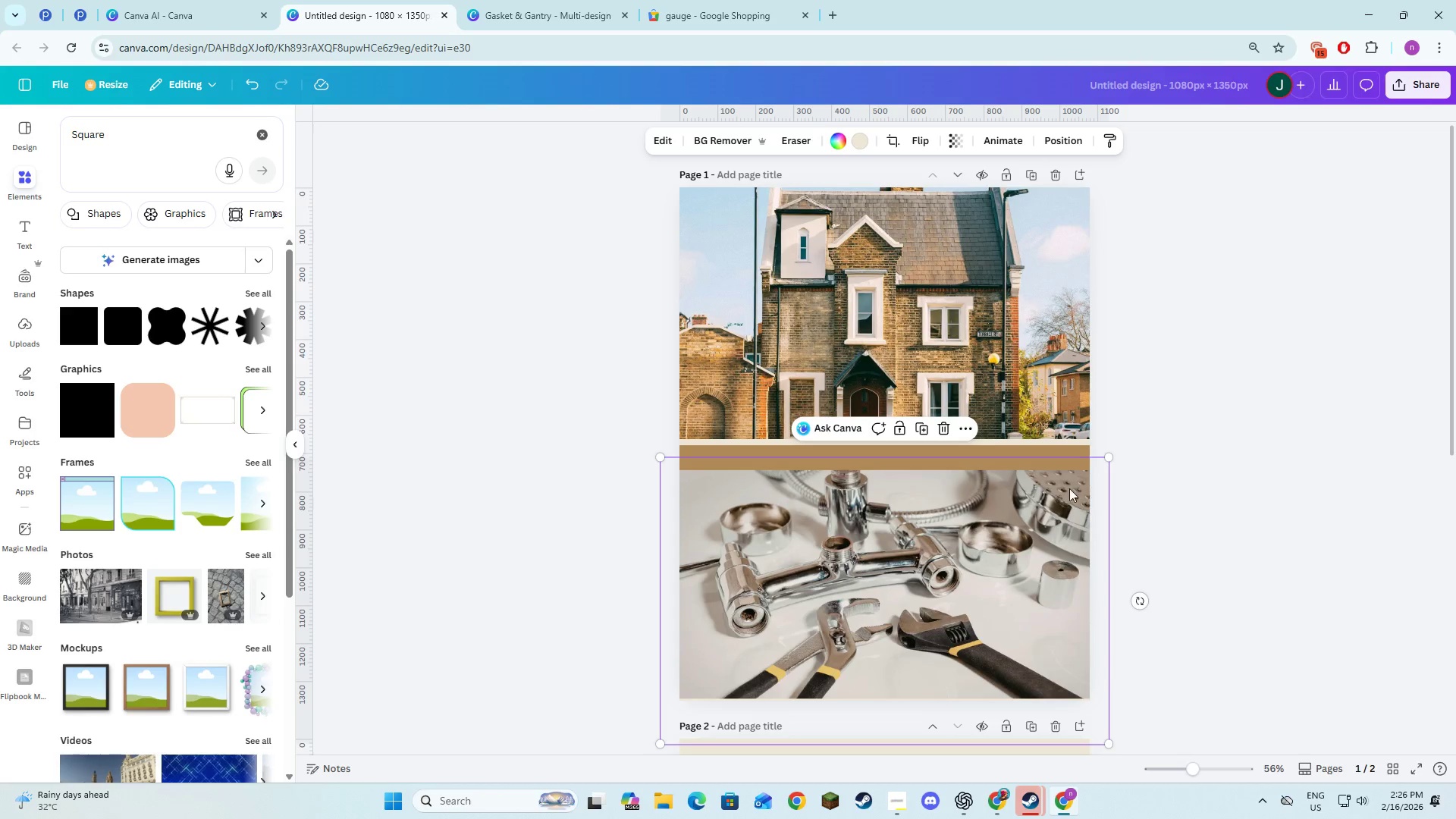 
key(Control+Z)
 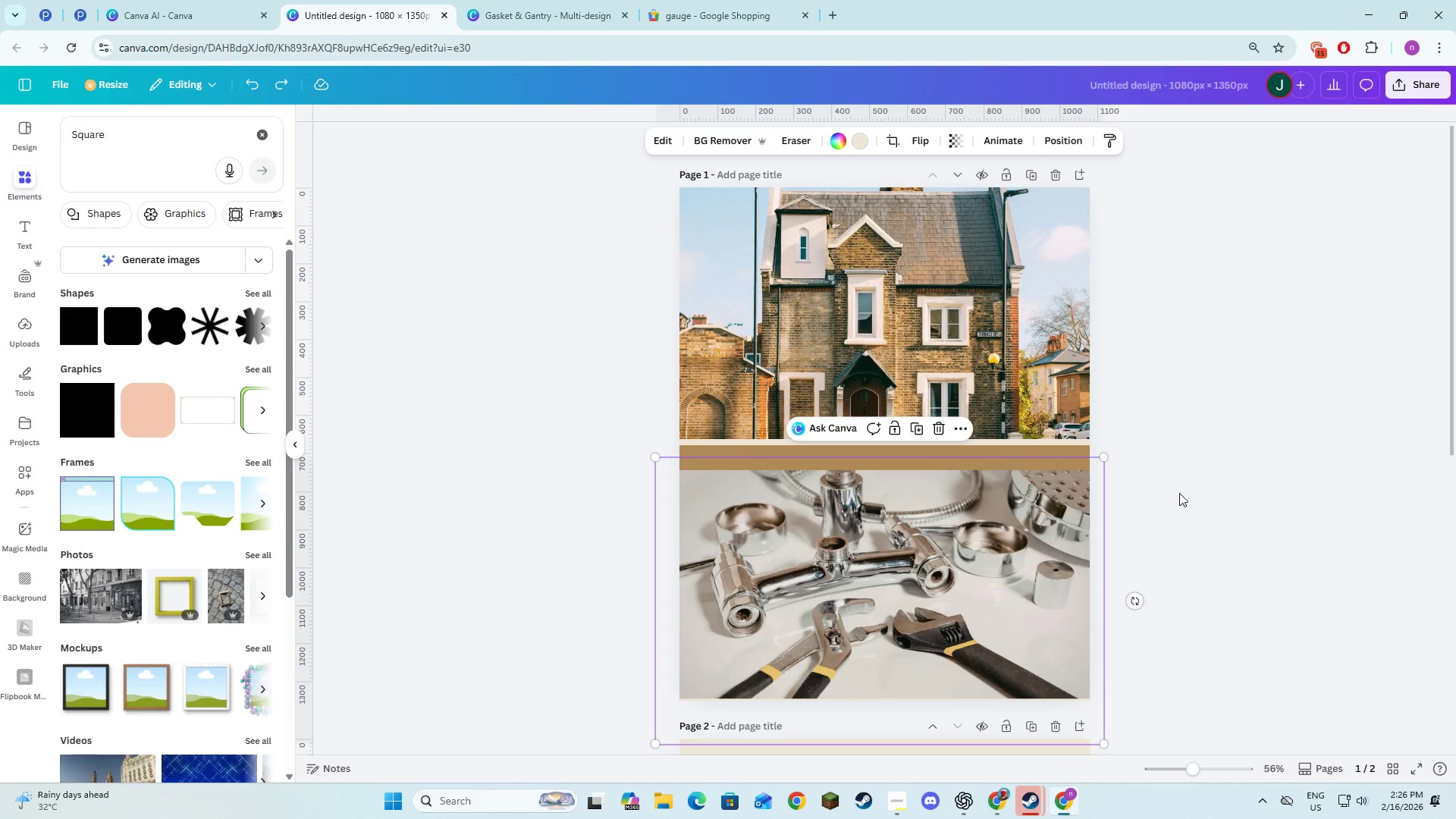 
left_click([1183, 494])
 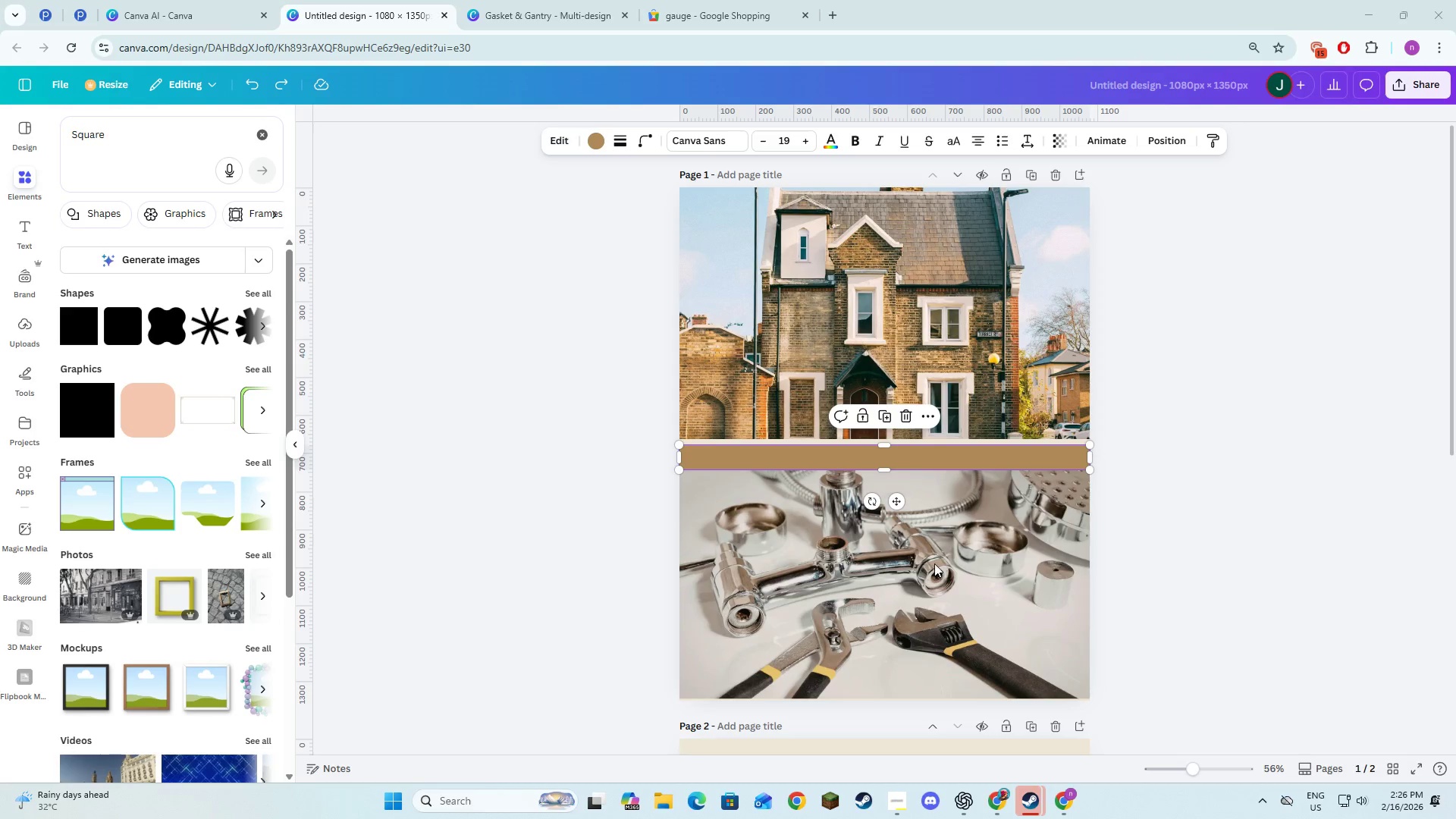 
left_click_drag(start_coordinate=[946, 466], to_coordinate=[936, 481])
 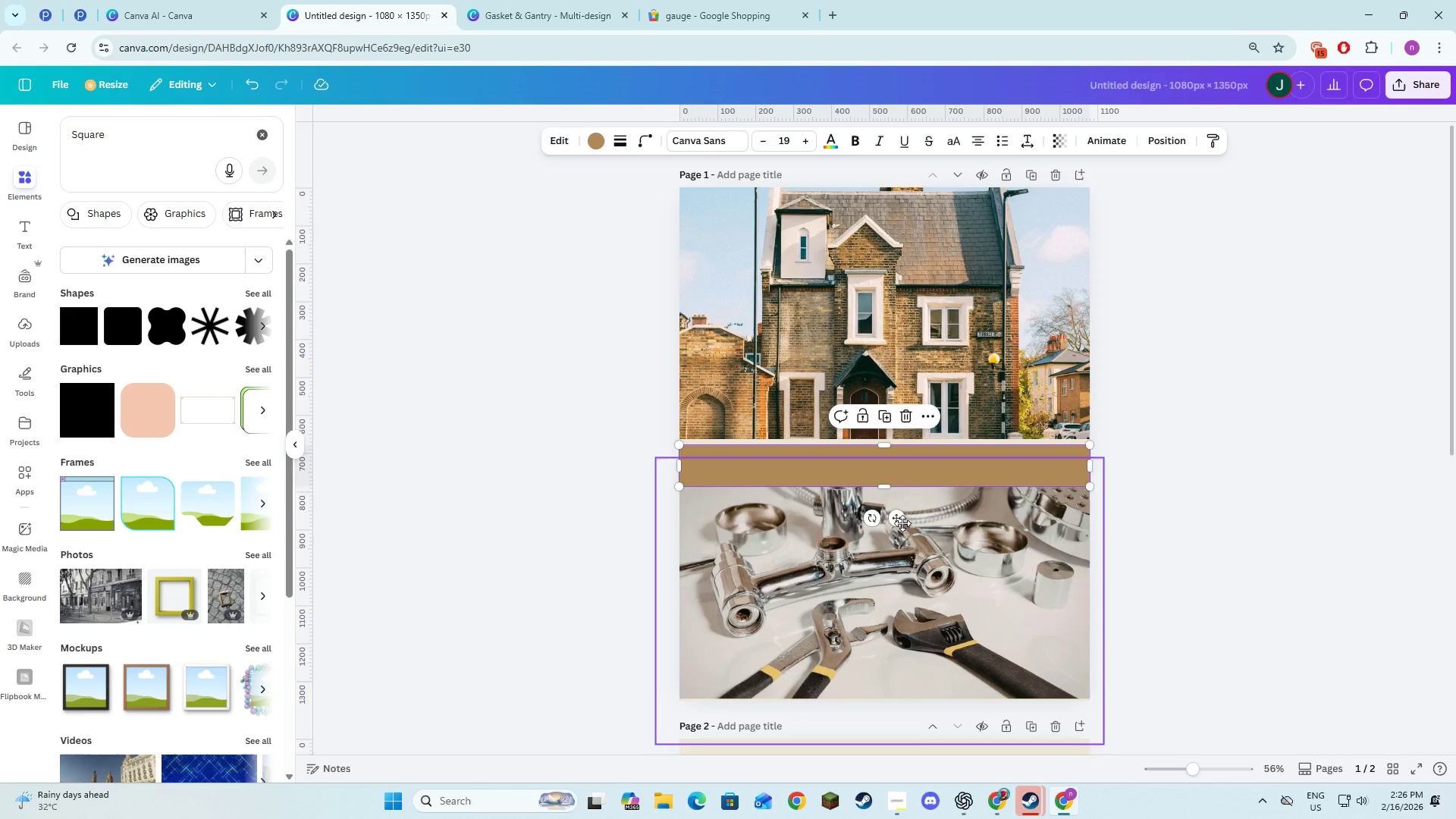 
key(Control+Z)
 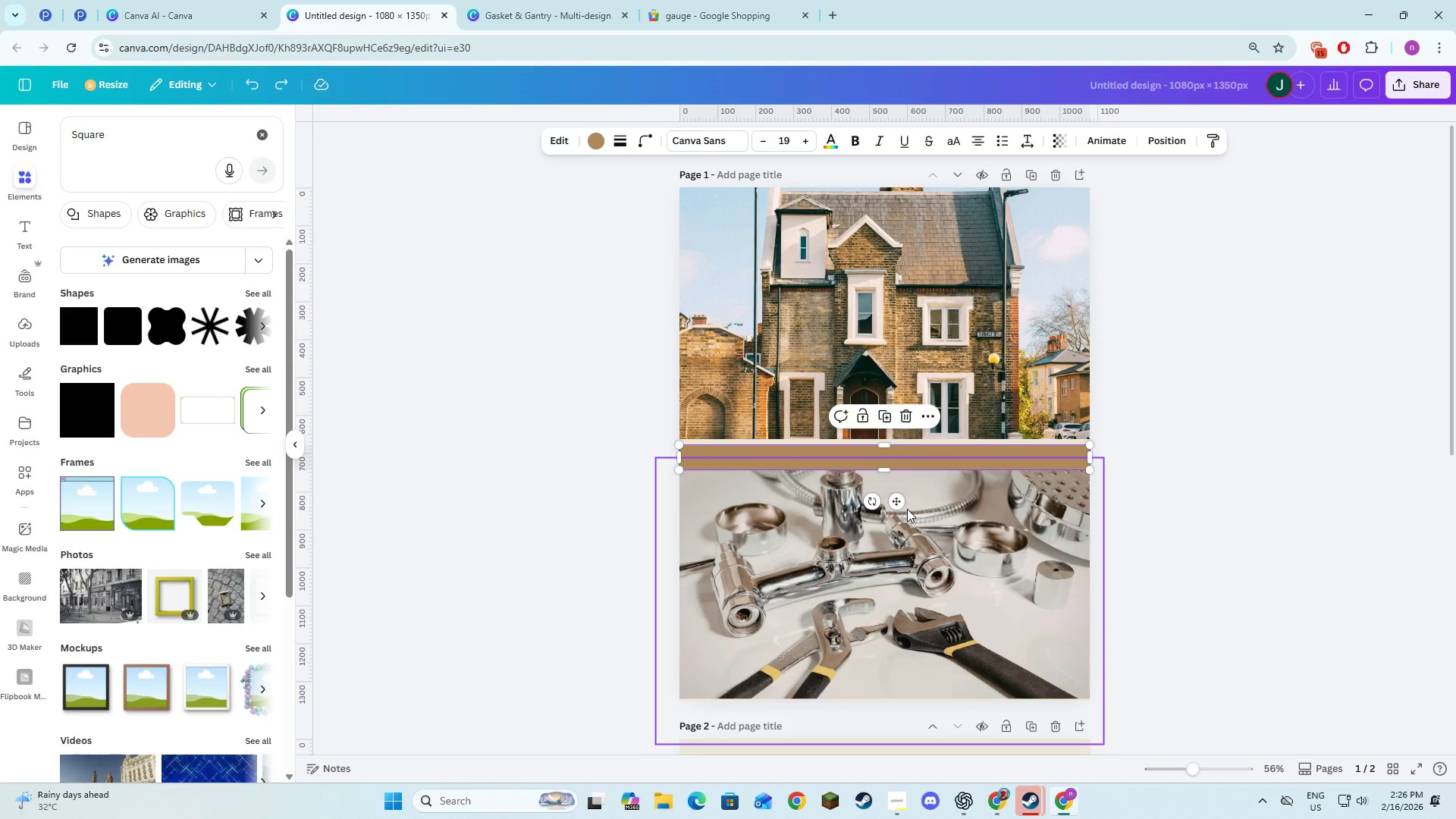 
key(Control+Z)
 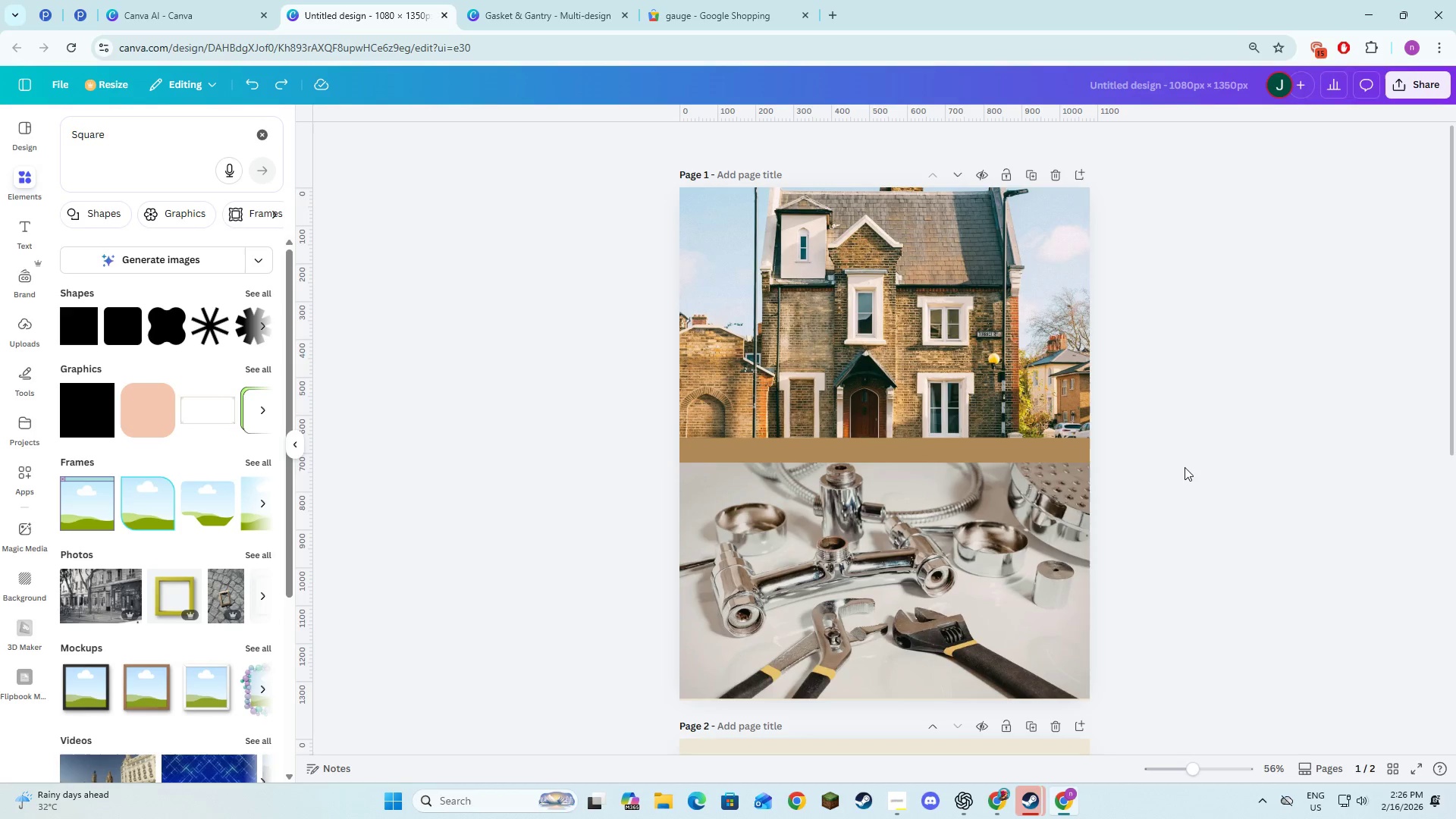 
key(Alt+AltLeft)
 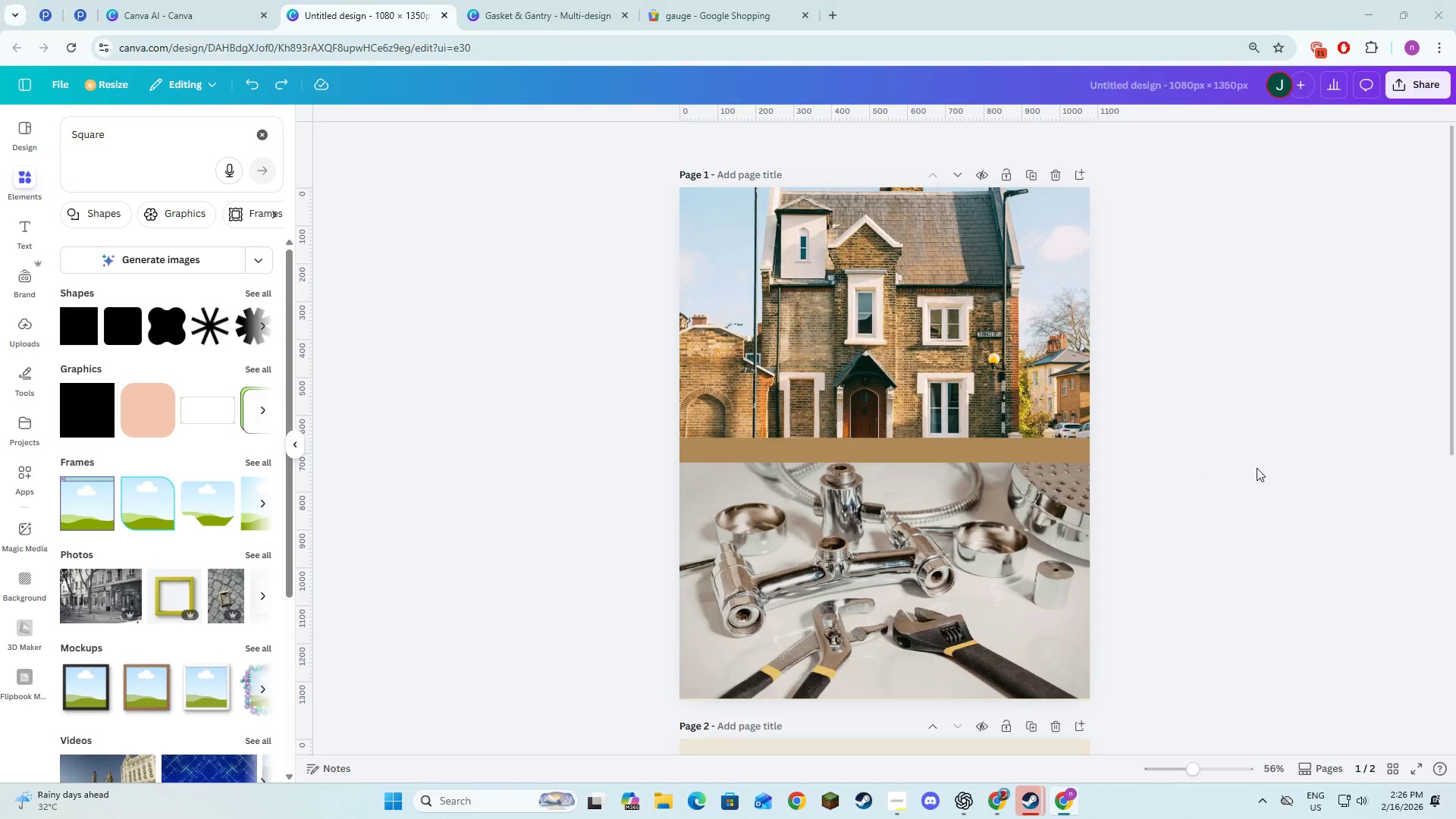 
key(Alt+Tab)
 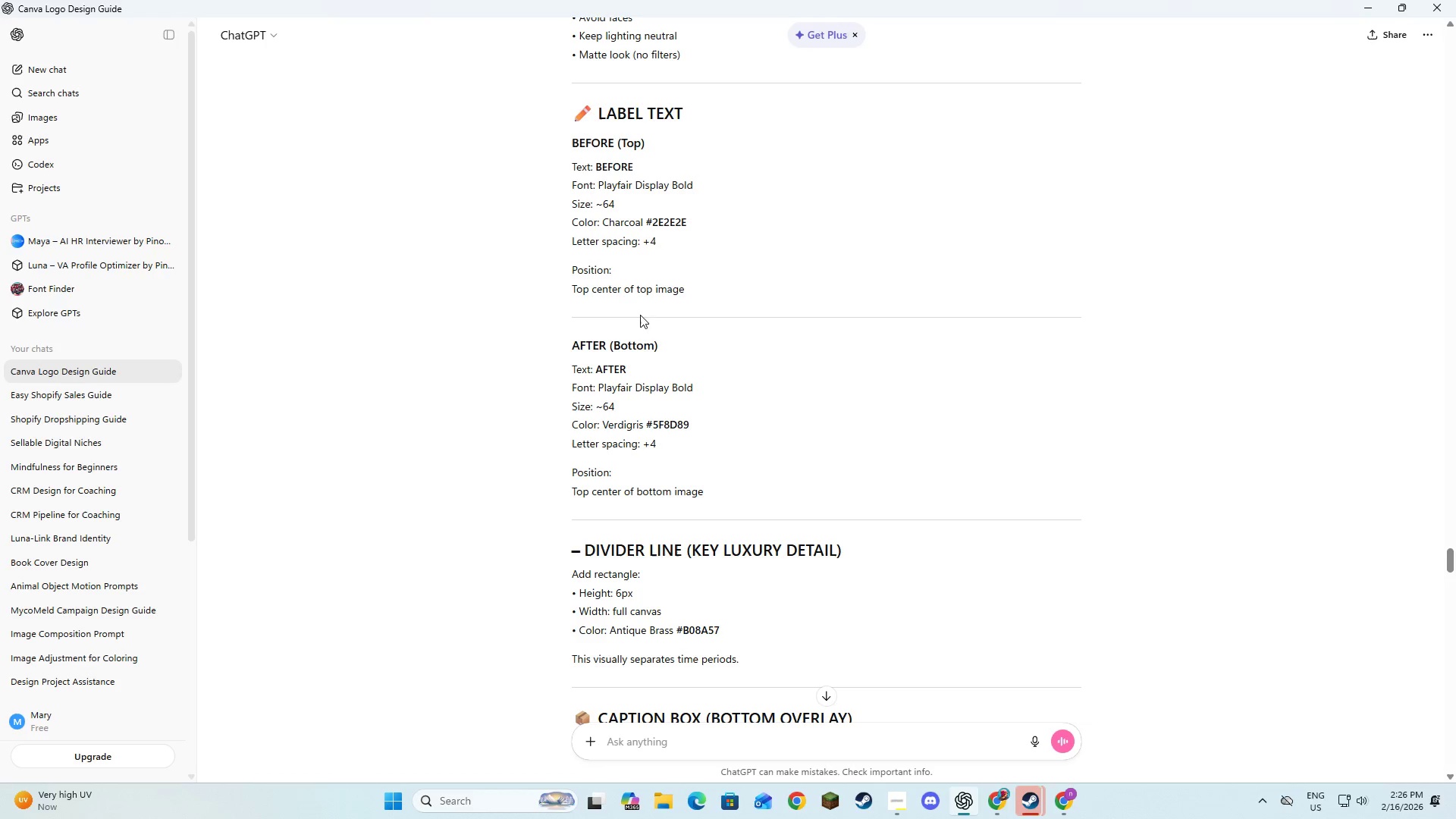 
wait(5.16)
 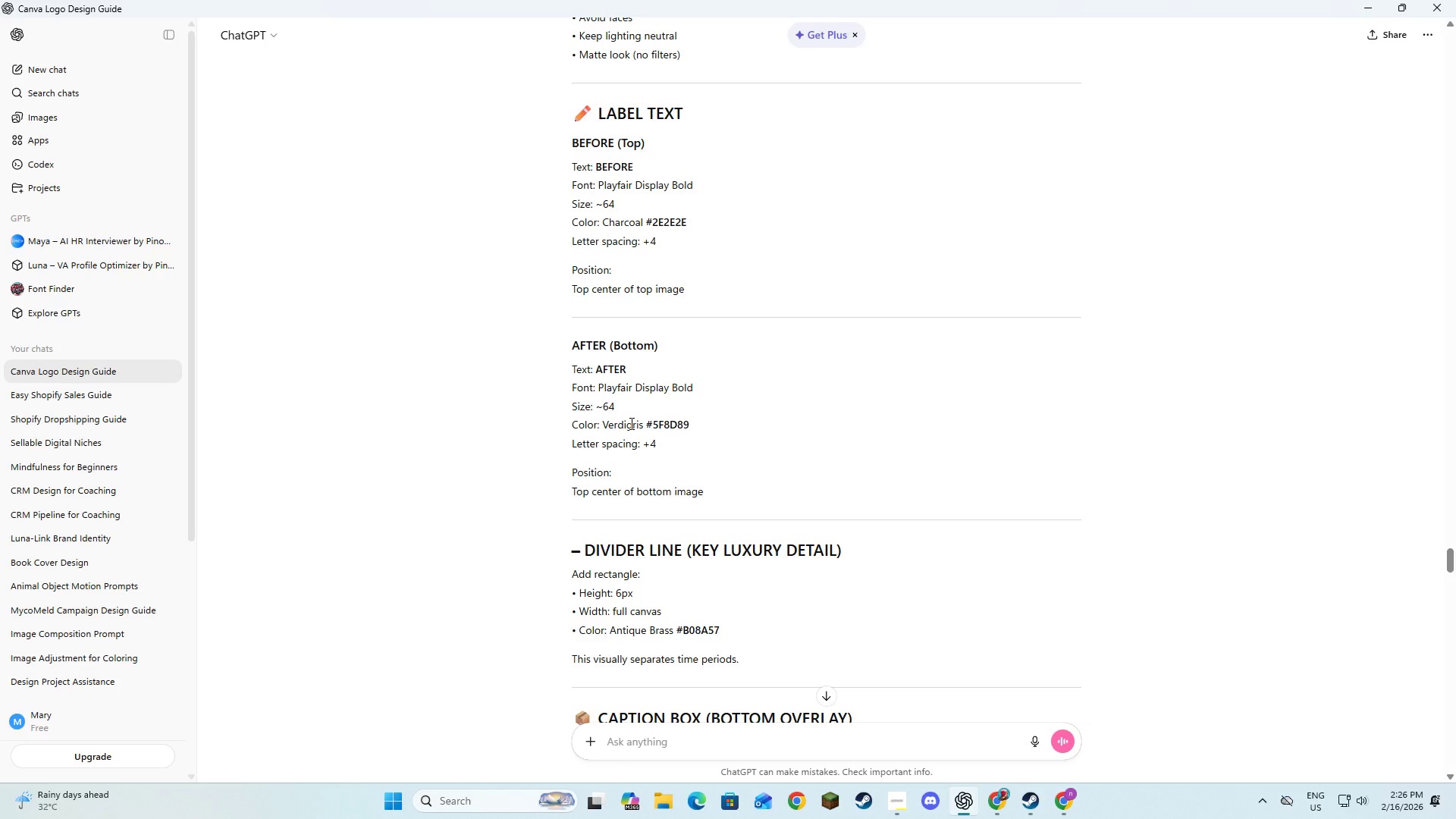 
left_click_drag(start_coordinate=[638, 165], to_coordinate=[595, 168])
 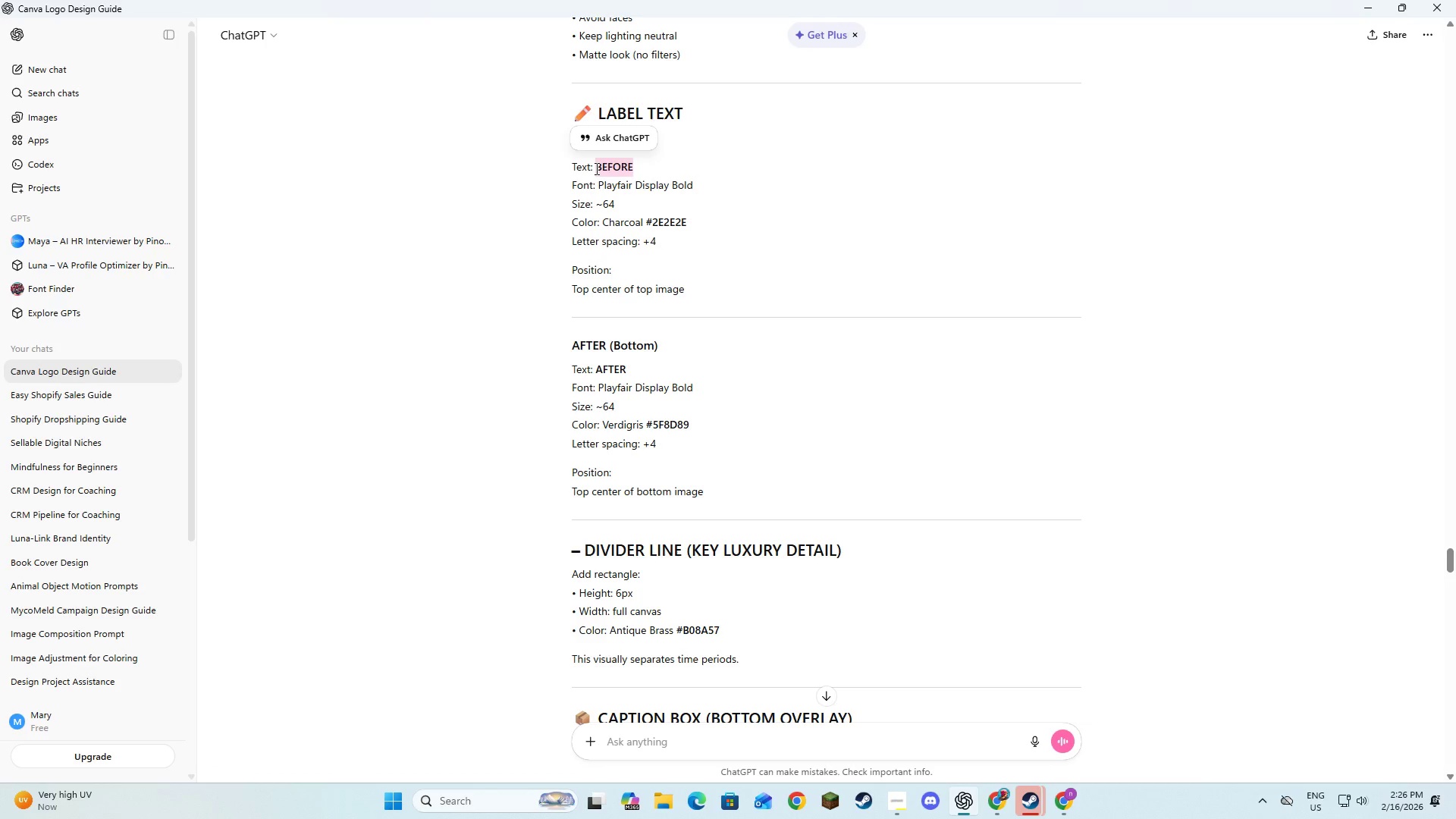 
key(Control+C)
 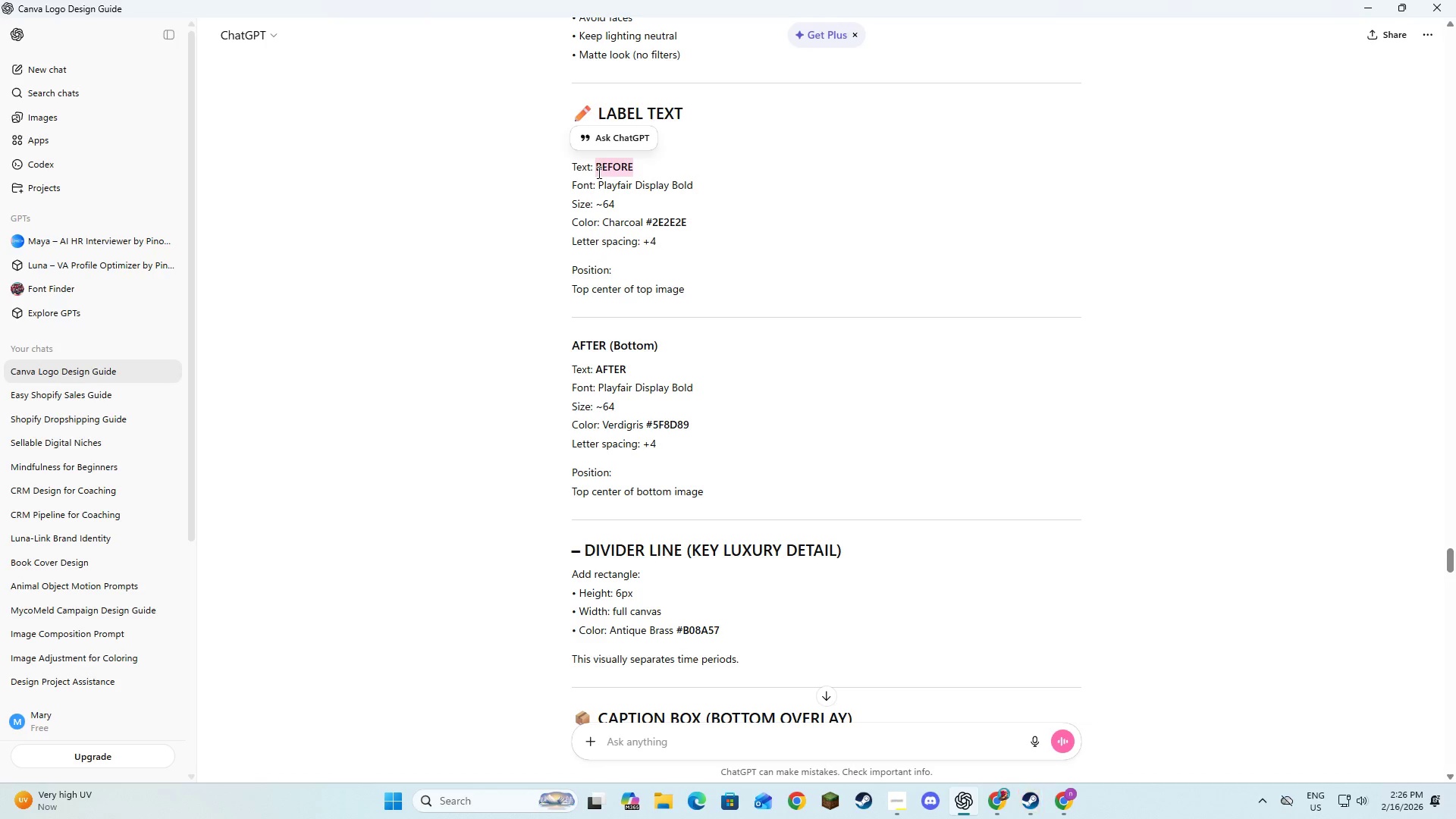 
key(Control+C)
 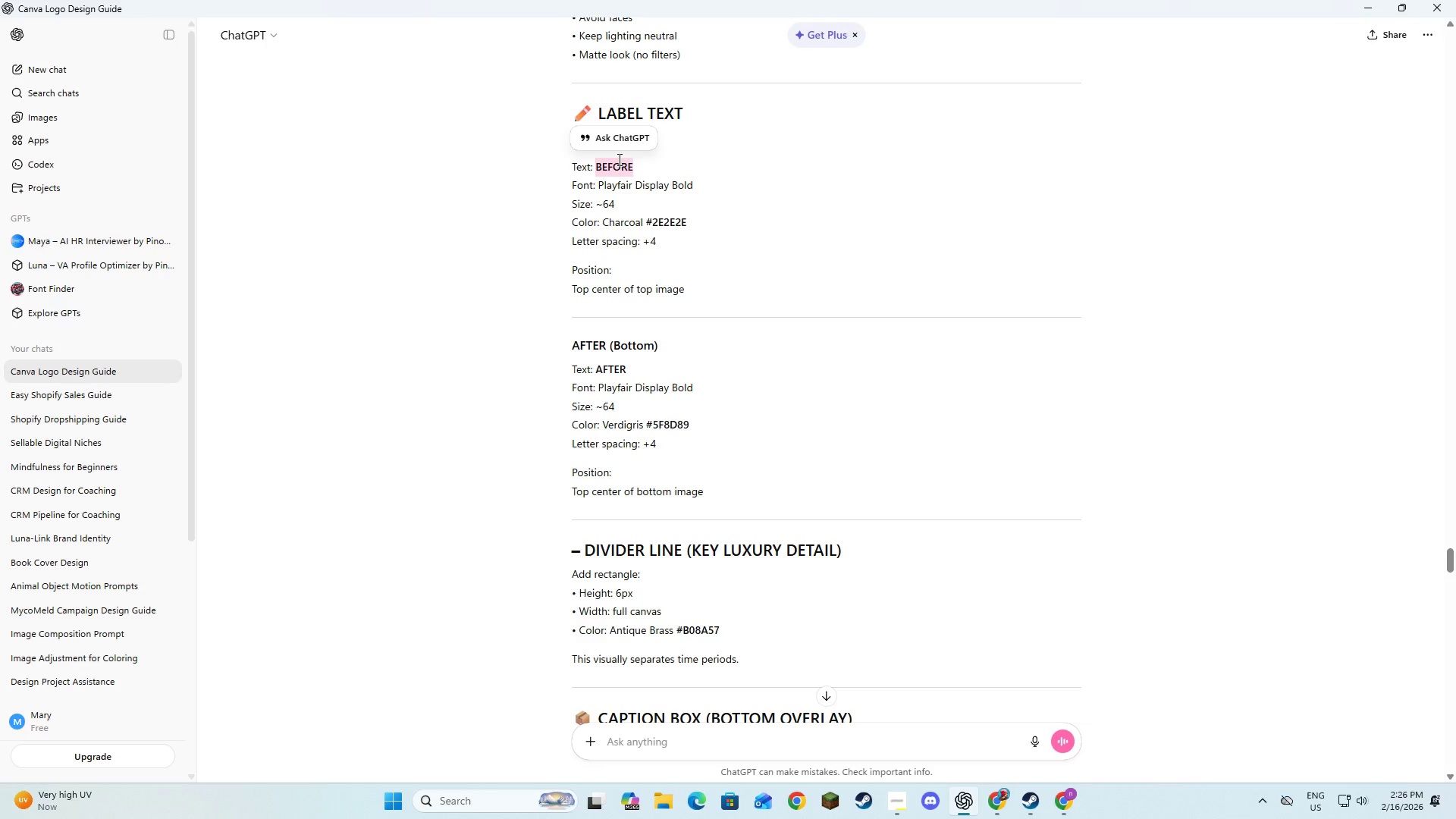 
key(Alt+AltLeft)
 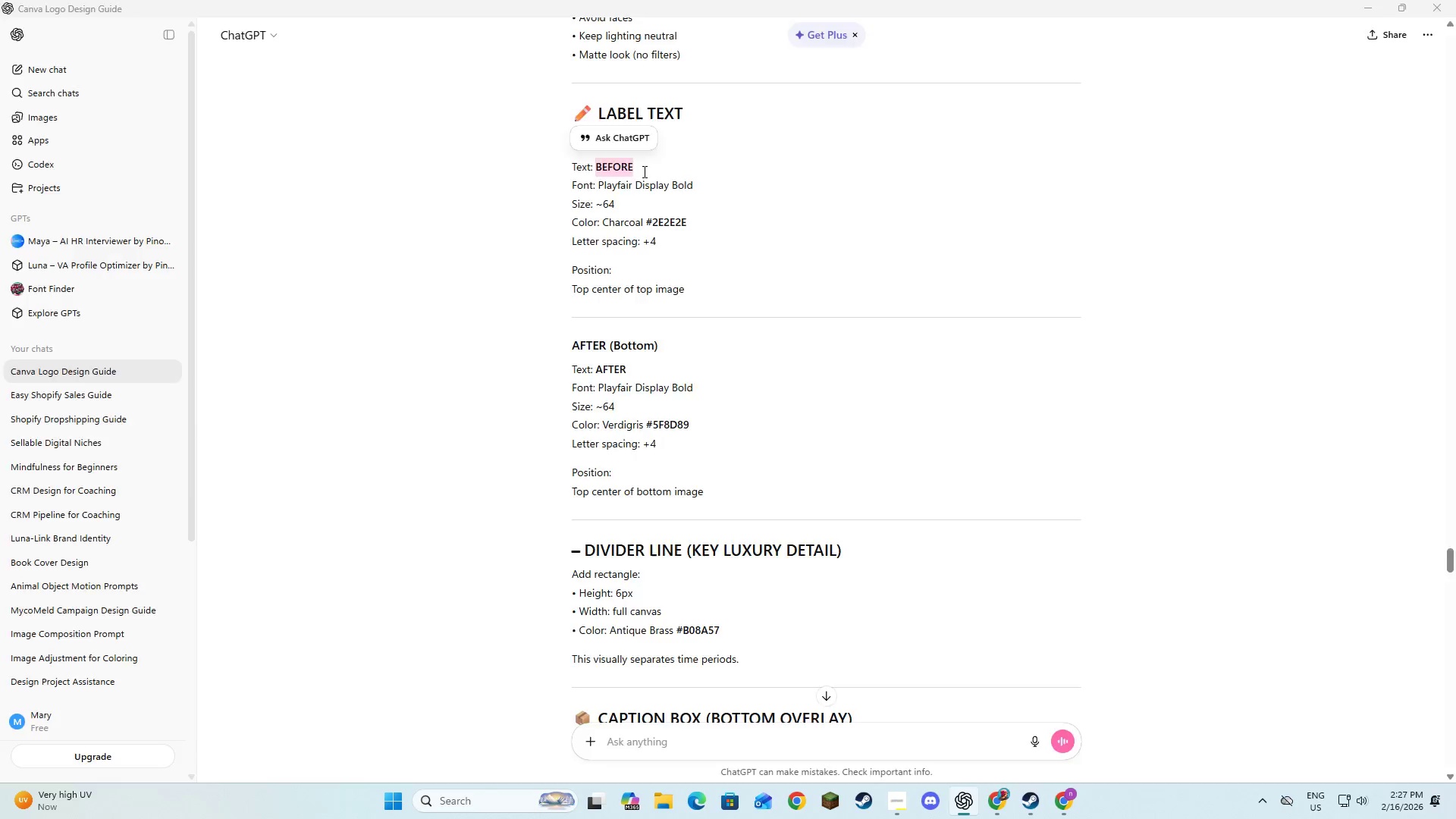 
key(Alt+Tab)
 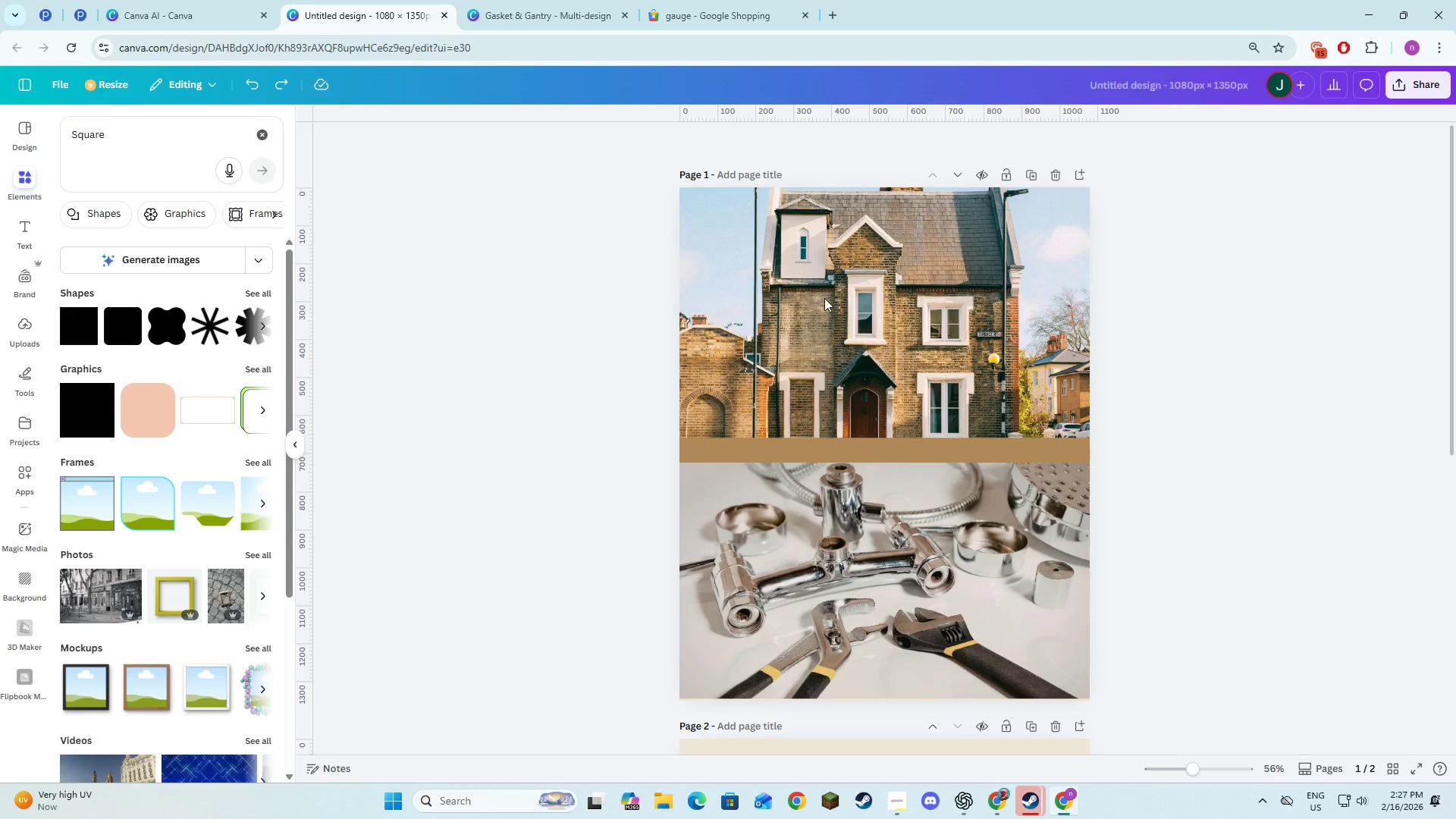 
left_click([824, 302])
 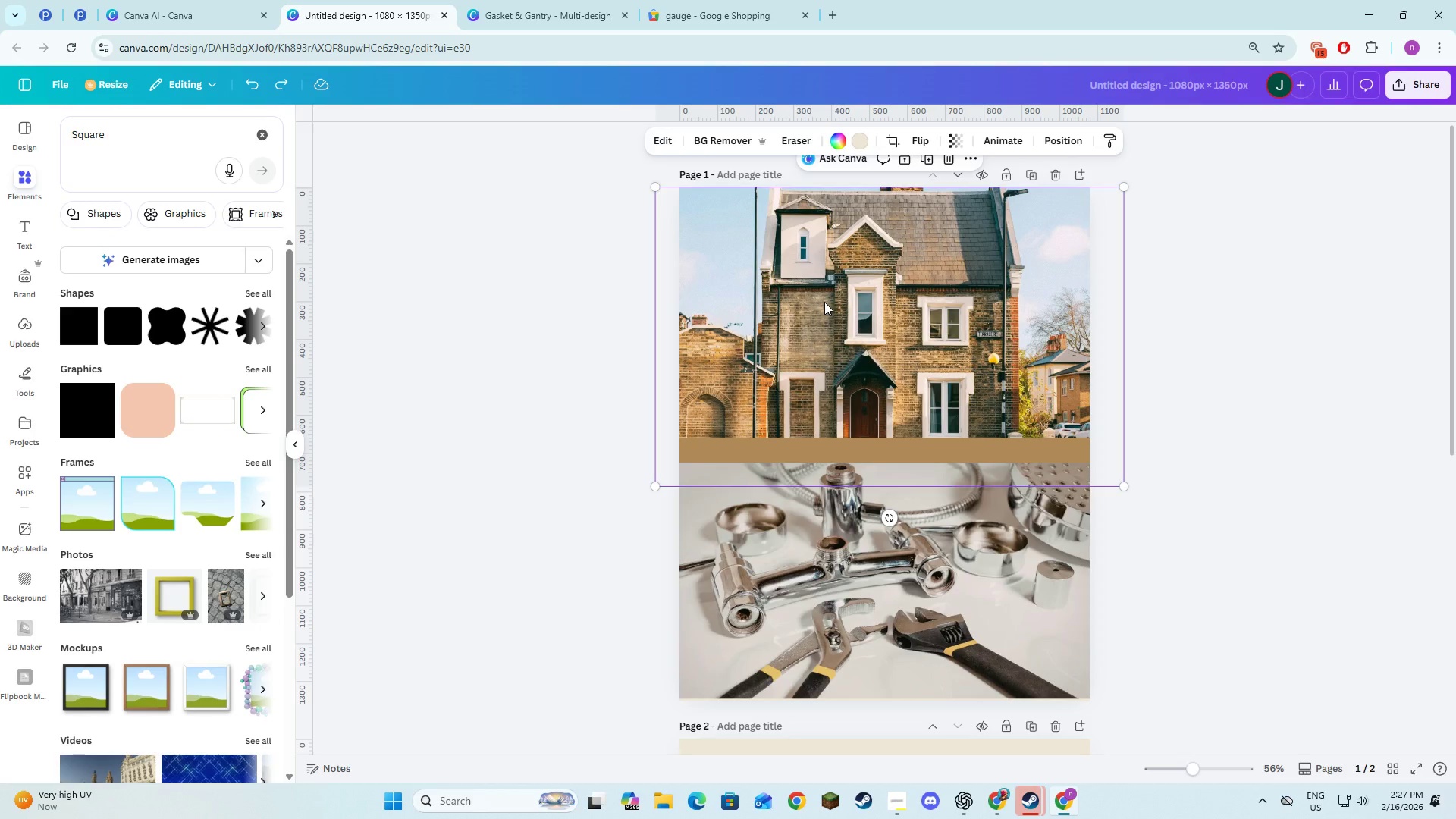 
key(Control+V)
 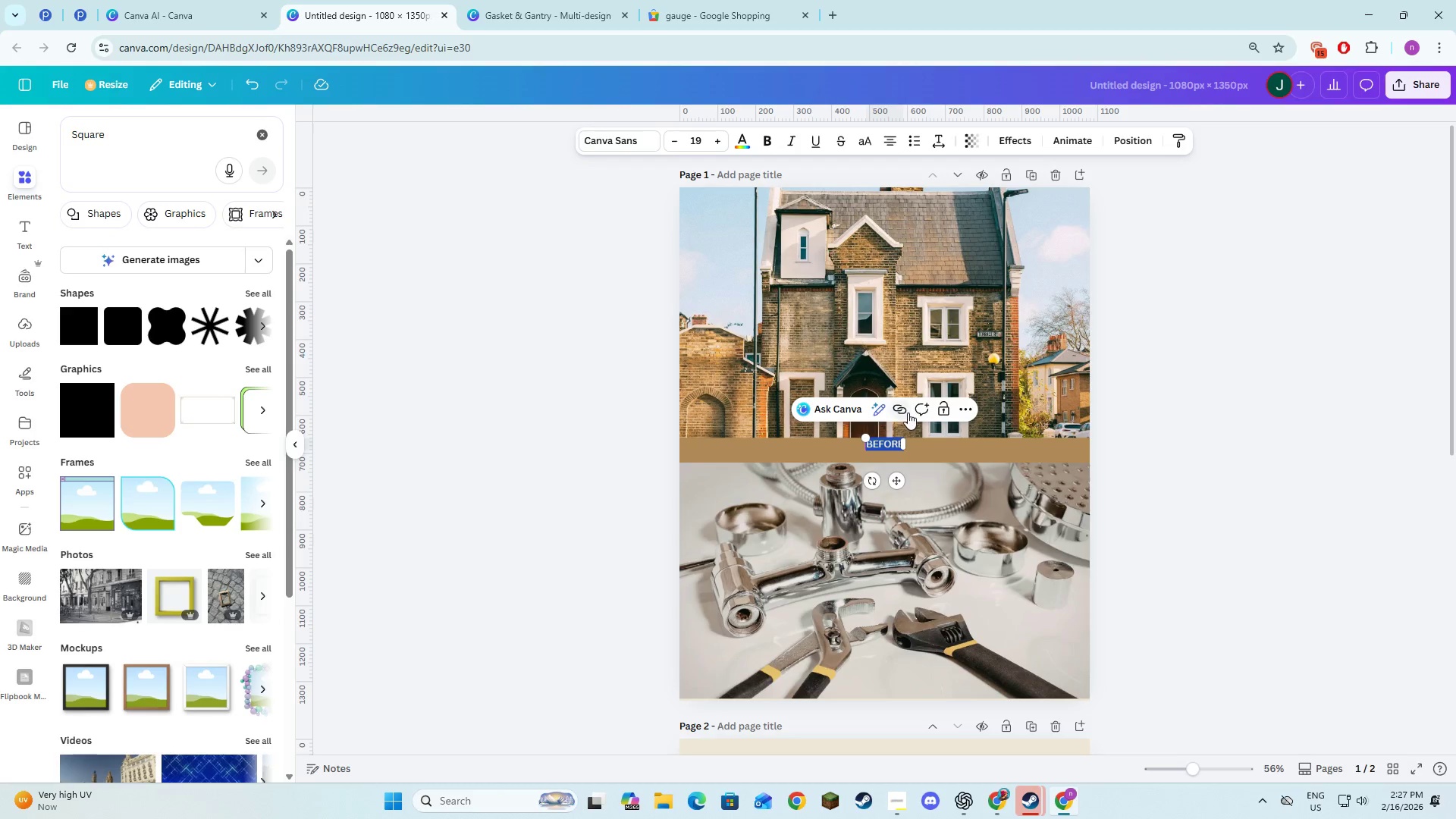 
key(Alt+AltLeft)
 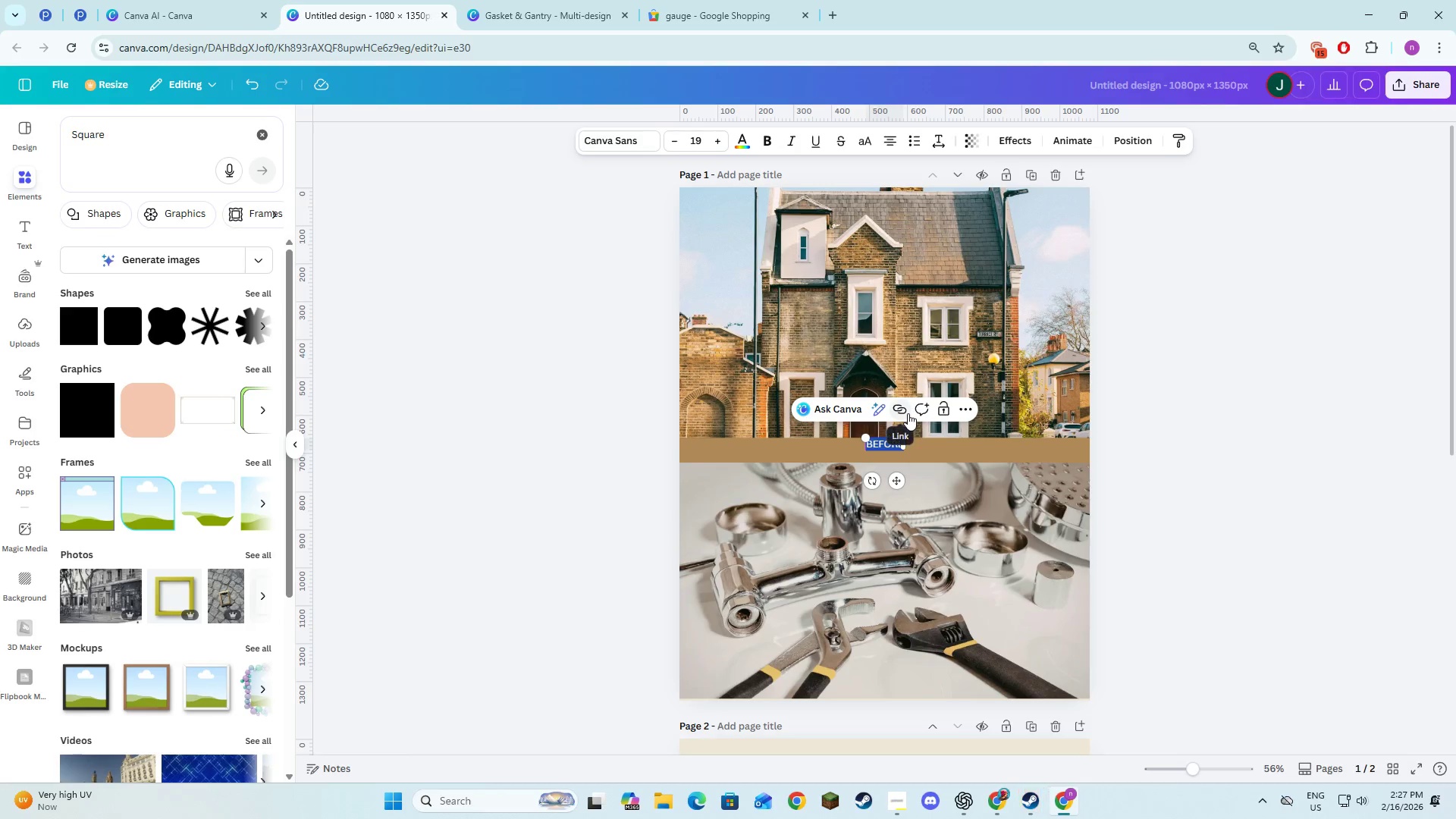 
key(Alt+Tab)
 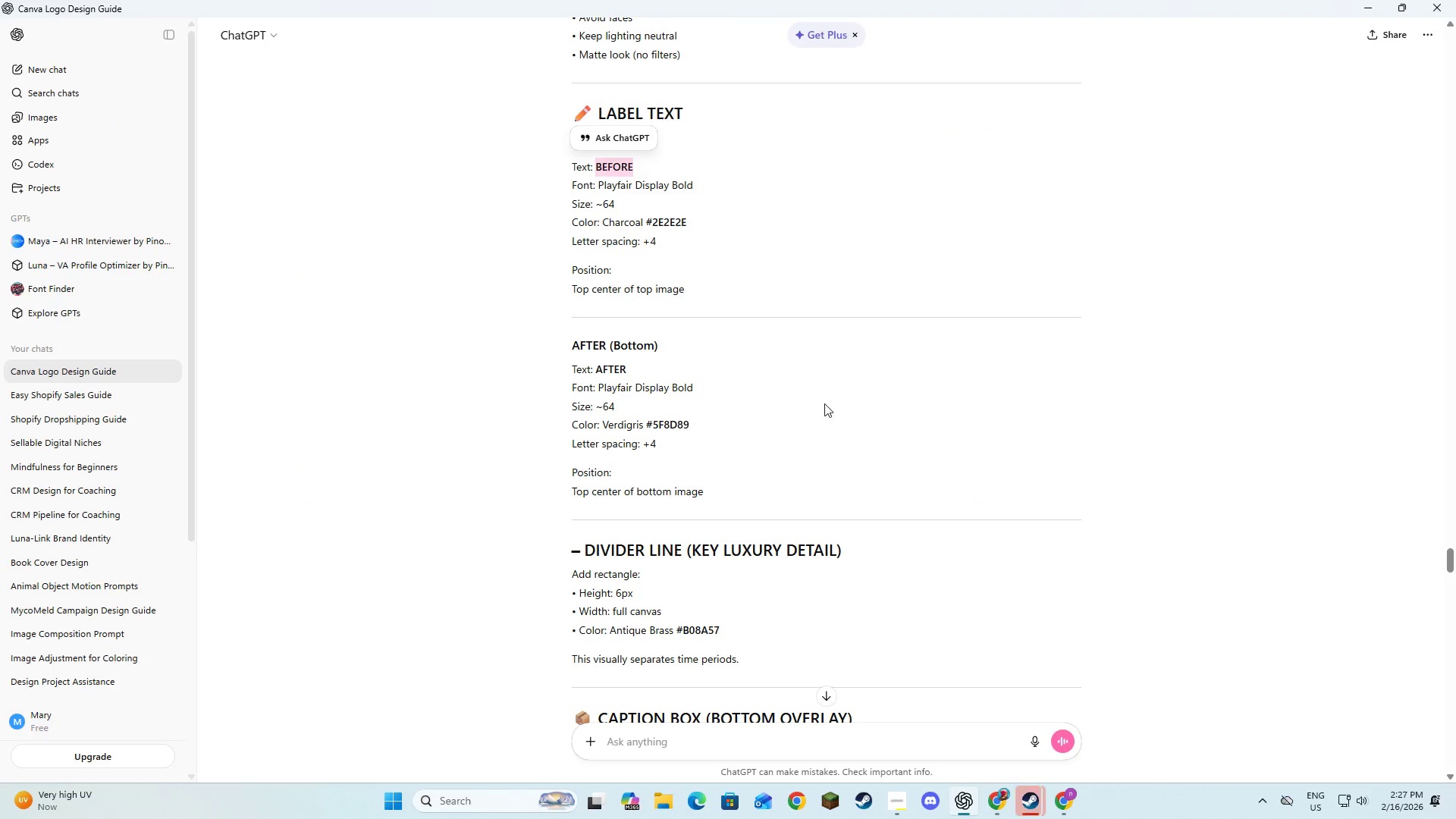 
key(Alt+AltLeft)
 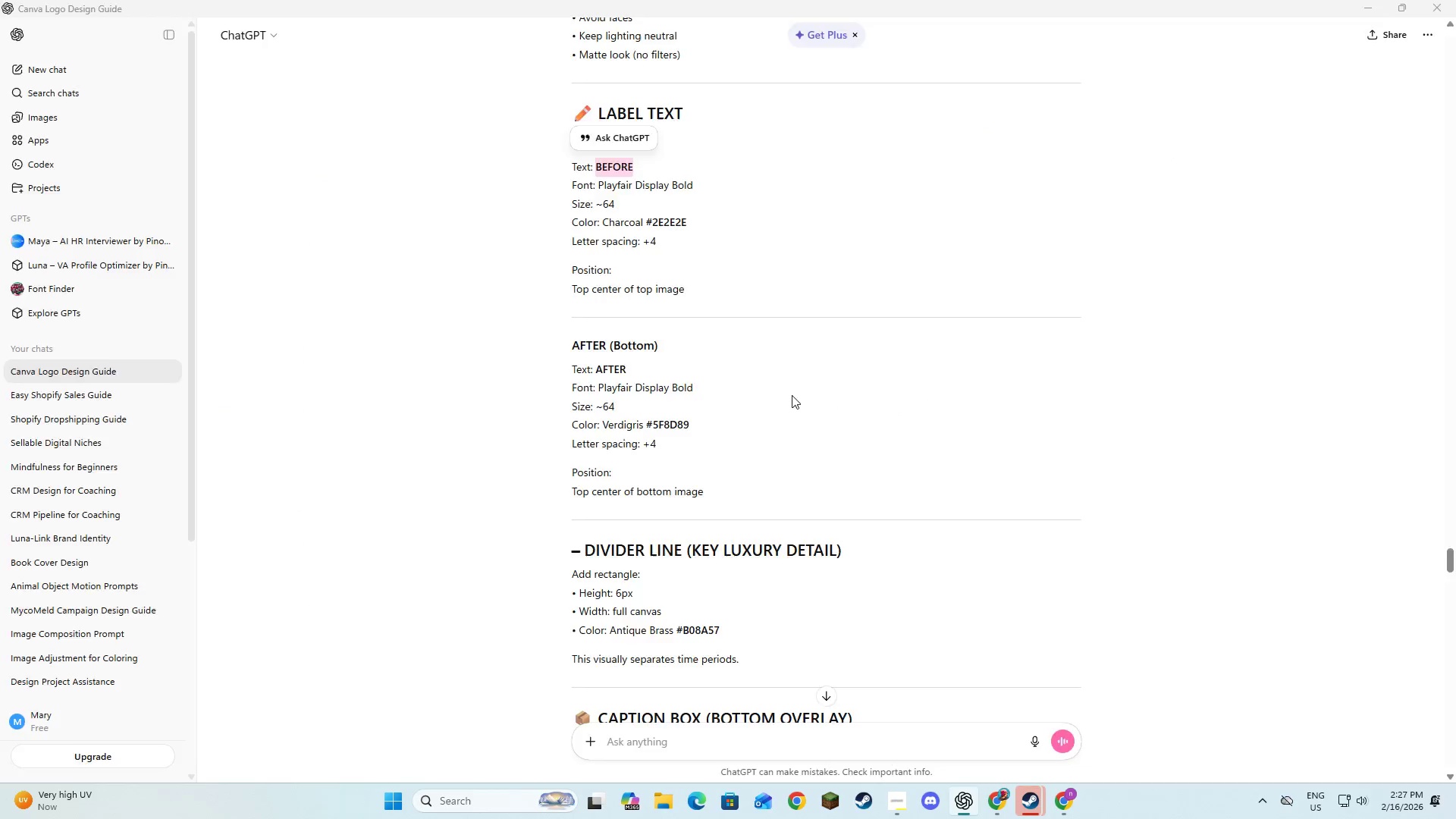 
key(Alt+Tab)
 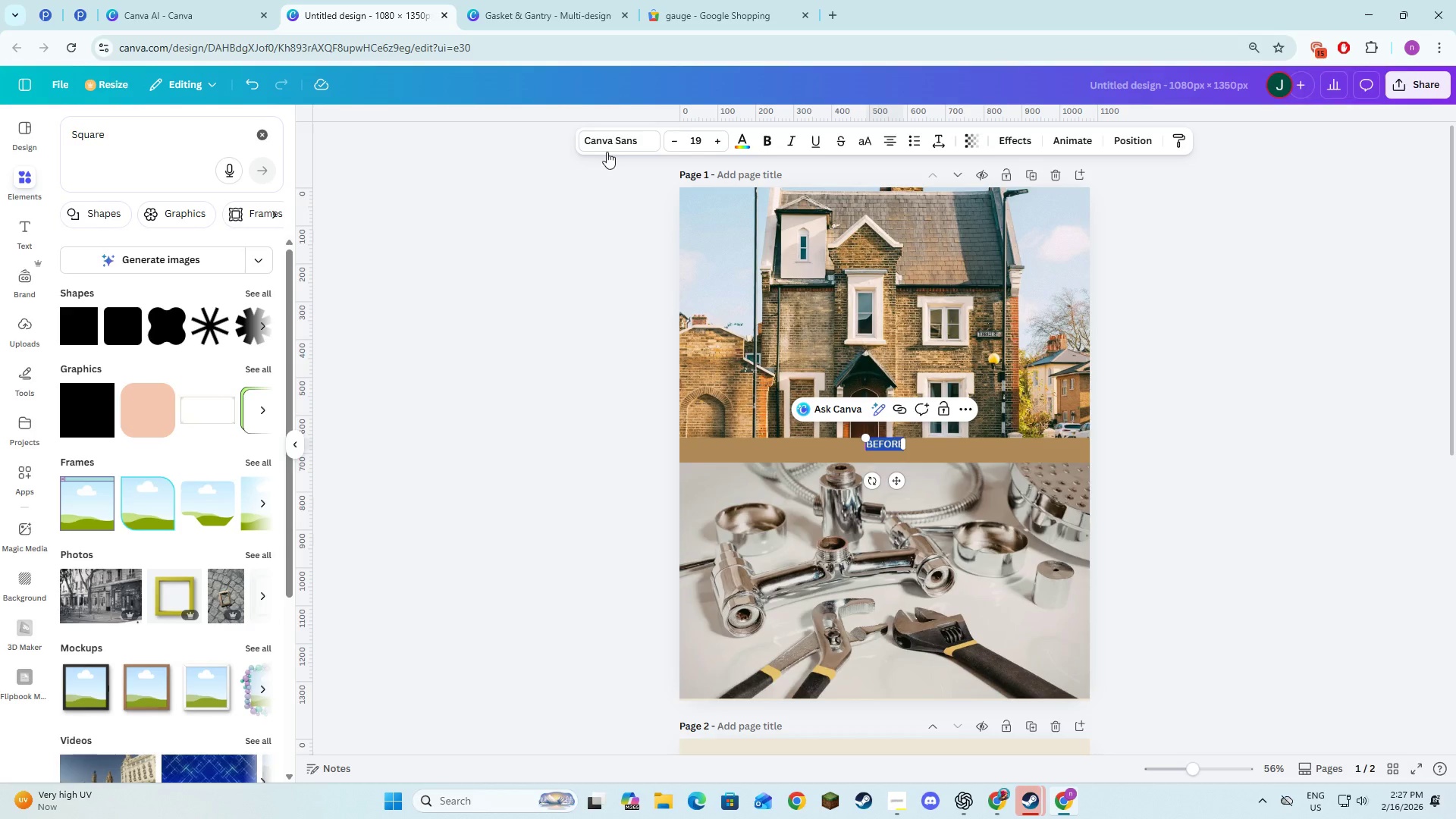 
left_click([609, 138])
 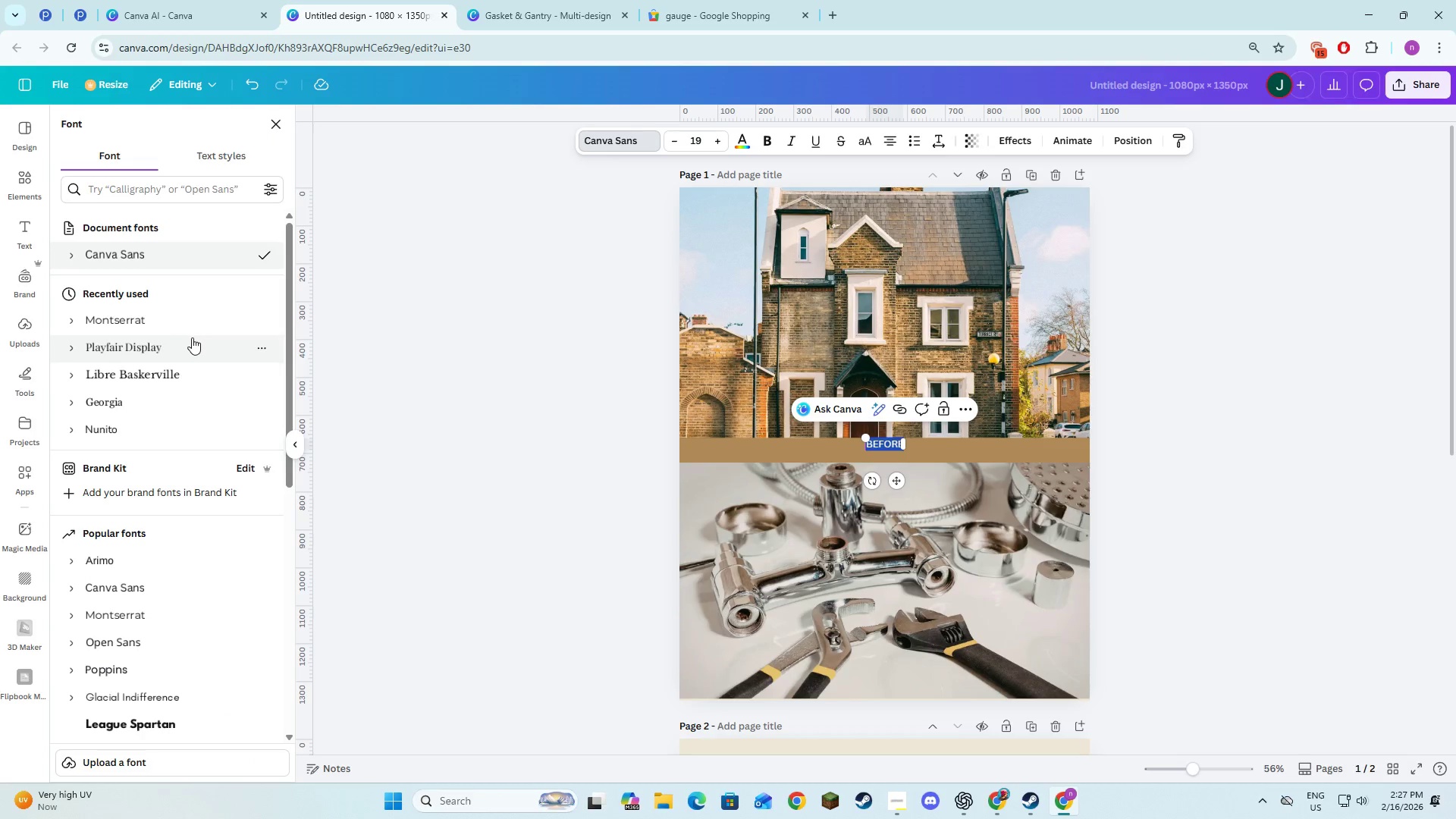 
left_click([194, 348])
 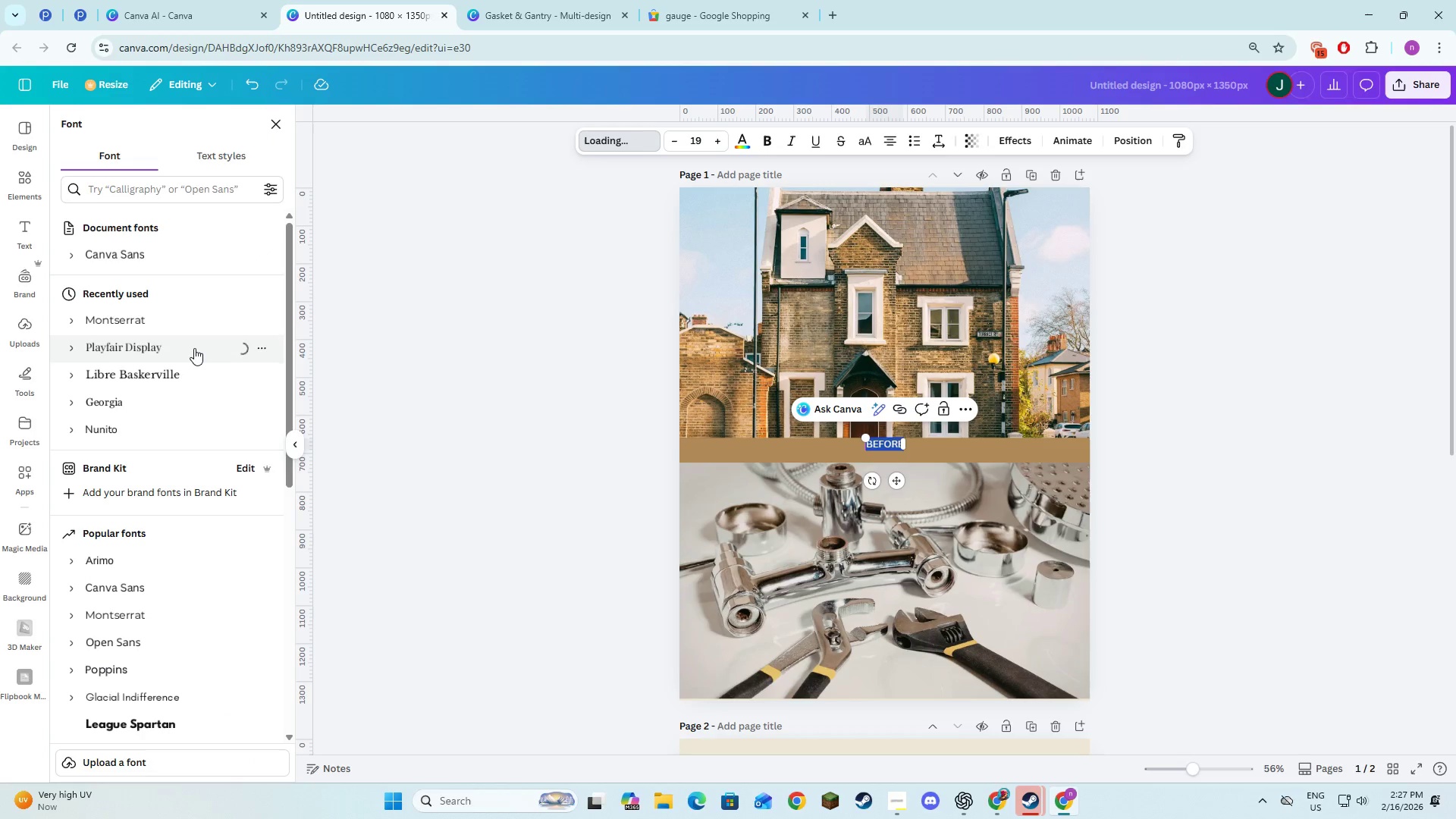 
key(Alt+AltLeft)
 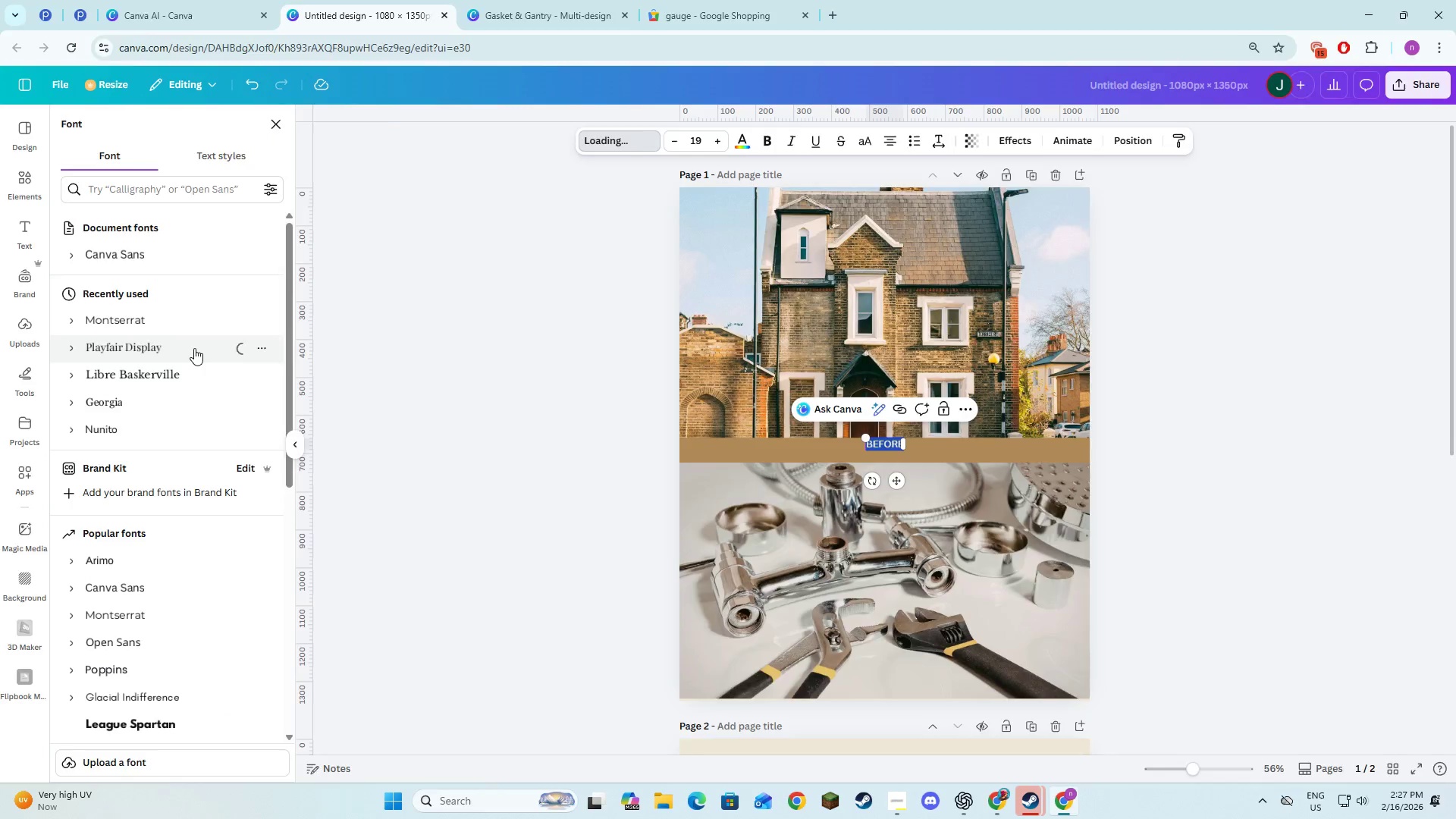 
key(Alt+Tab)
 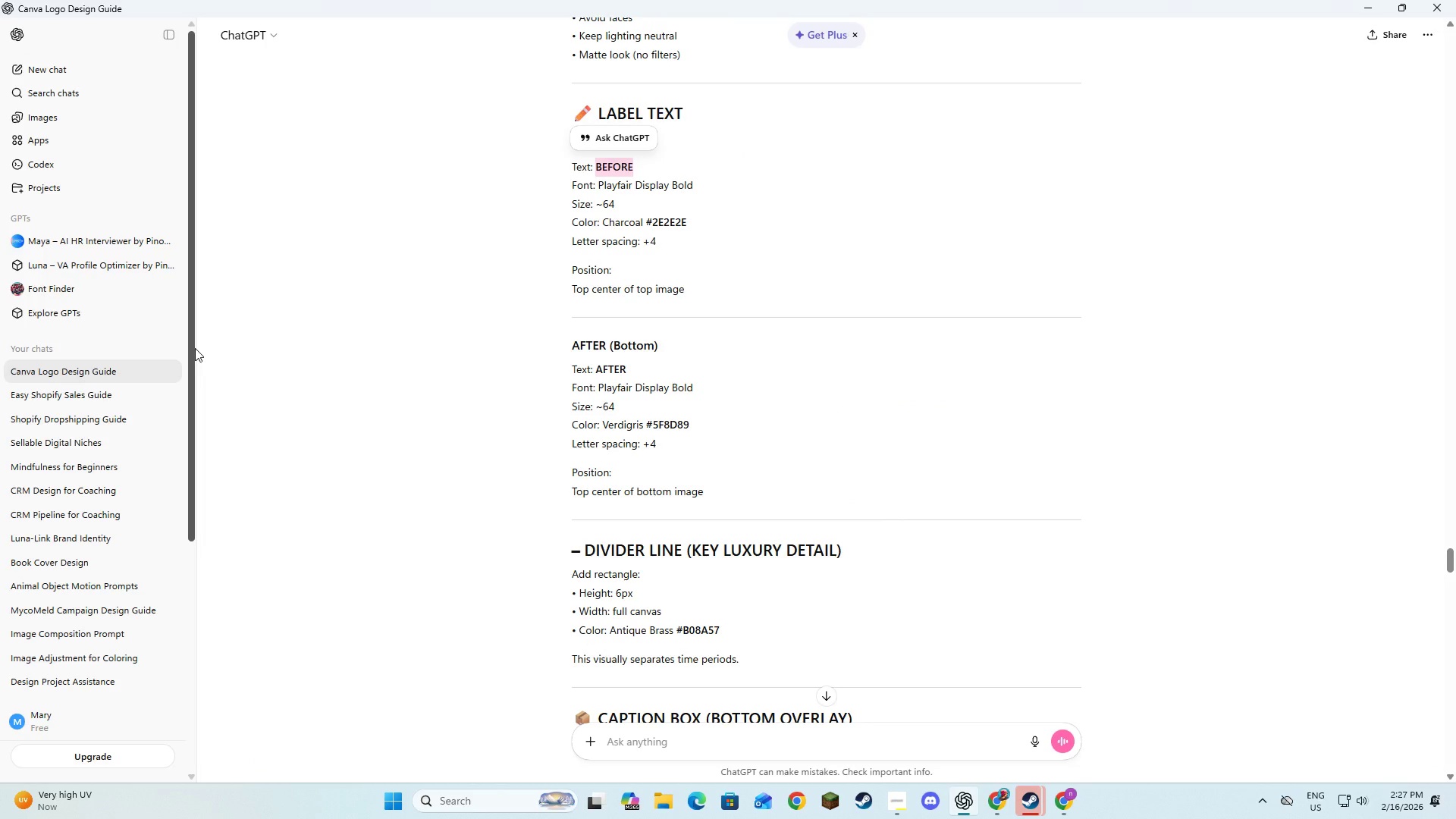 
key(Alt+AltLeft)
 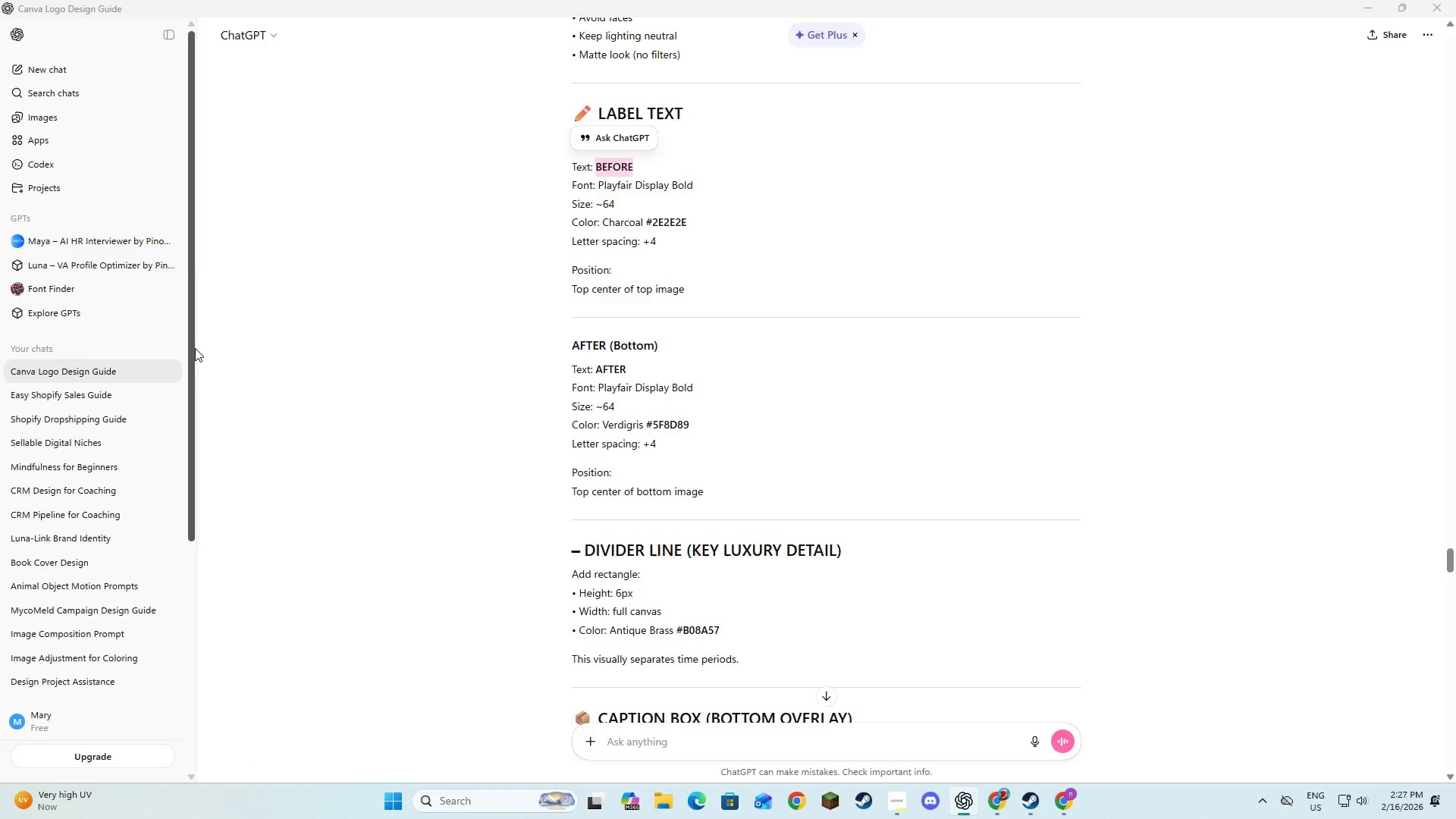 
key(Alt+Tab)
 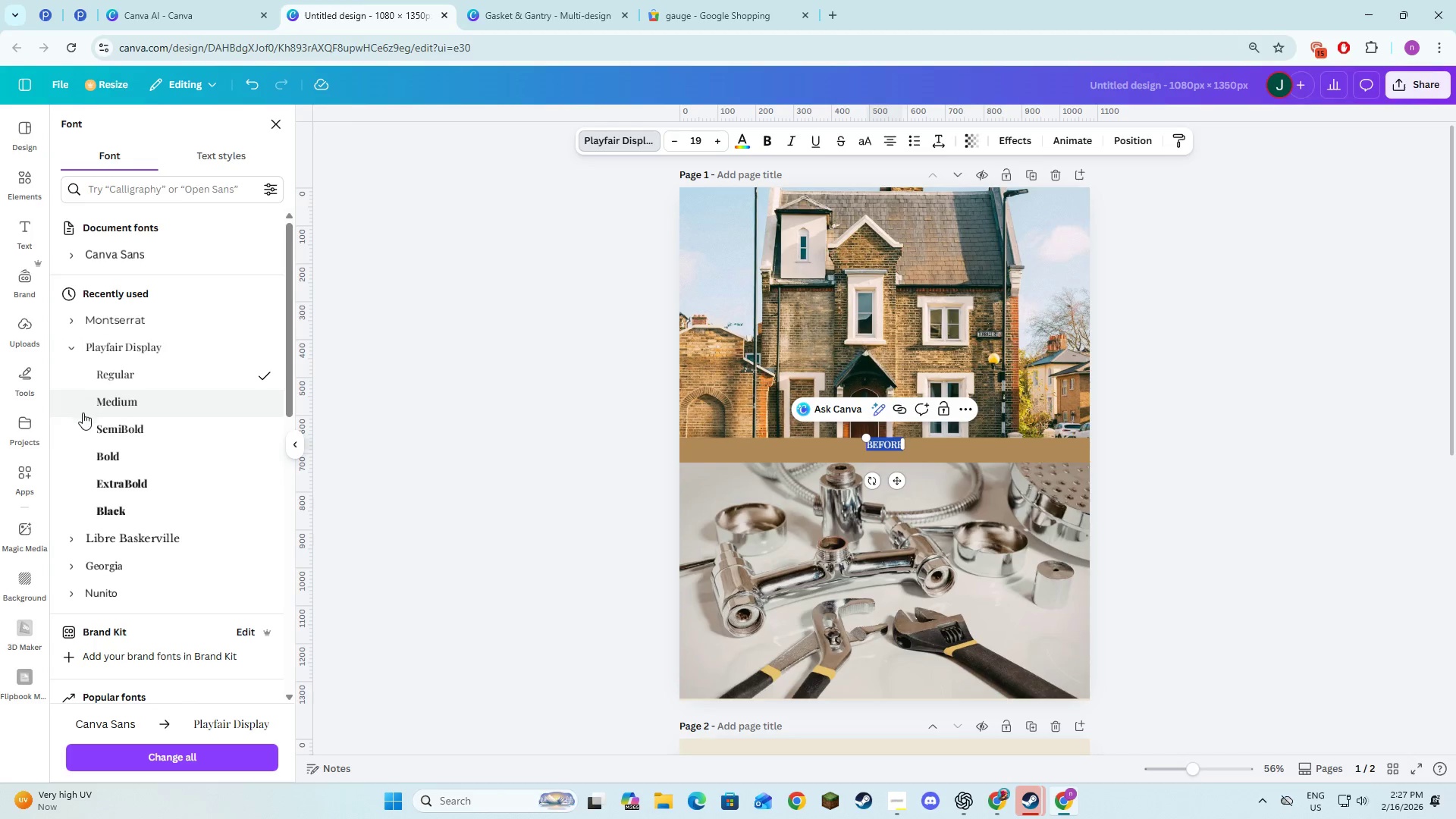 
left_click([107, 450])
 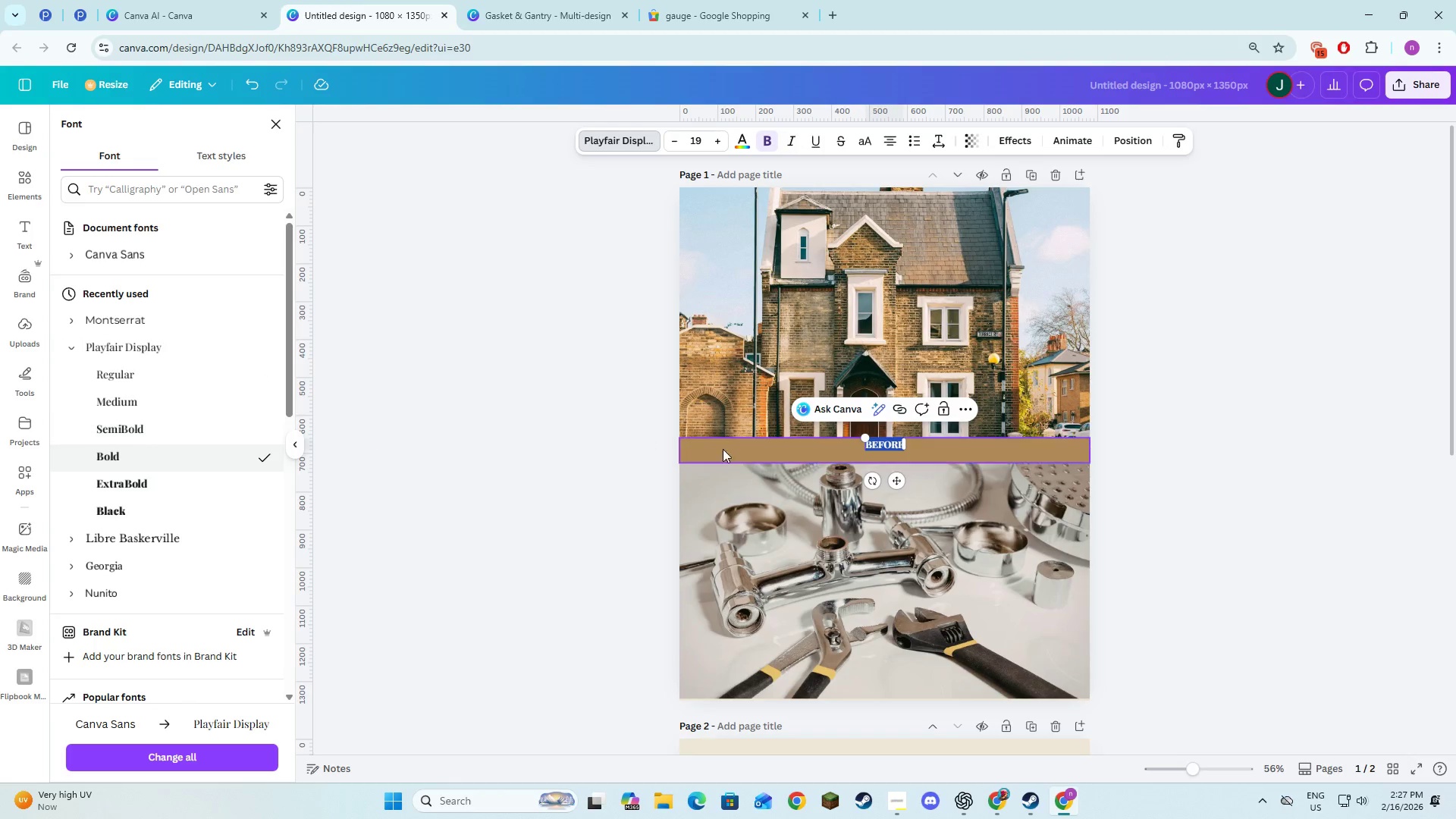 
key(Alt+AltLeft)
 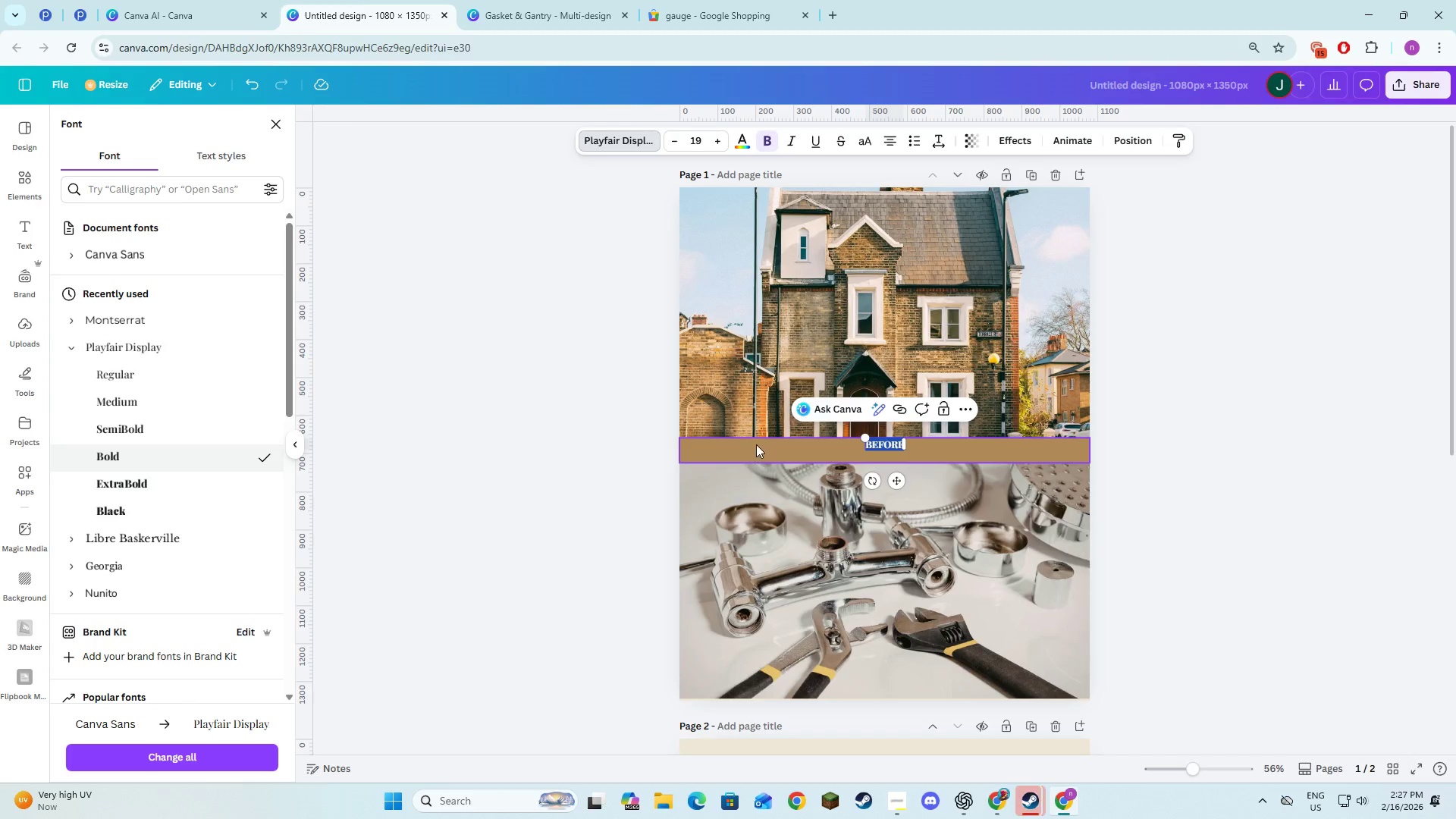 
key(Alt+Tab)
 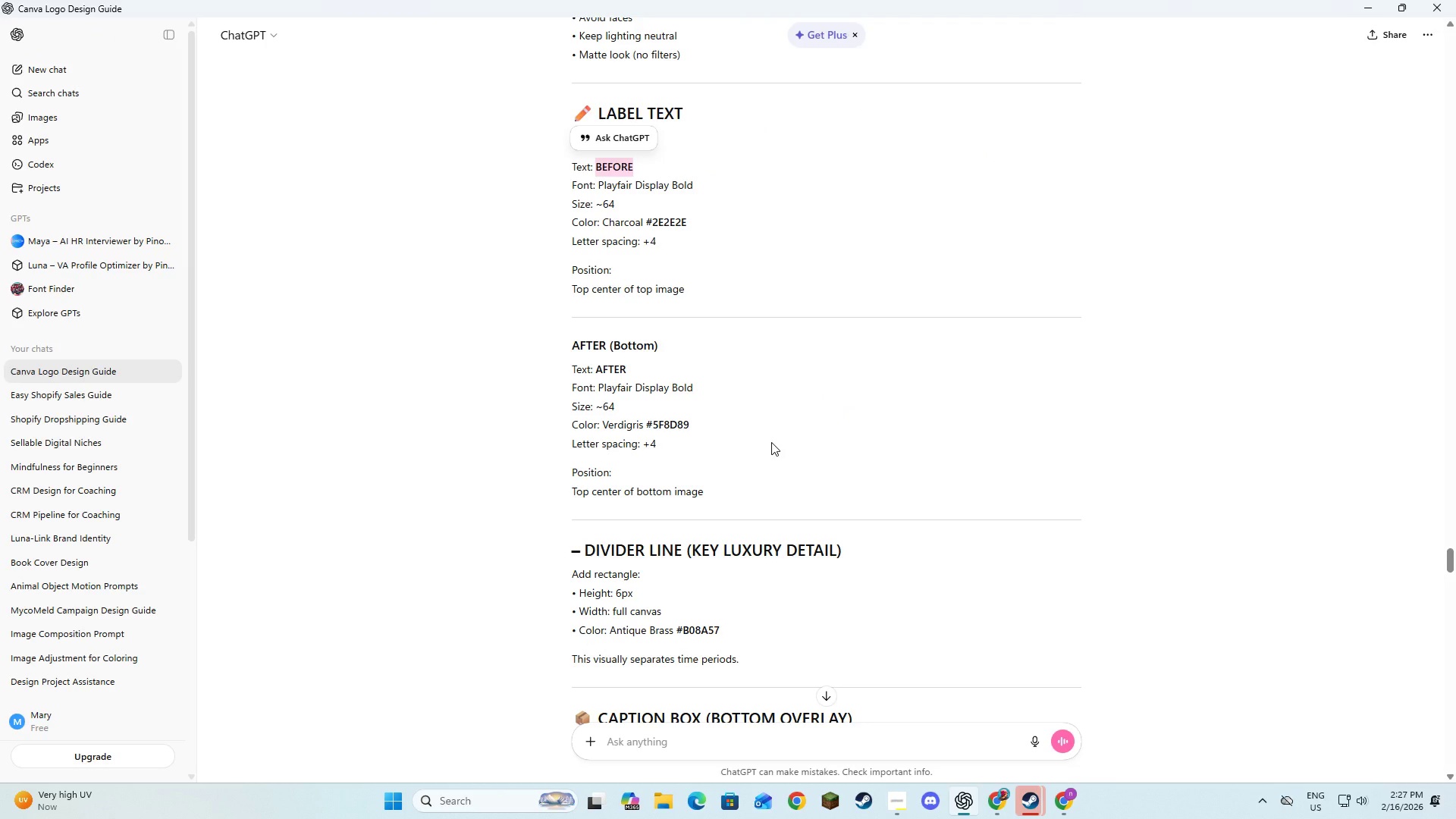 
key(Alt+AltLeft)
 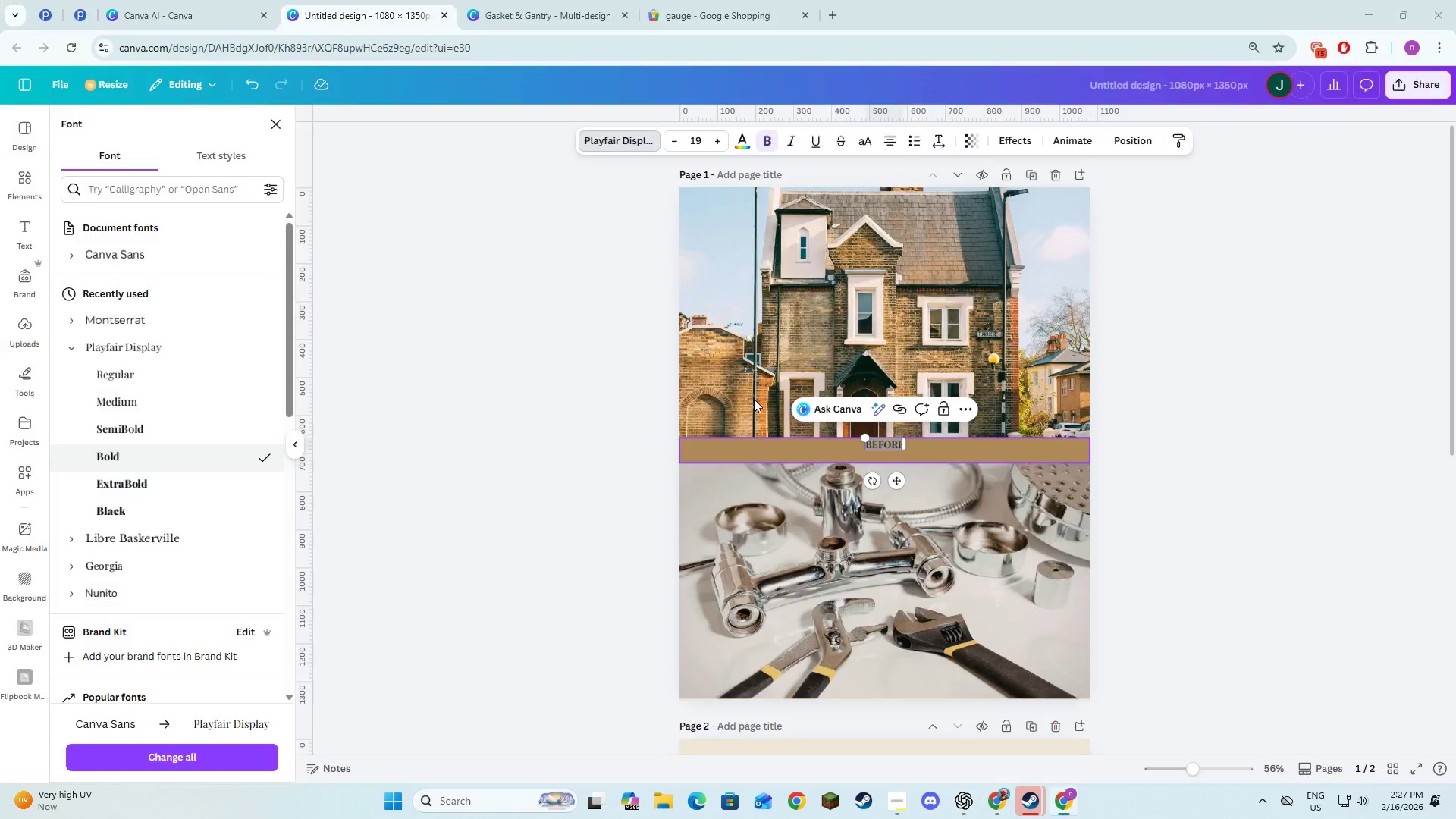 
key(Alt+Tab)
 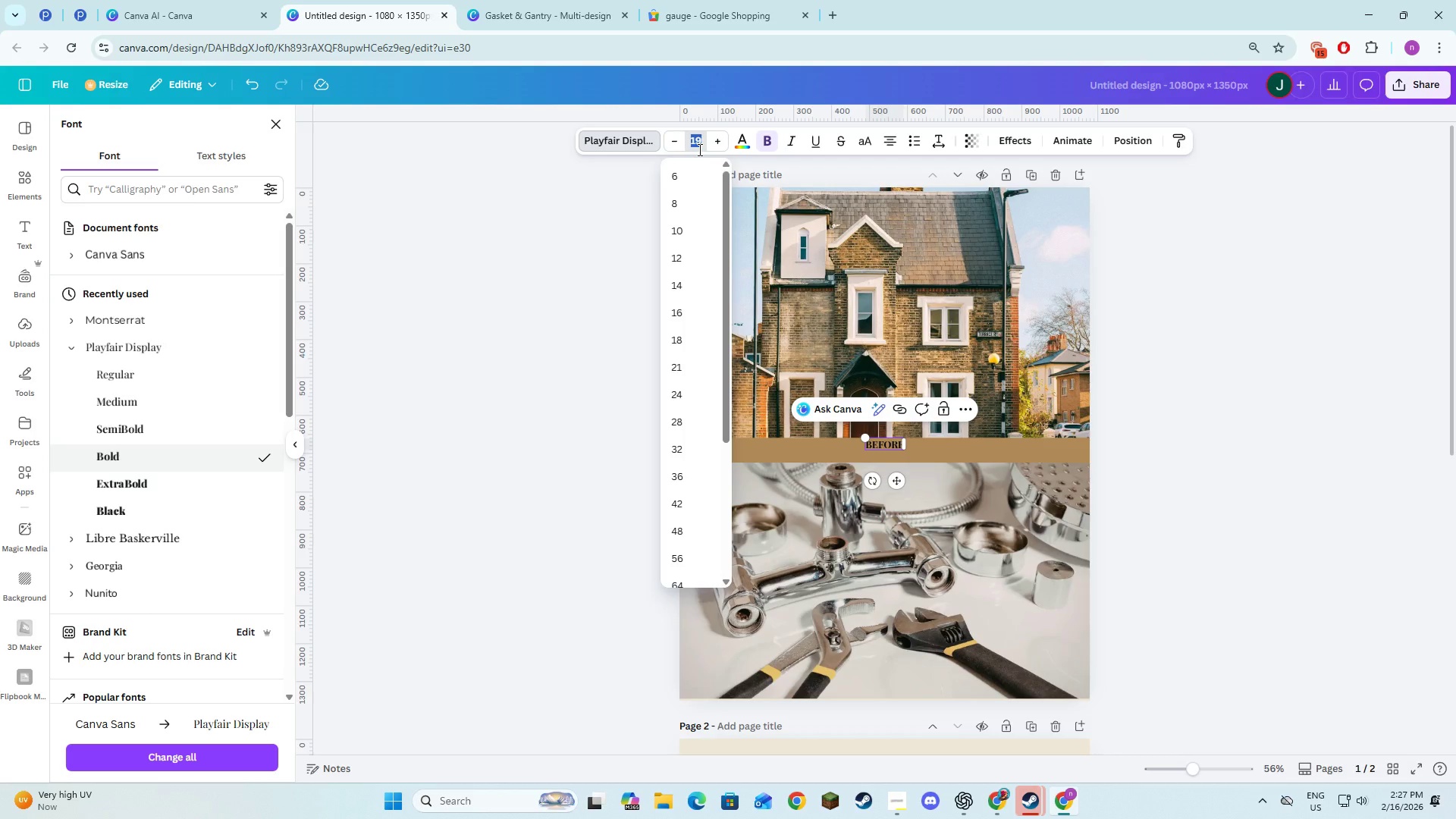 
key(G)
 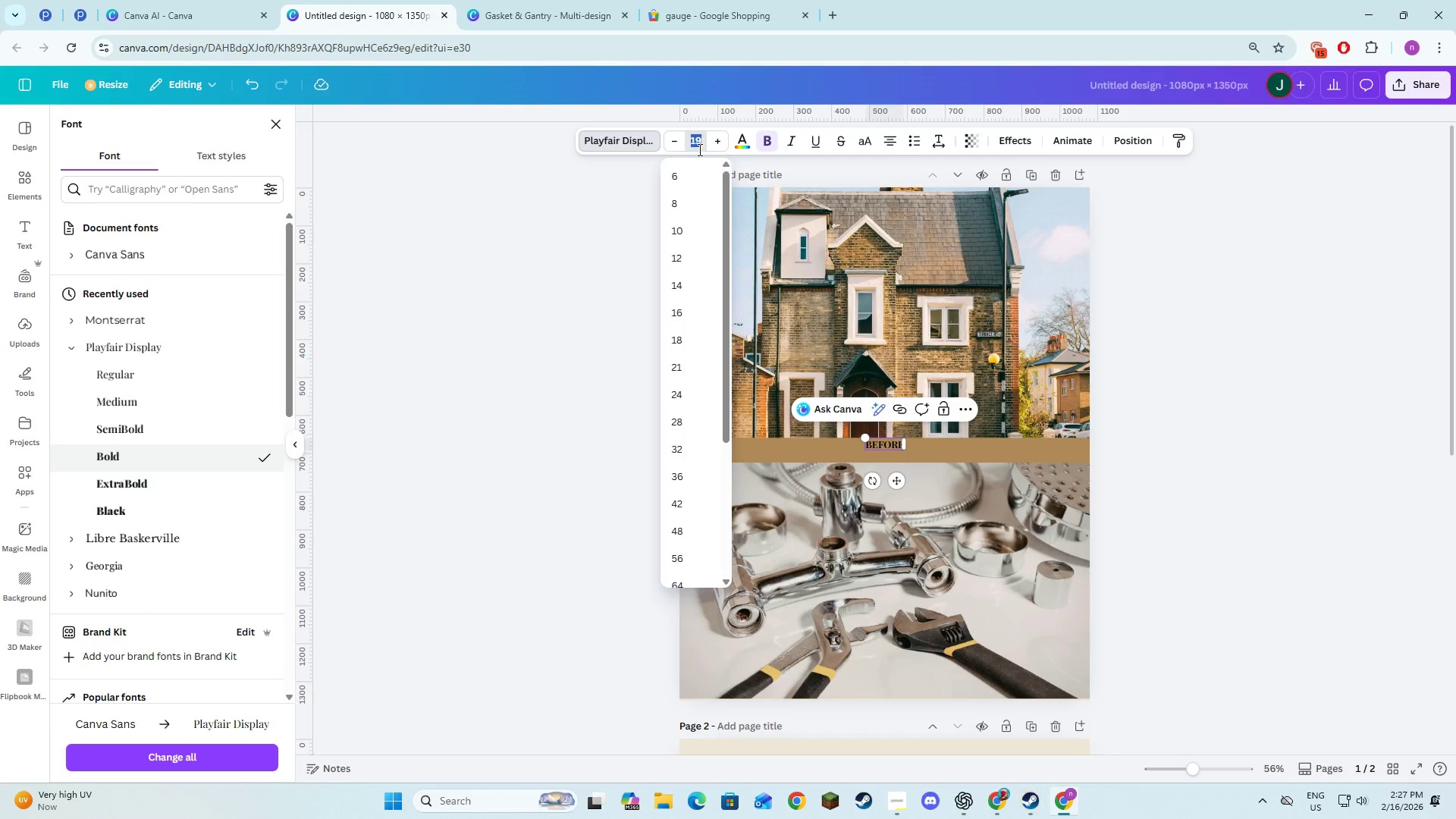 
key(Backspace)
 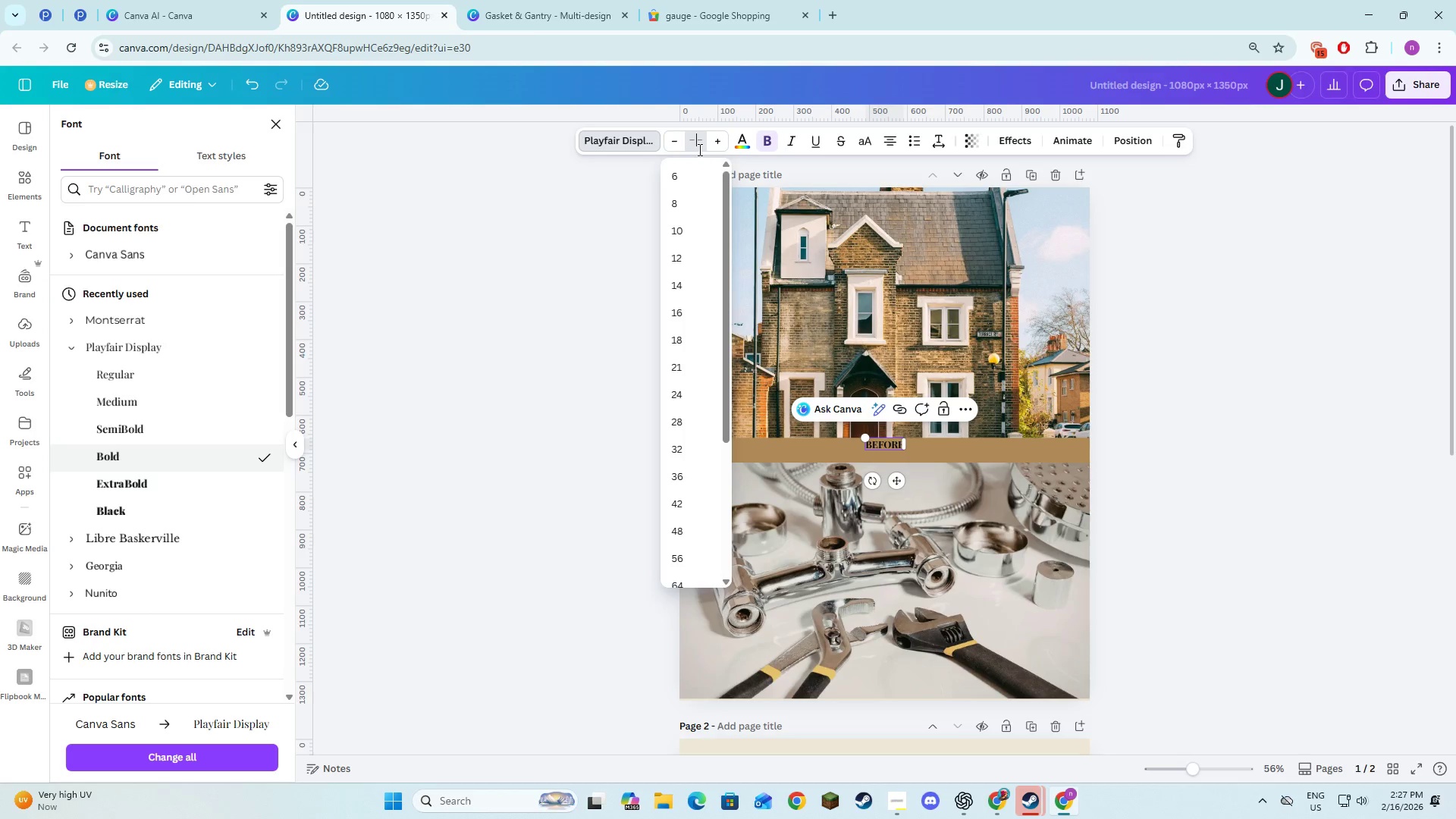 
key(Numpad6)
 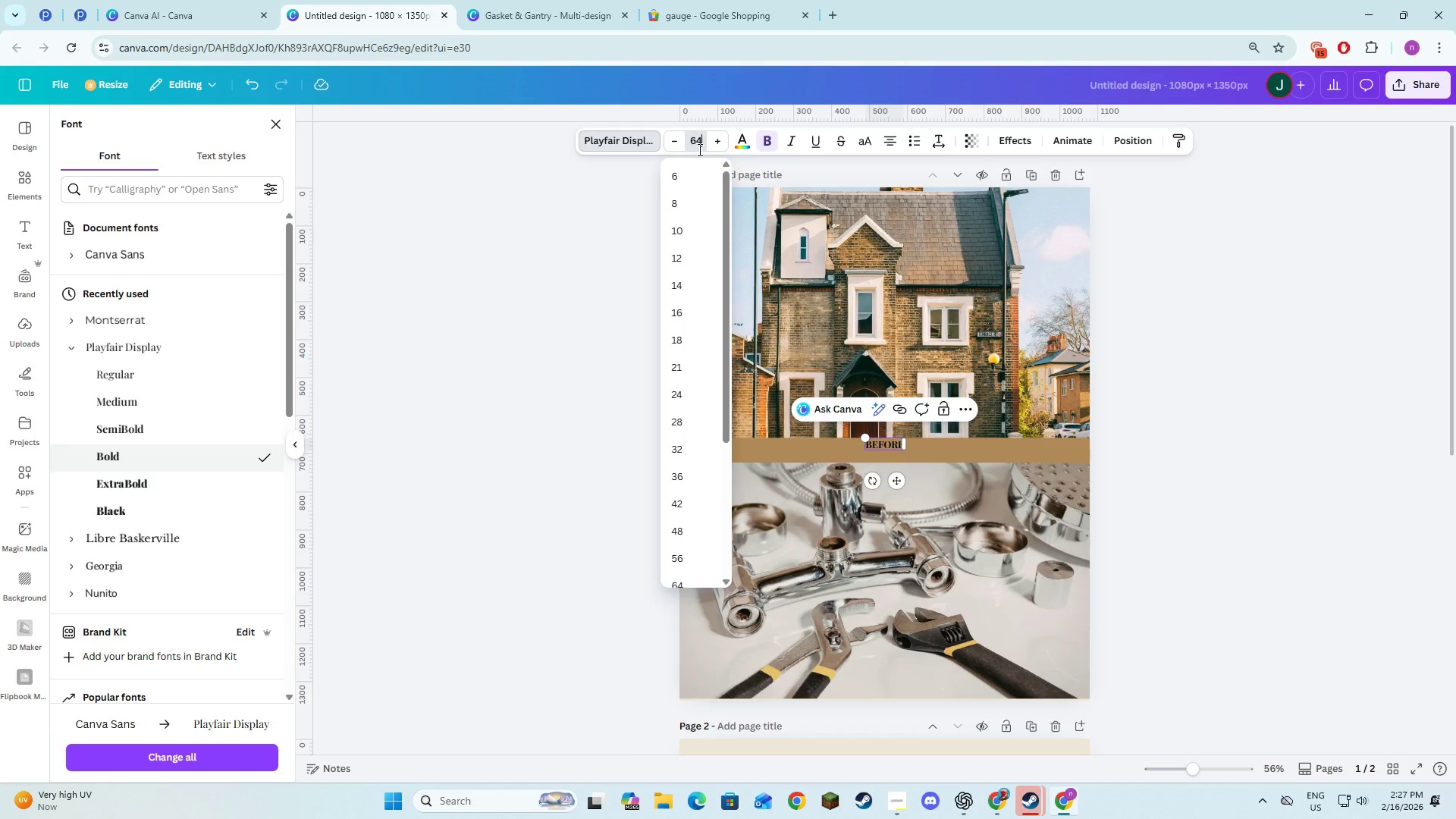 
key(Numpad4)
 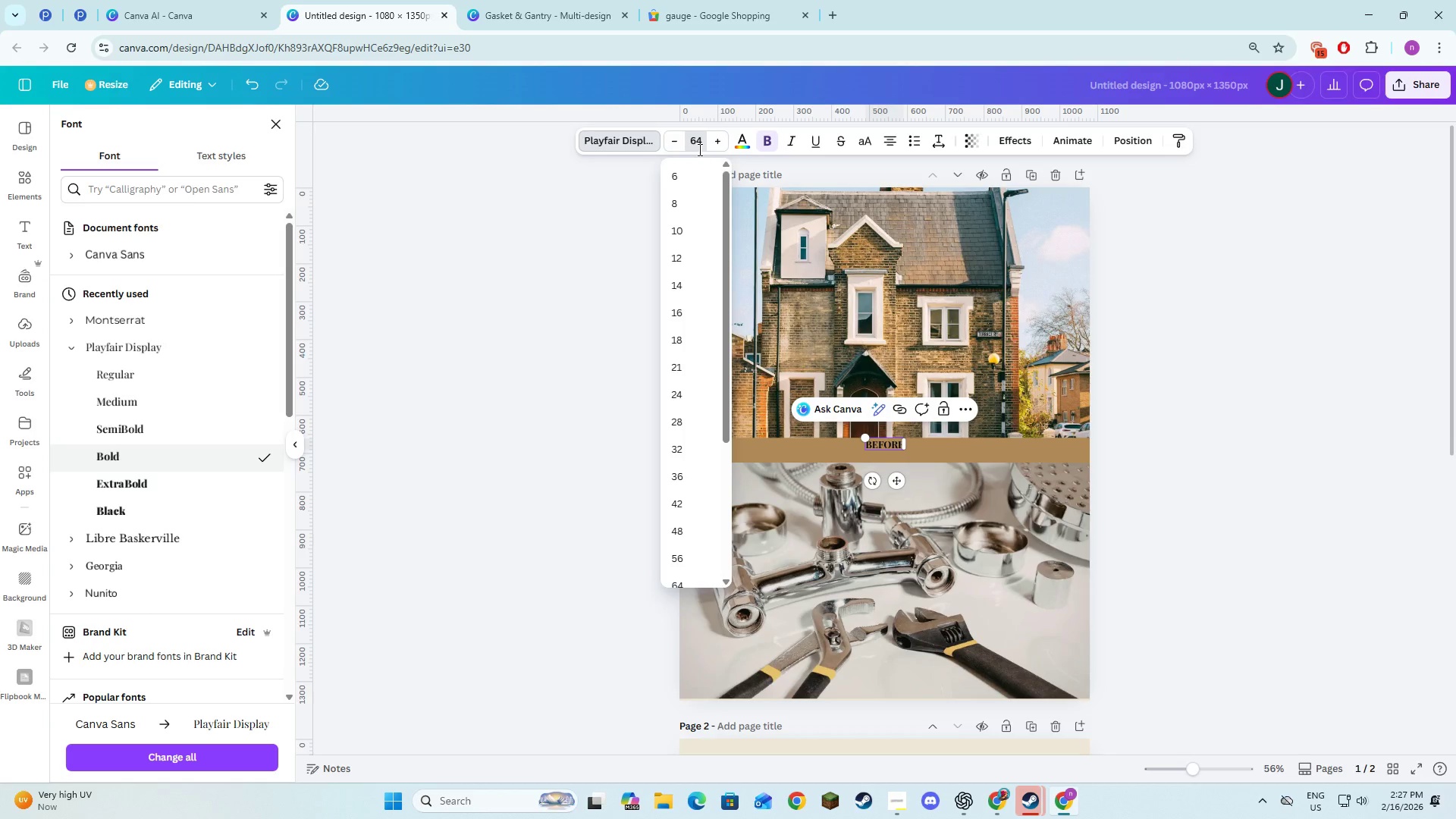 
key(NumpadEnter)
 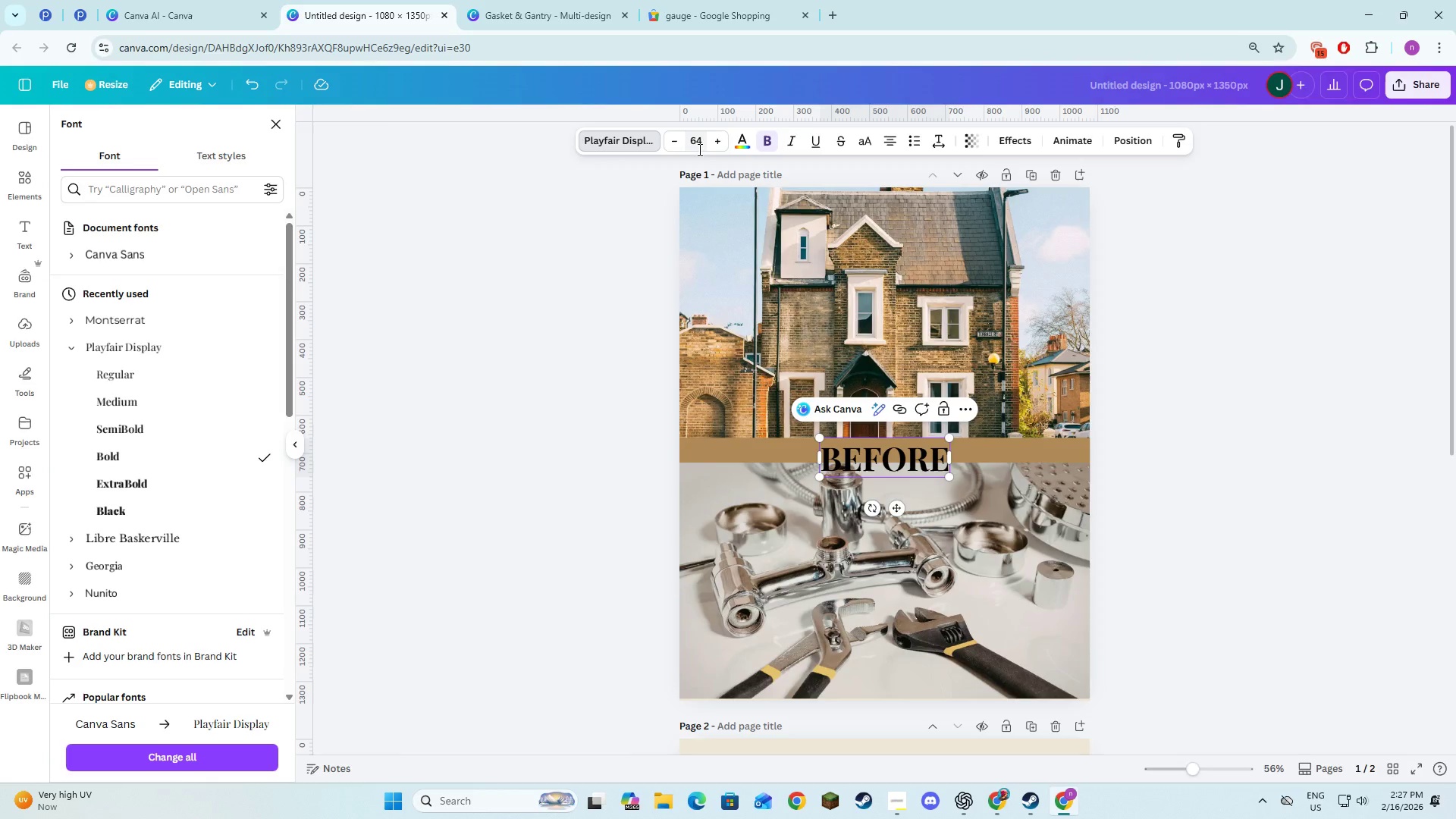 
key(Alt+AltLeft)
 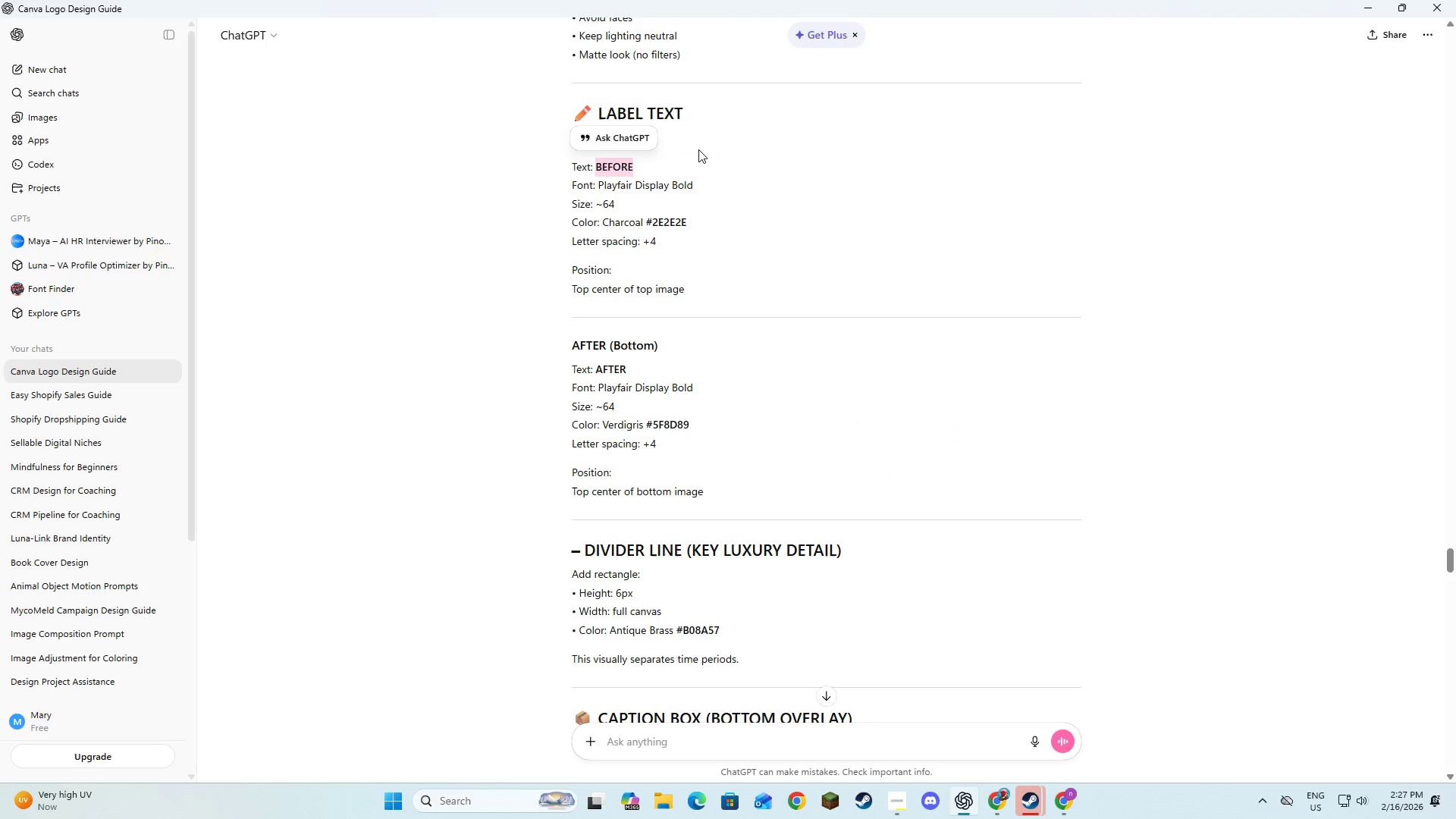 
key(Alt+Tab)
 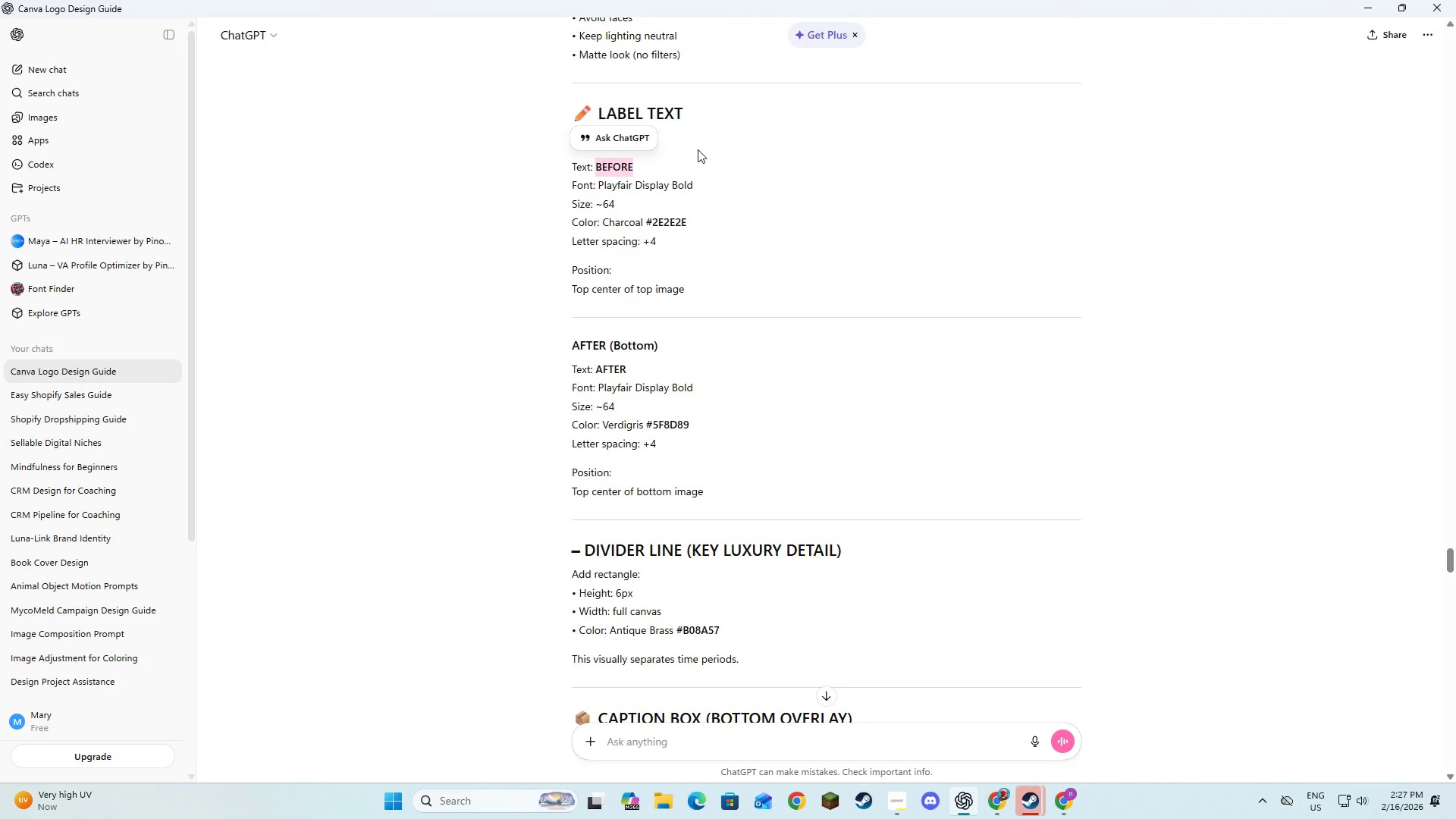 
key(Alt+AltLeft)
 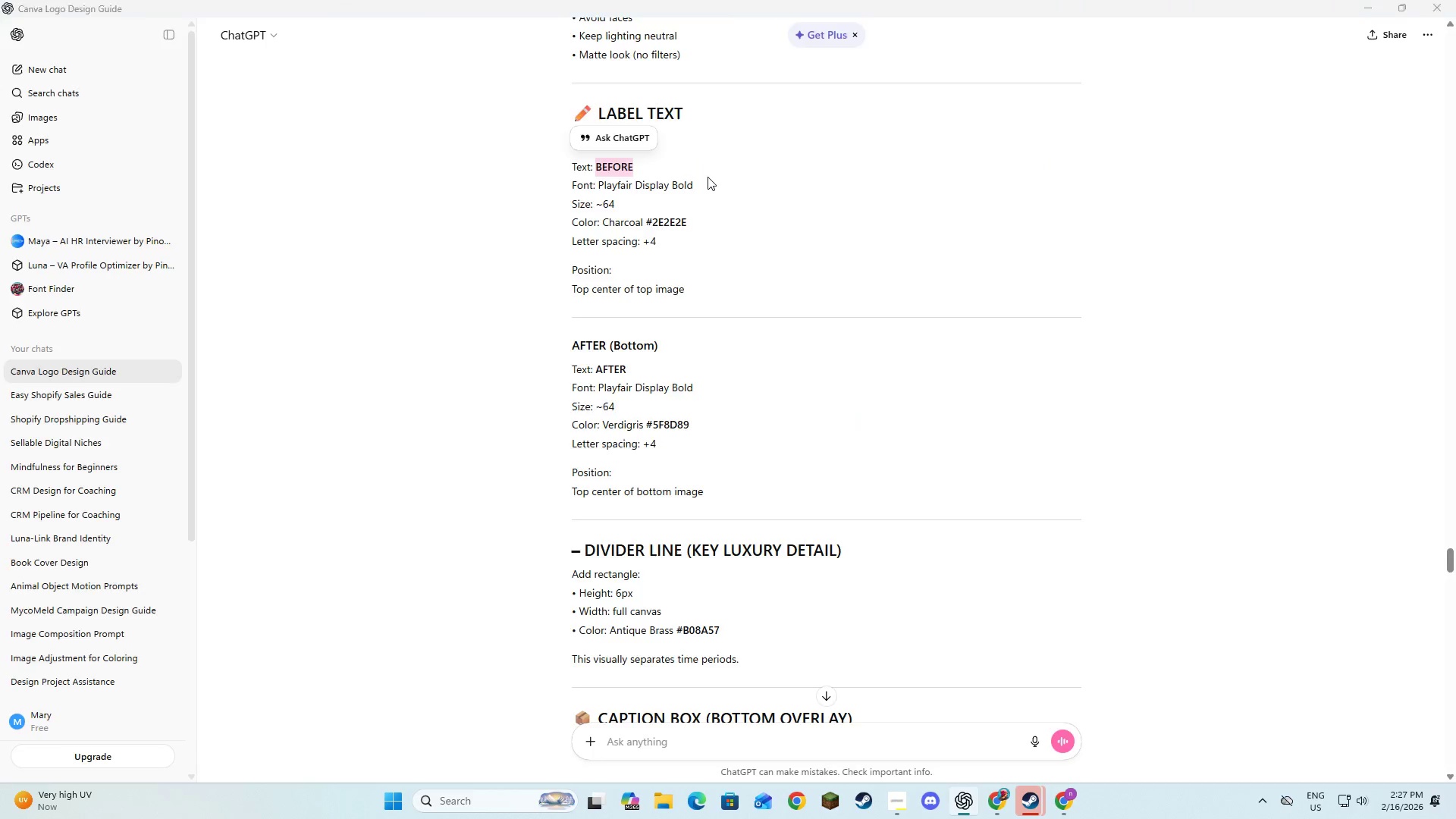 
key(Alt+Tab)
 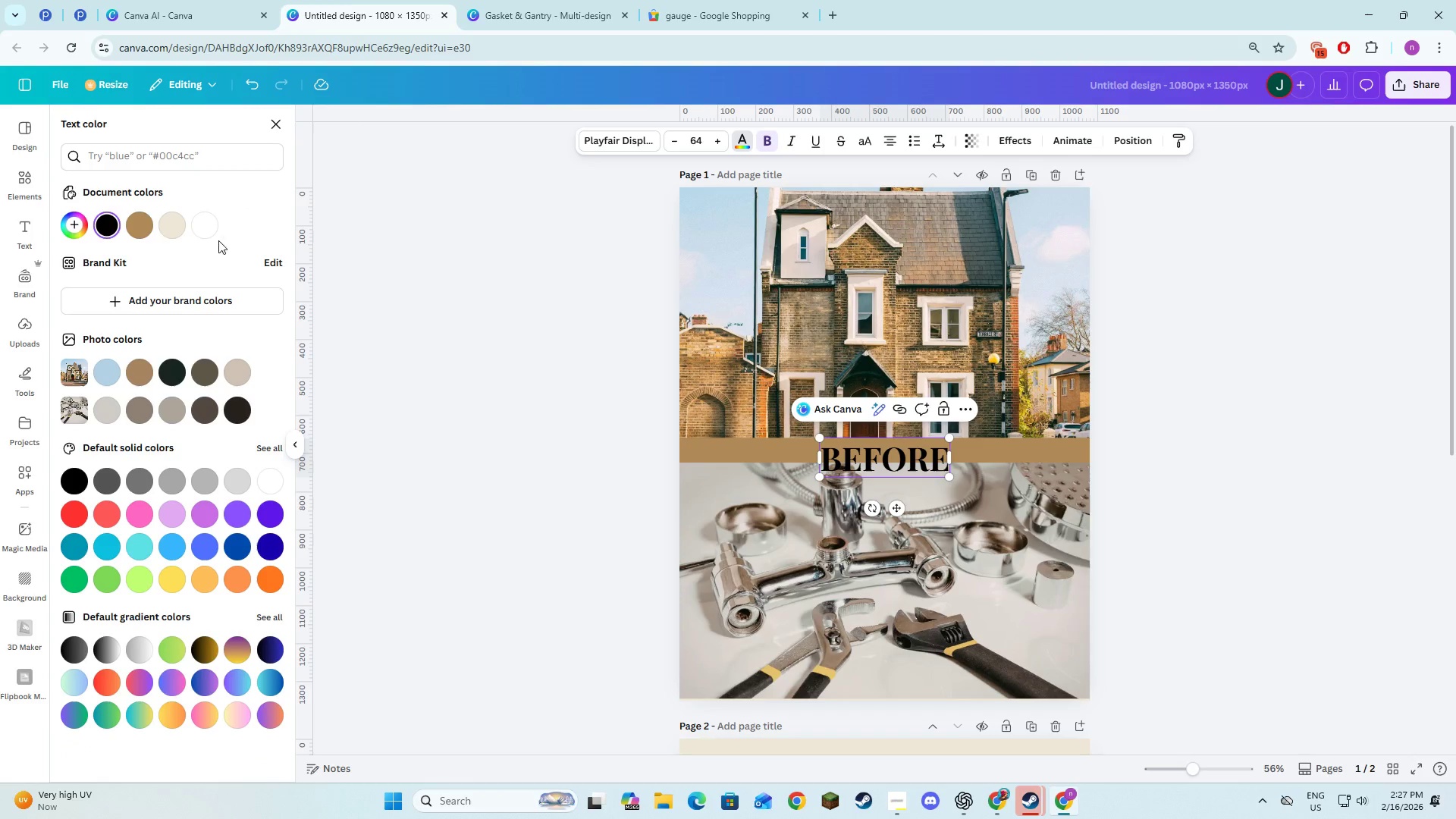 
left_click([192, 159])
 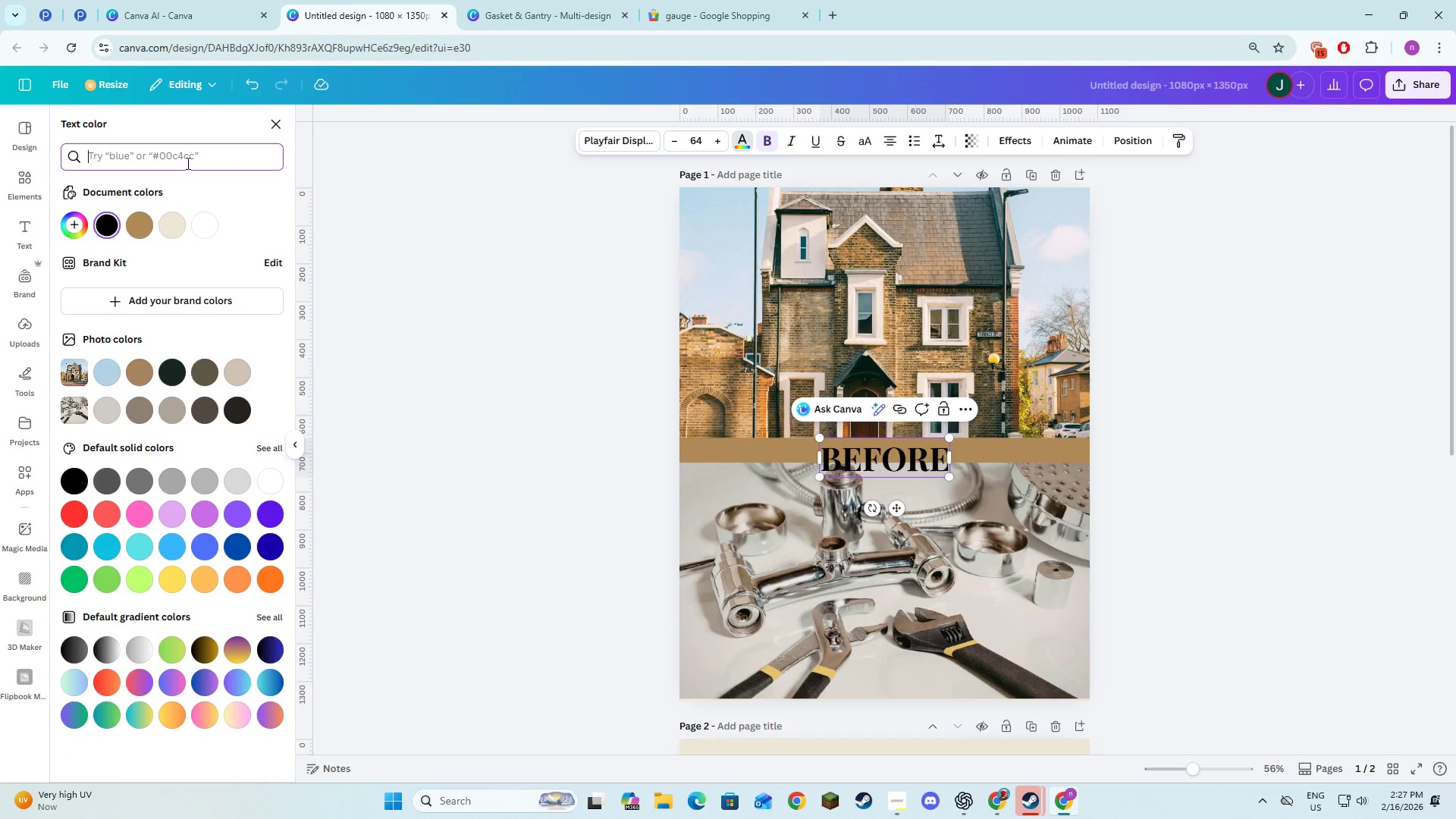 
key(Meta+V)
 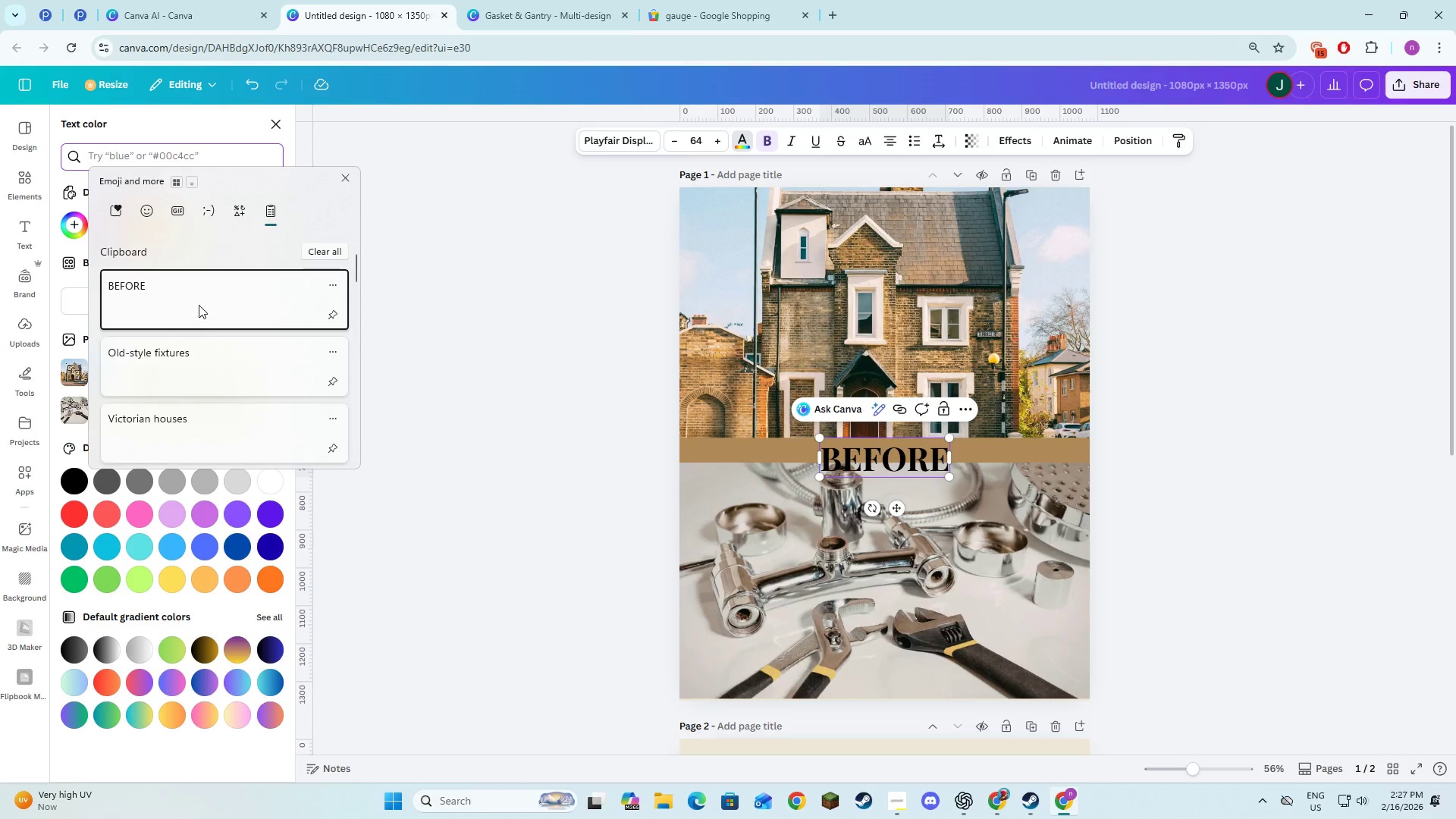 
scroll: coordinate [206, 332], scroll_direction: down, amount: 5.0
 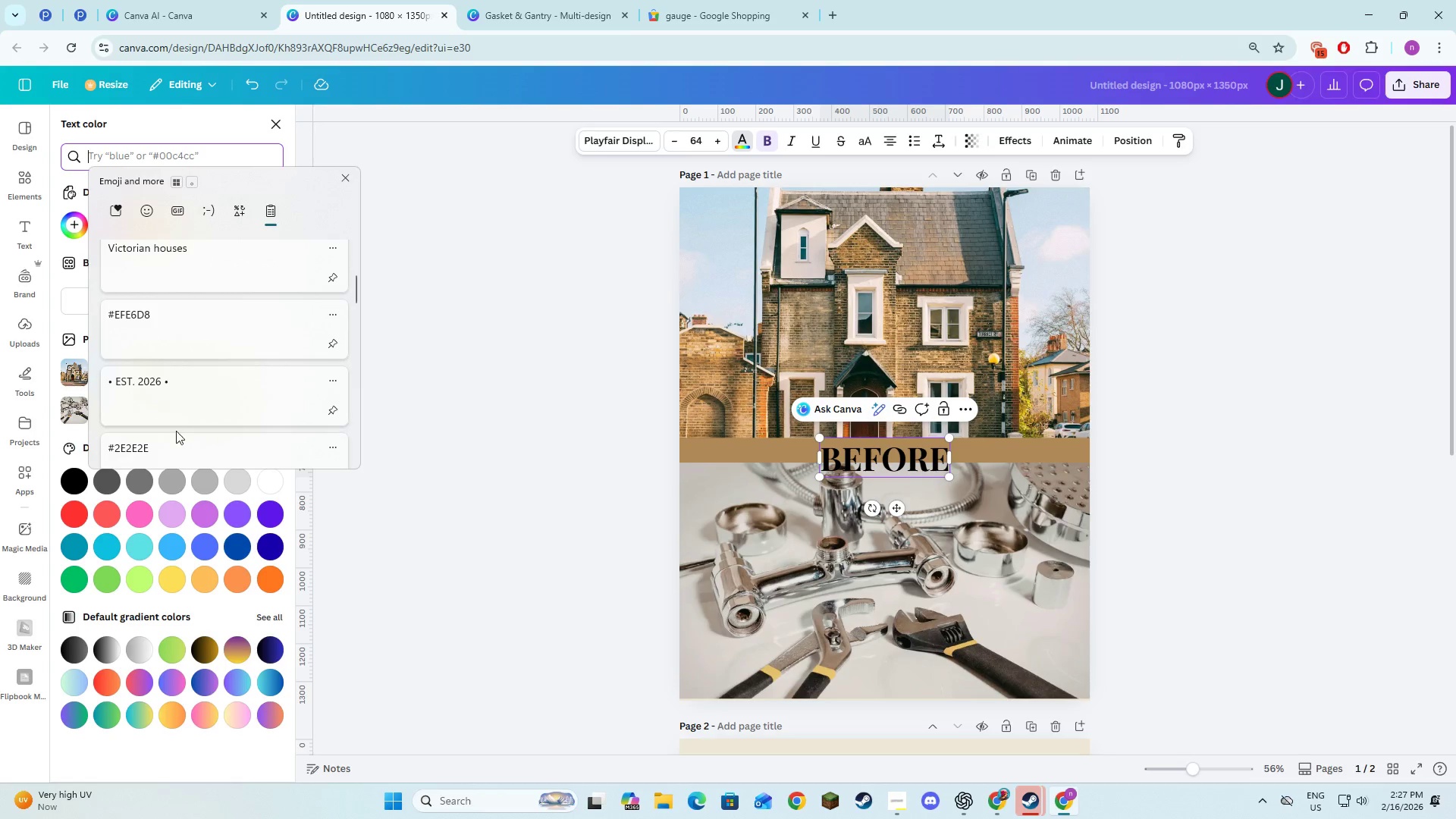 
left_click([177, 441])
 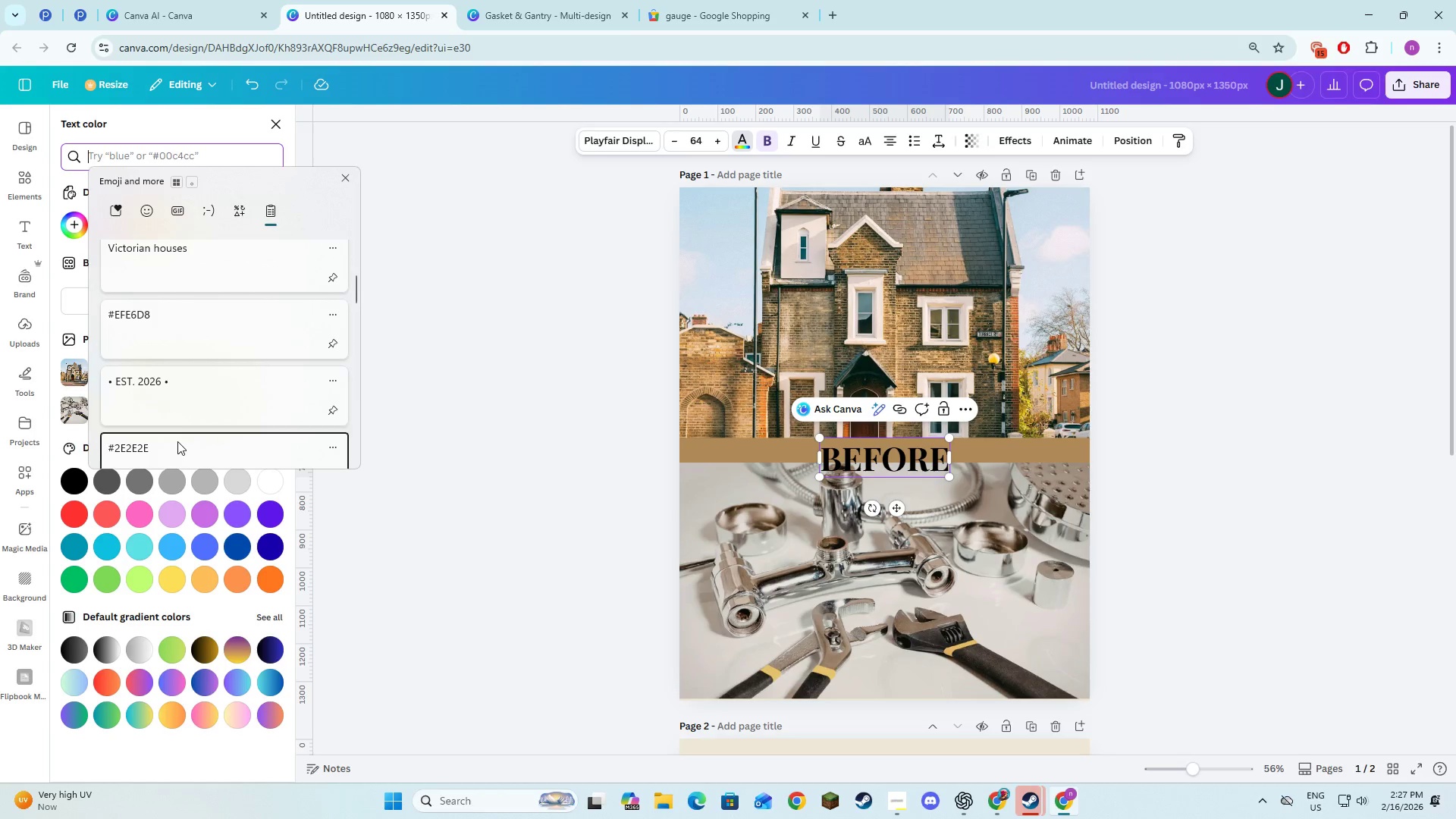 
key(Control+ControlLeft)
 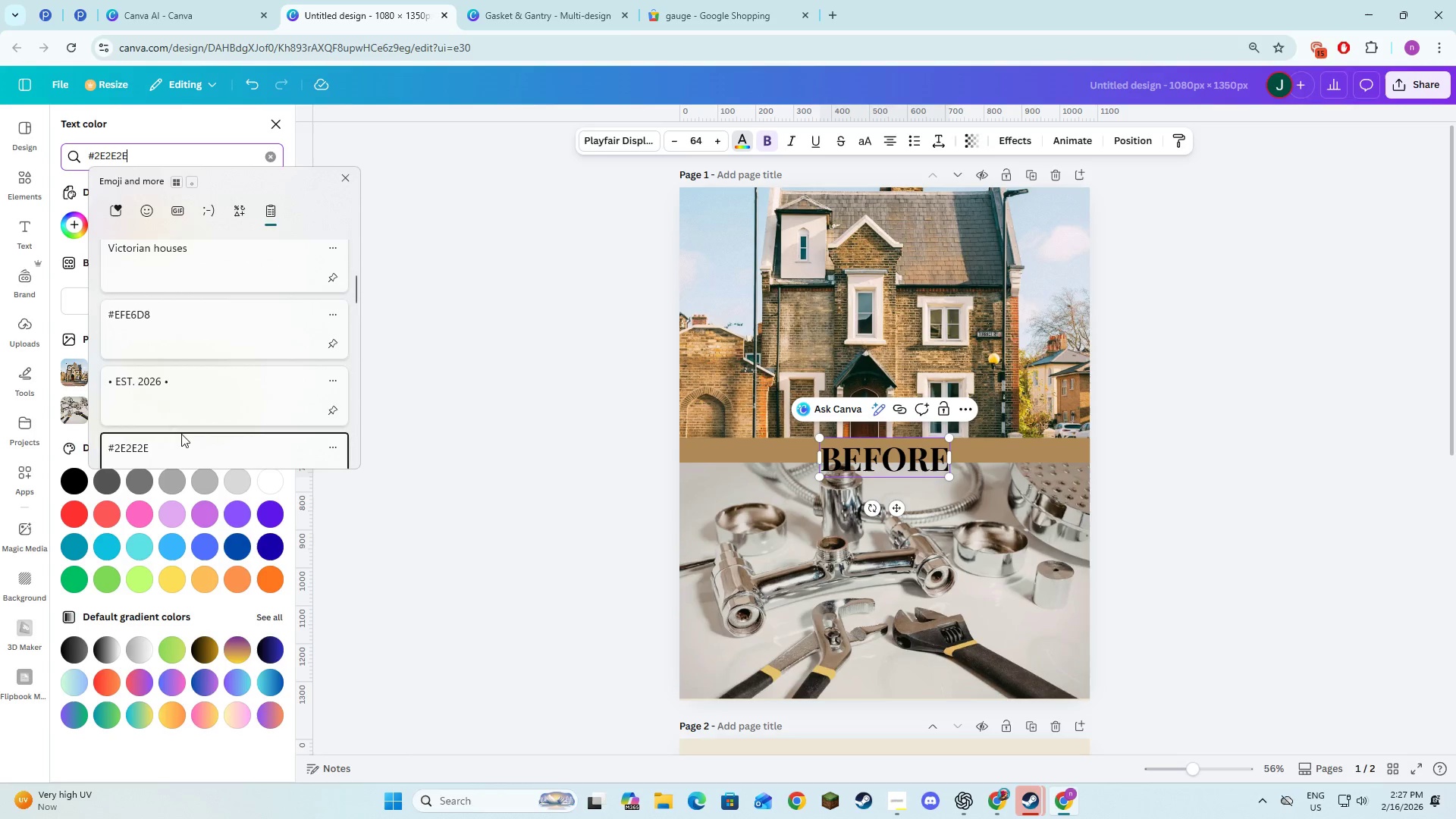 
left_click_drag(start_coordinate=[899, 510], to_coordinate=[899, 278])
 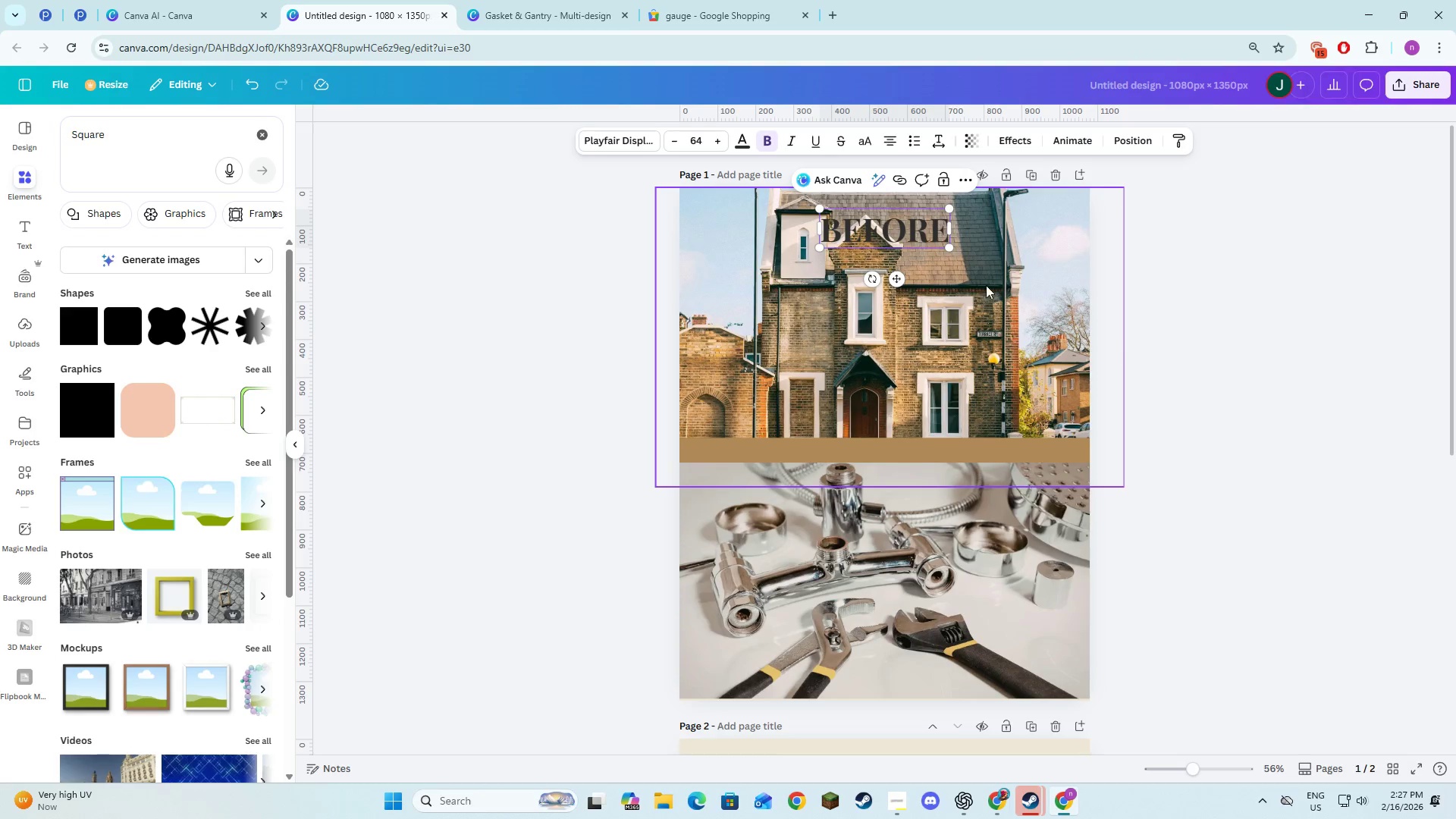 
left_click([1210, 315])
 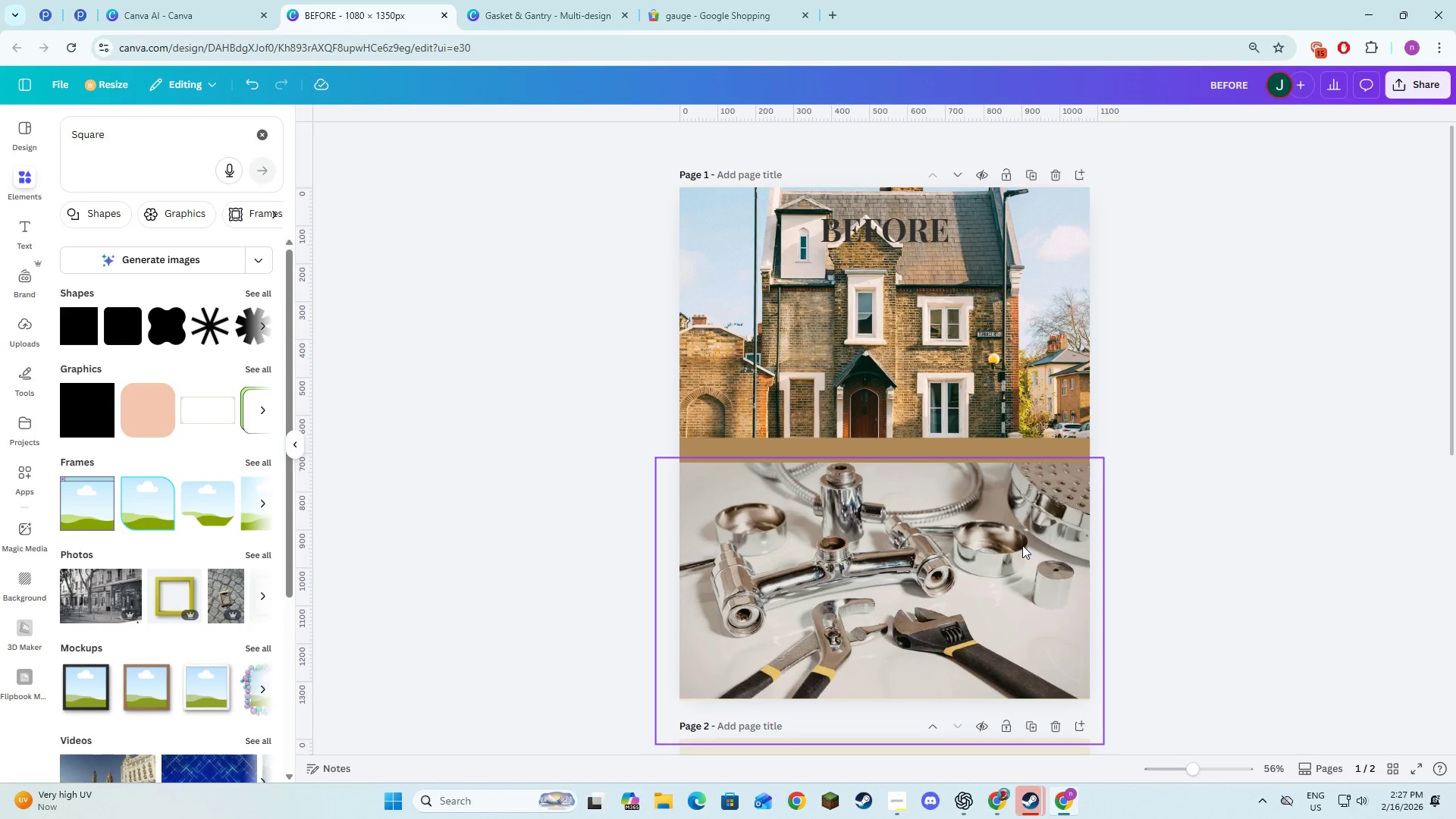 
left_click([877, 207])
 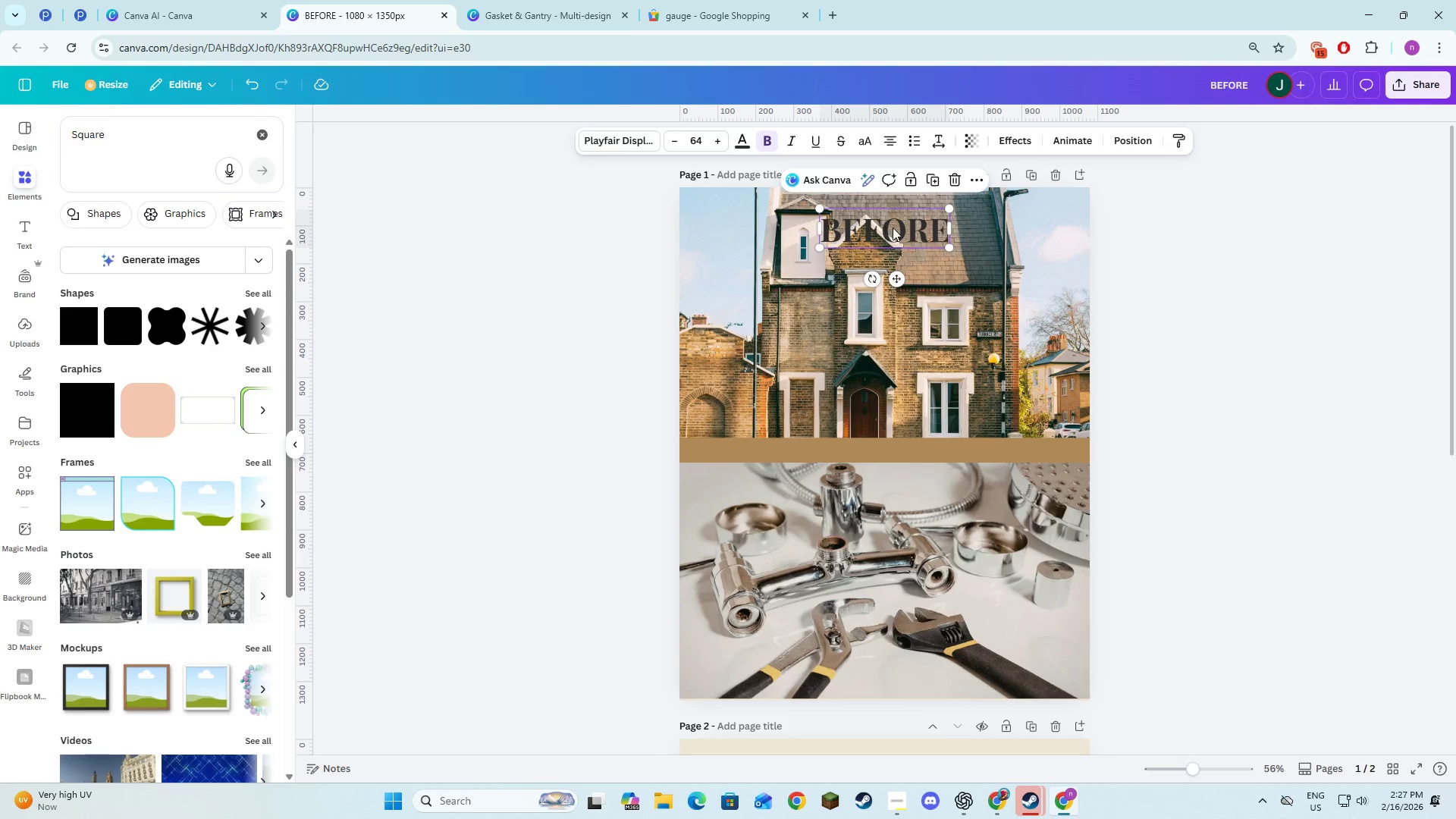 
left_click_drag(start_coordinate=[893, 226], to_coordinate=[786, 233])
 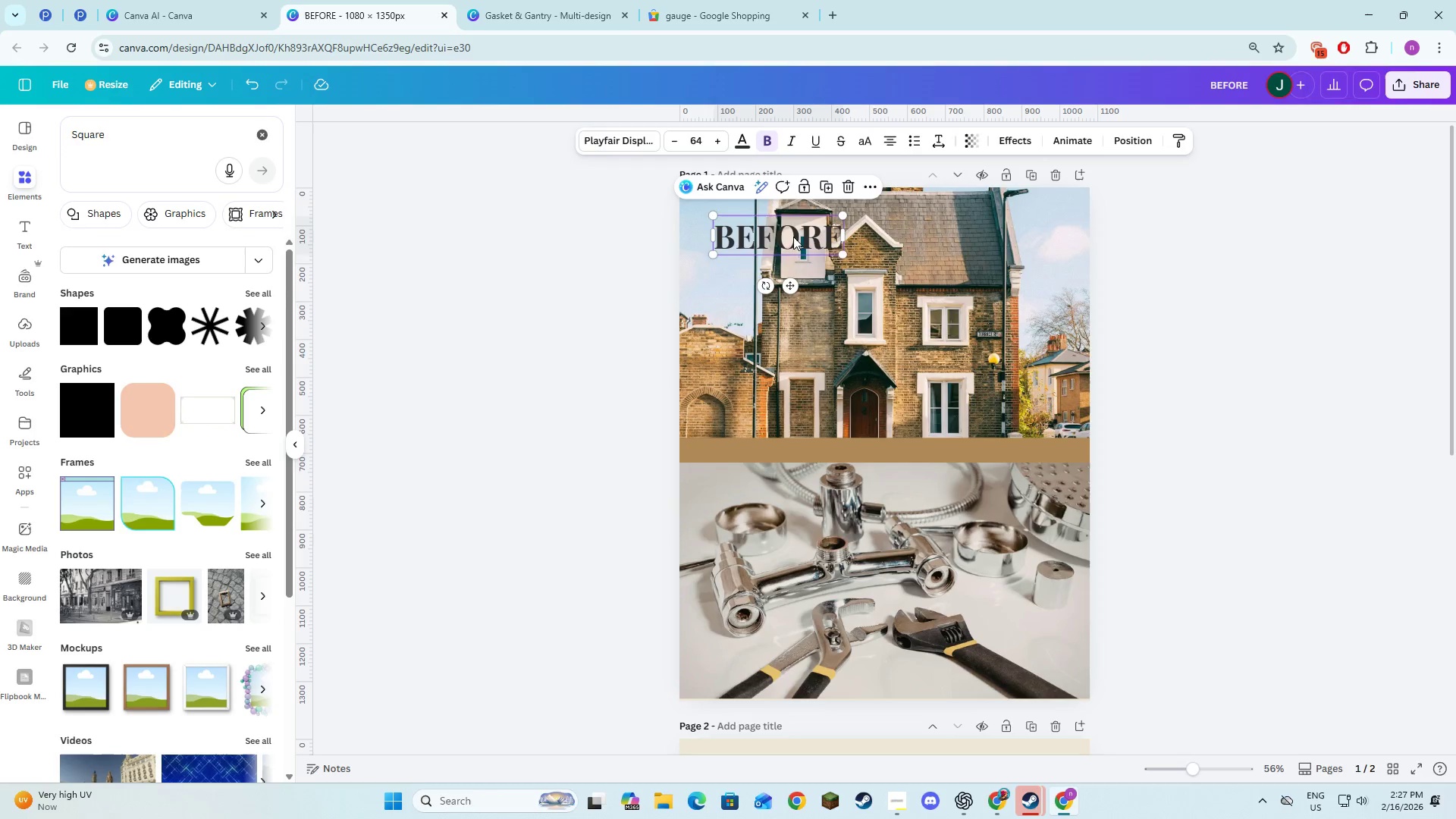 
left_click_drag(start_coordinate=[793, 237], to_coordinate=[770, 241])
 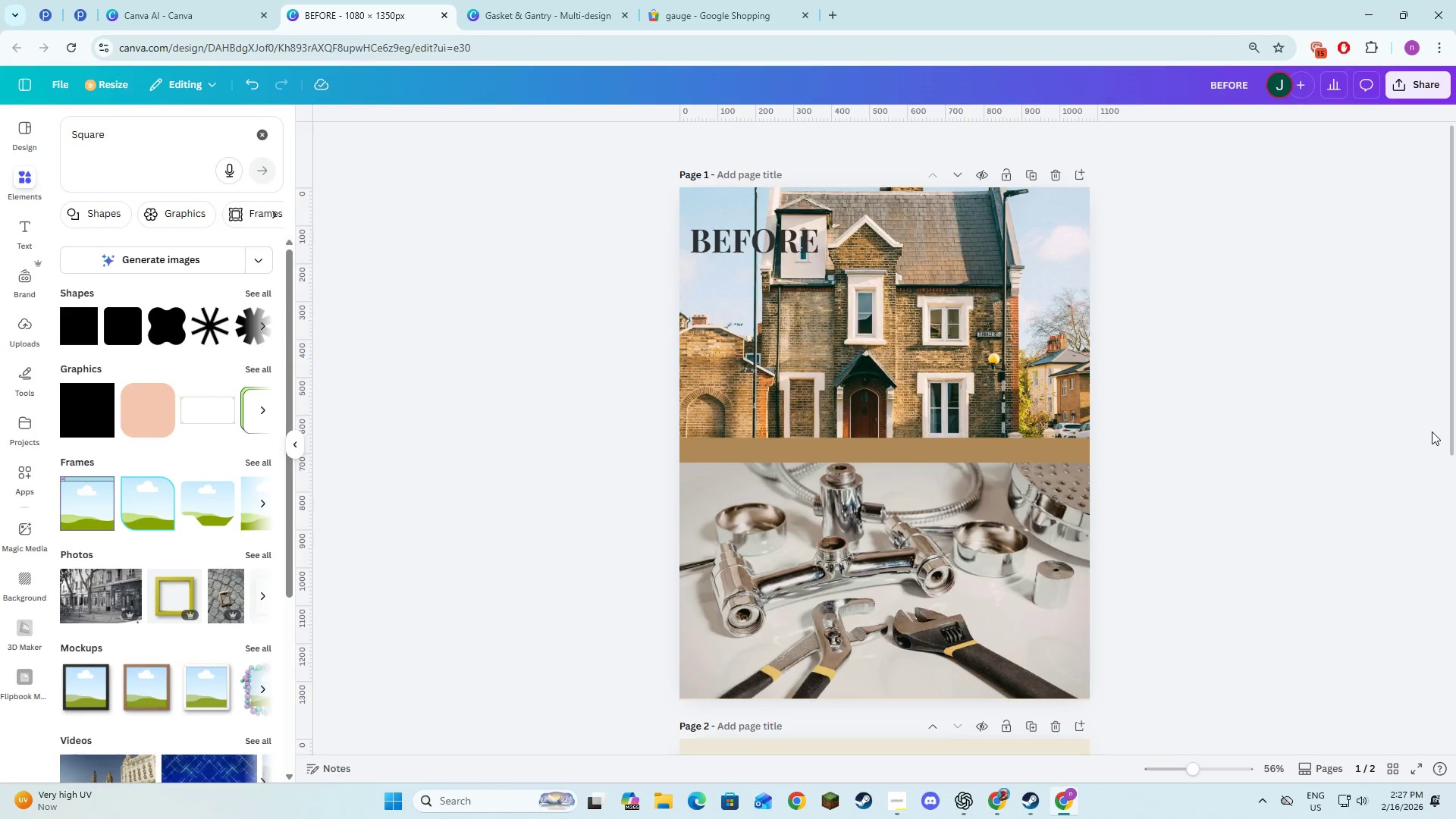 
key(Alt+AltLeft)
 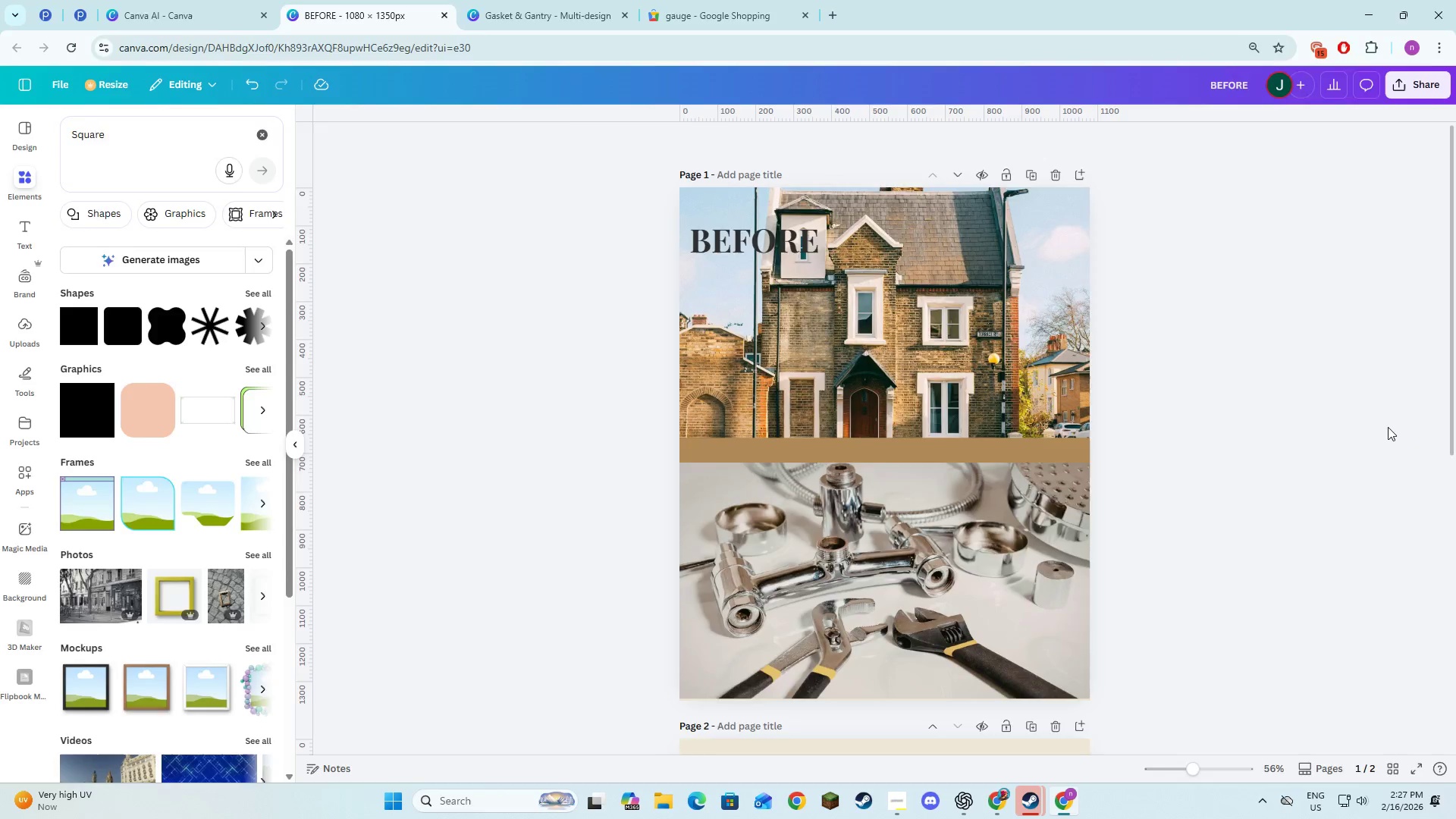 
key(Alt+Tab)
 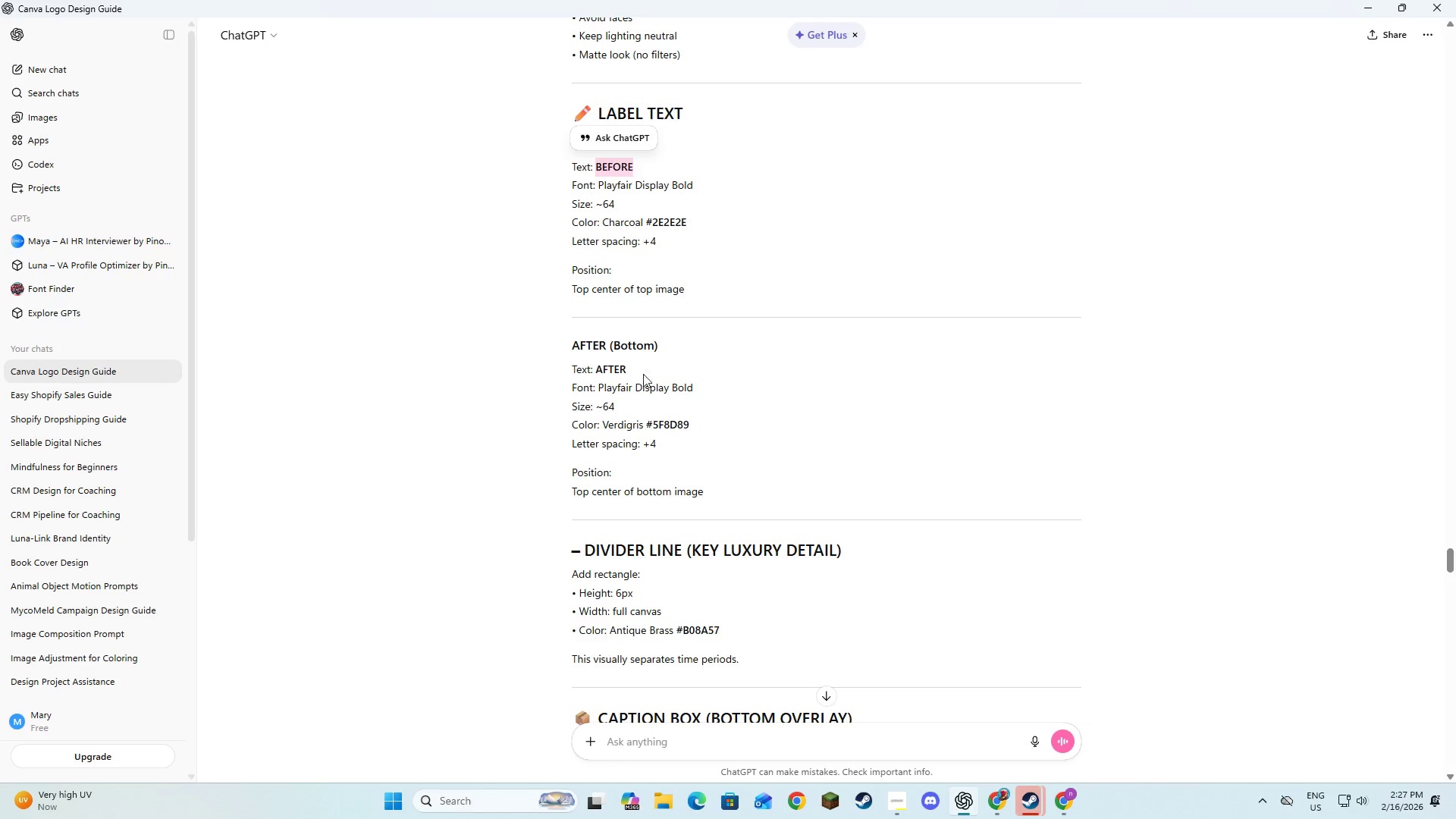 
key(Alt+AltLeft)
 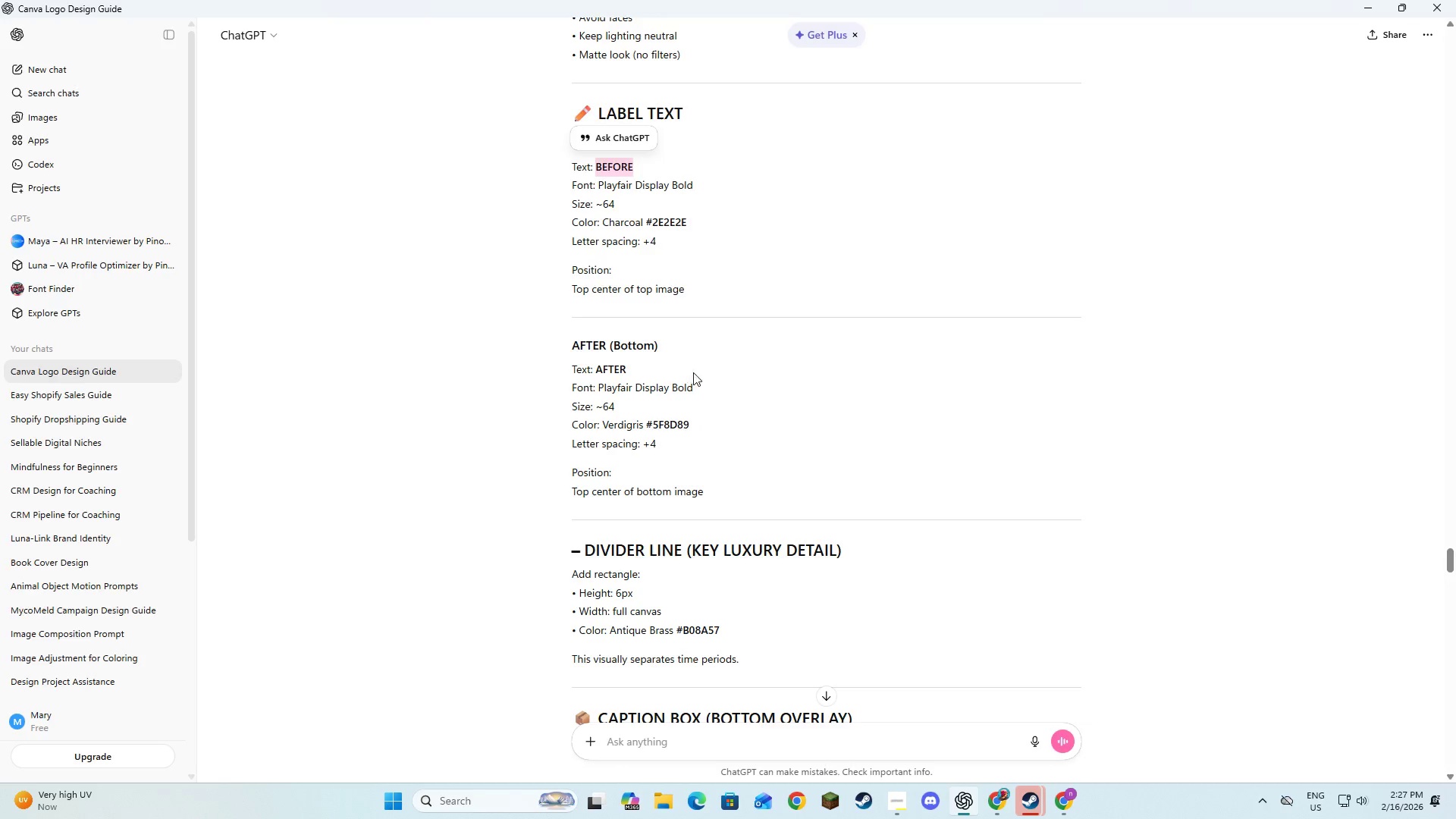 
key(Alt+Tab)
 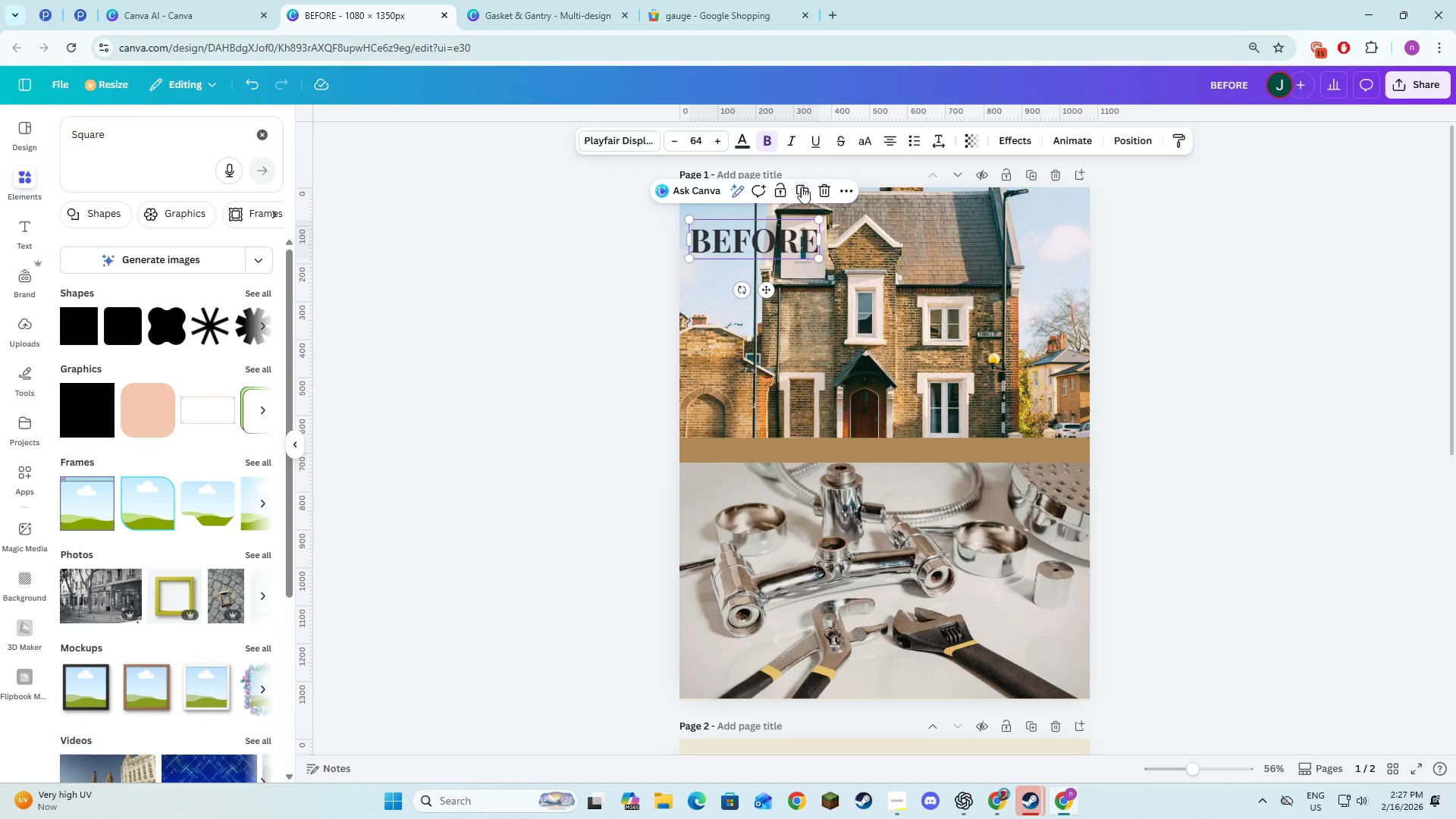 
left_click_drag(start_coordinate=[801, 245], to_coordinate=[785, 535])
 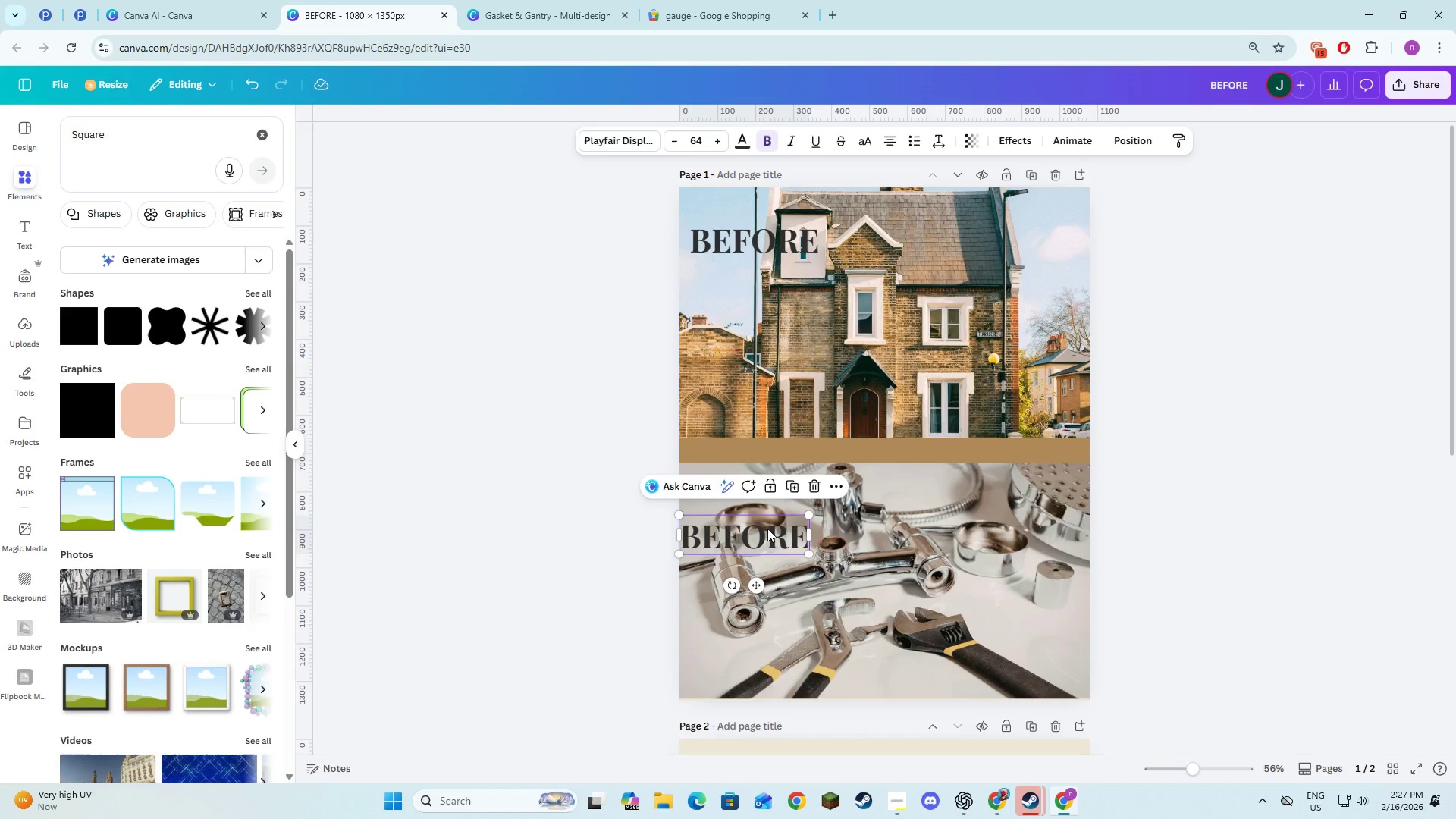 
left_click([767, 529])
 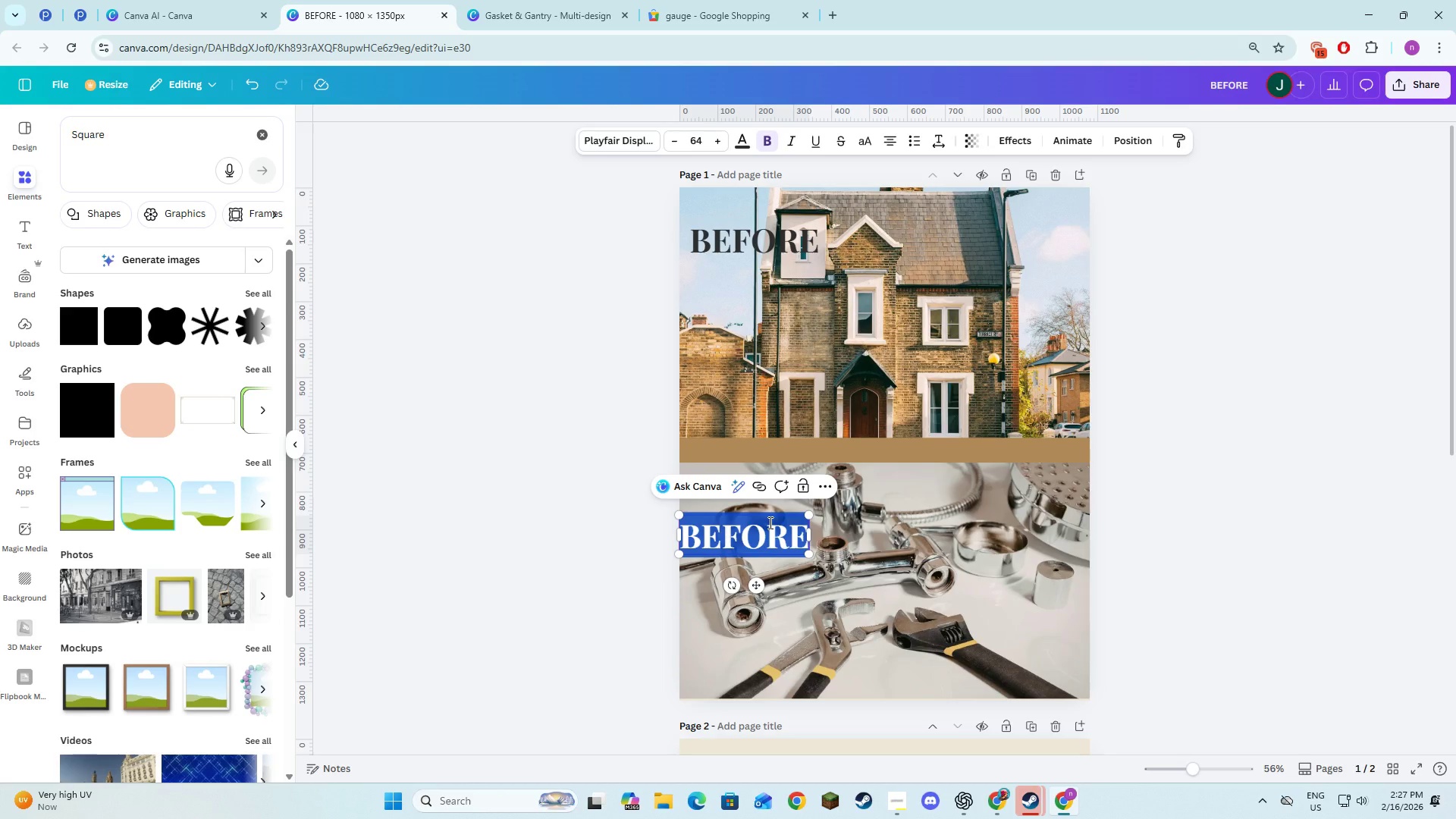 
type(After)
 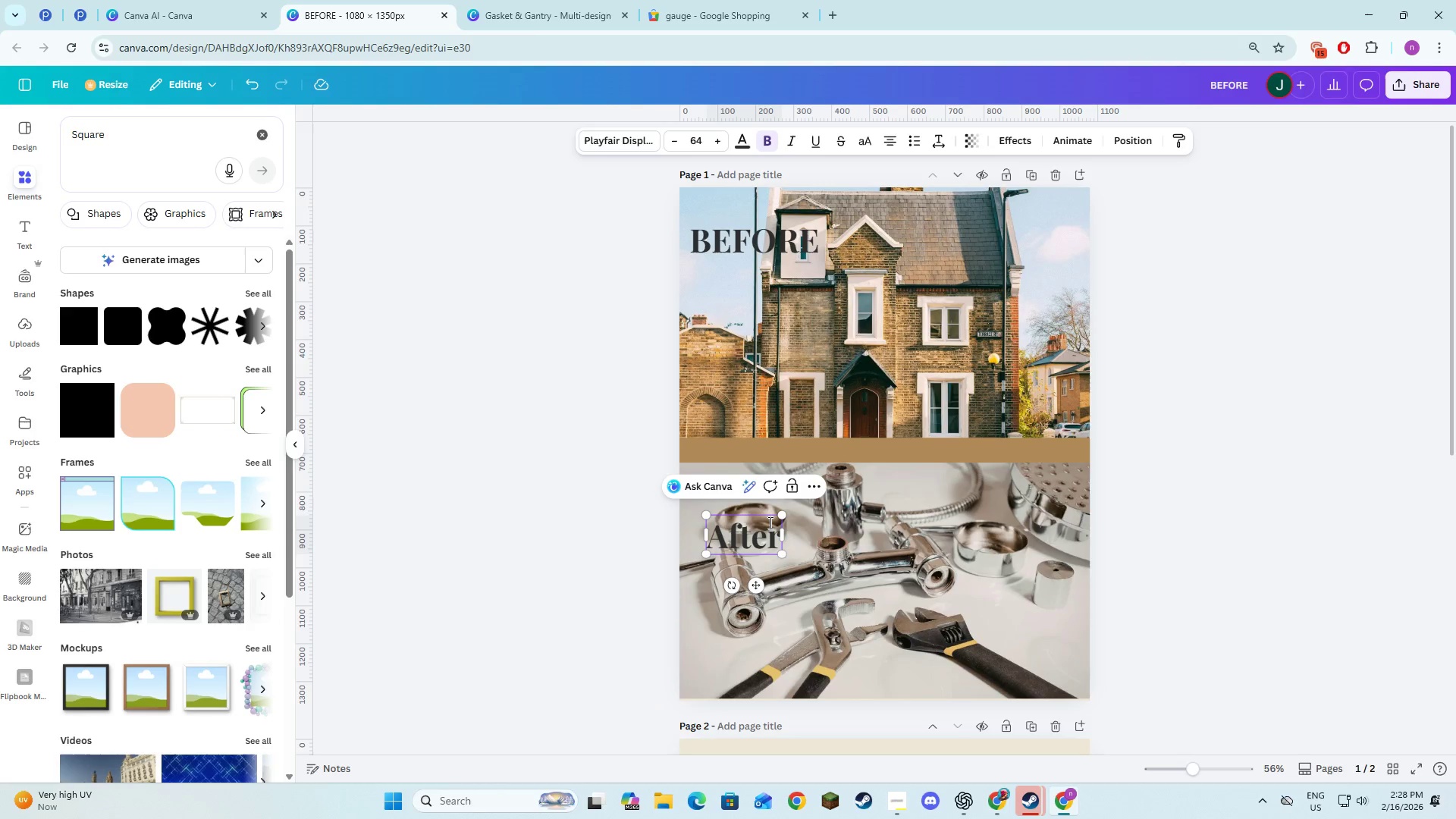 
key(Control+A)
 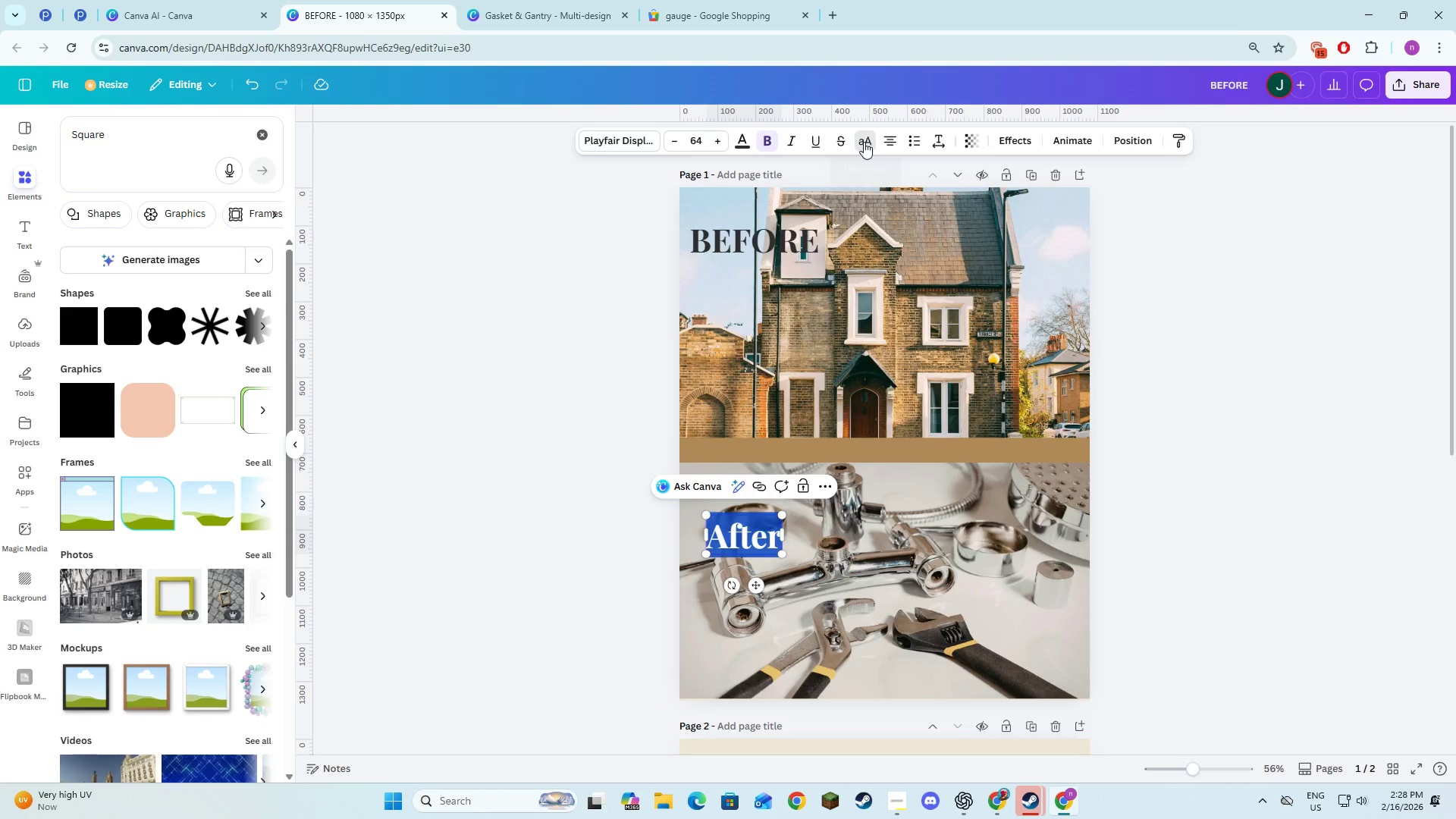 
left_click([1260, 533])
 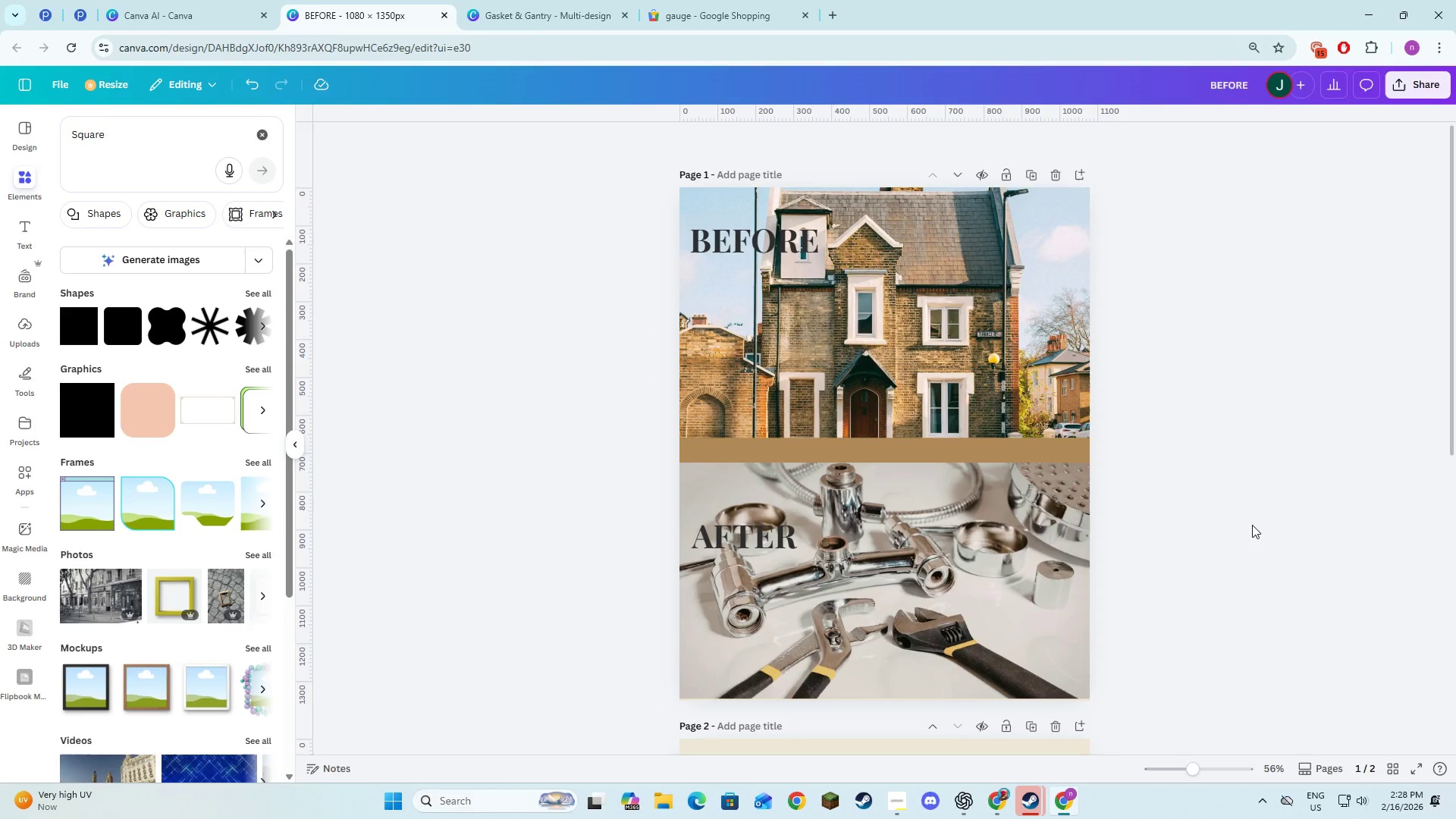 
key(Alt+AltLeft)
 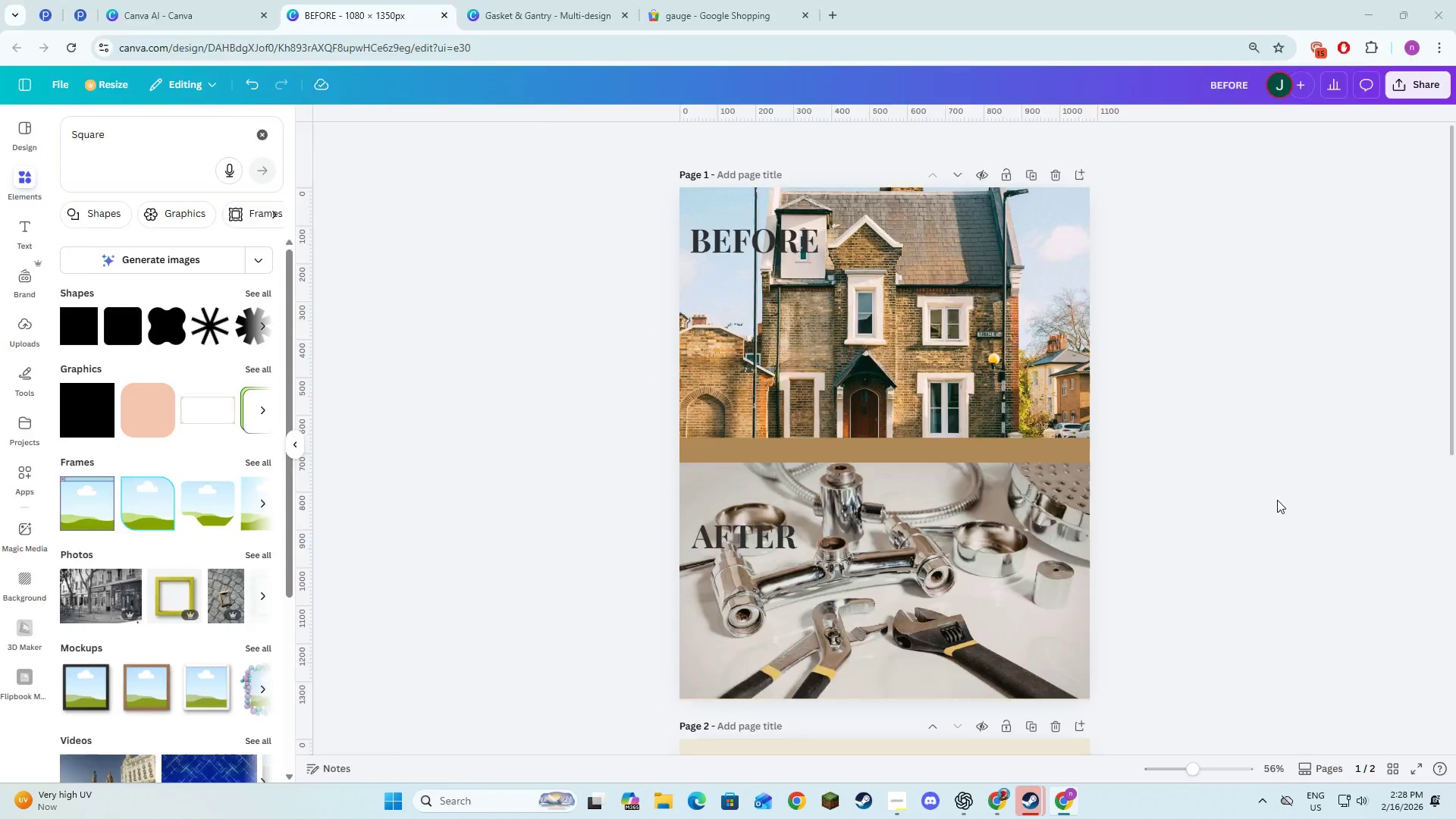 
key(Alt+Tab)
 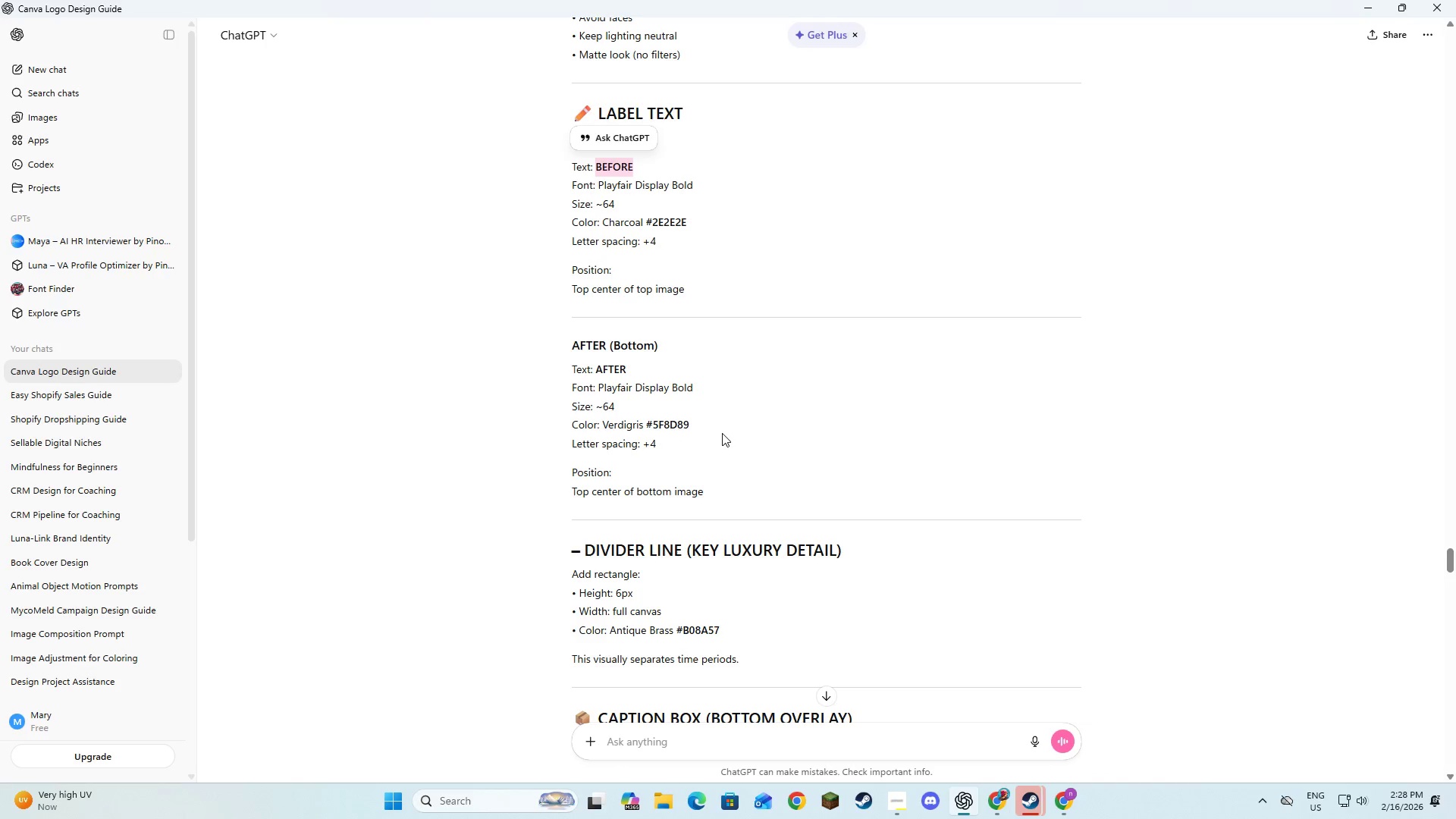 
left_click_drag(start_coordinate=[707, 416], to_coordinate=[647, 431])
 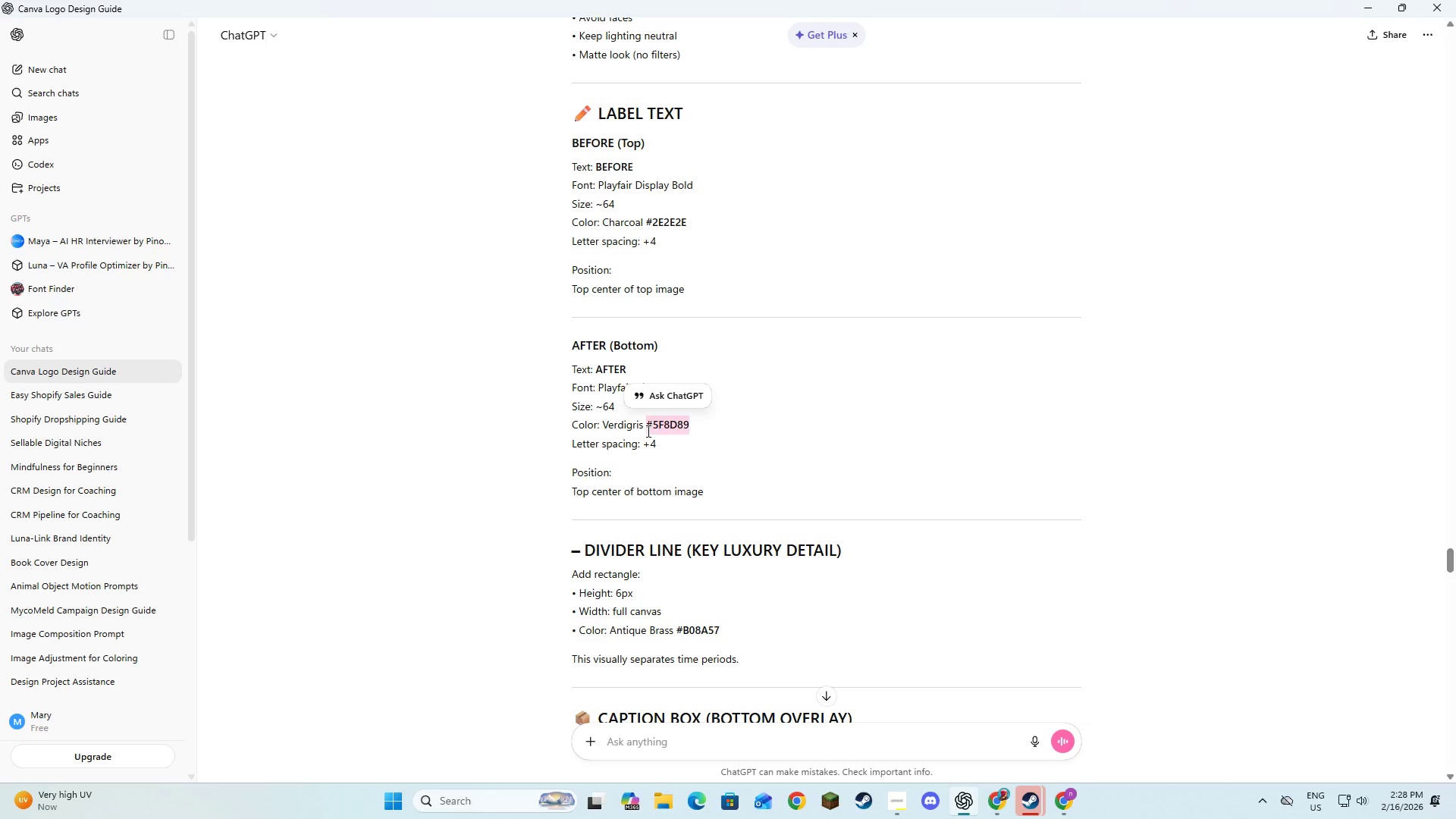 
key(Control+C)
 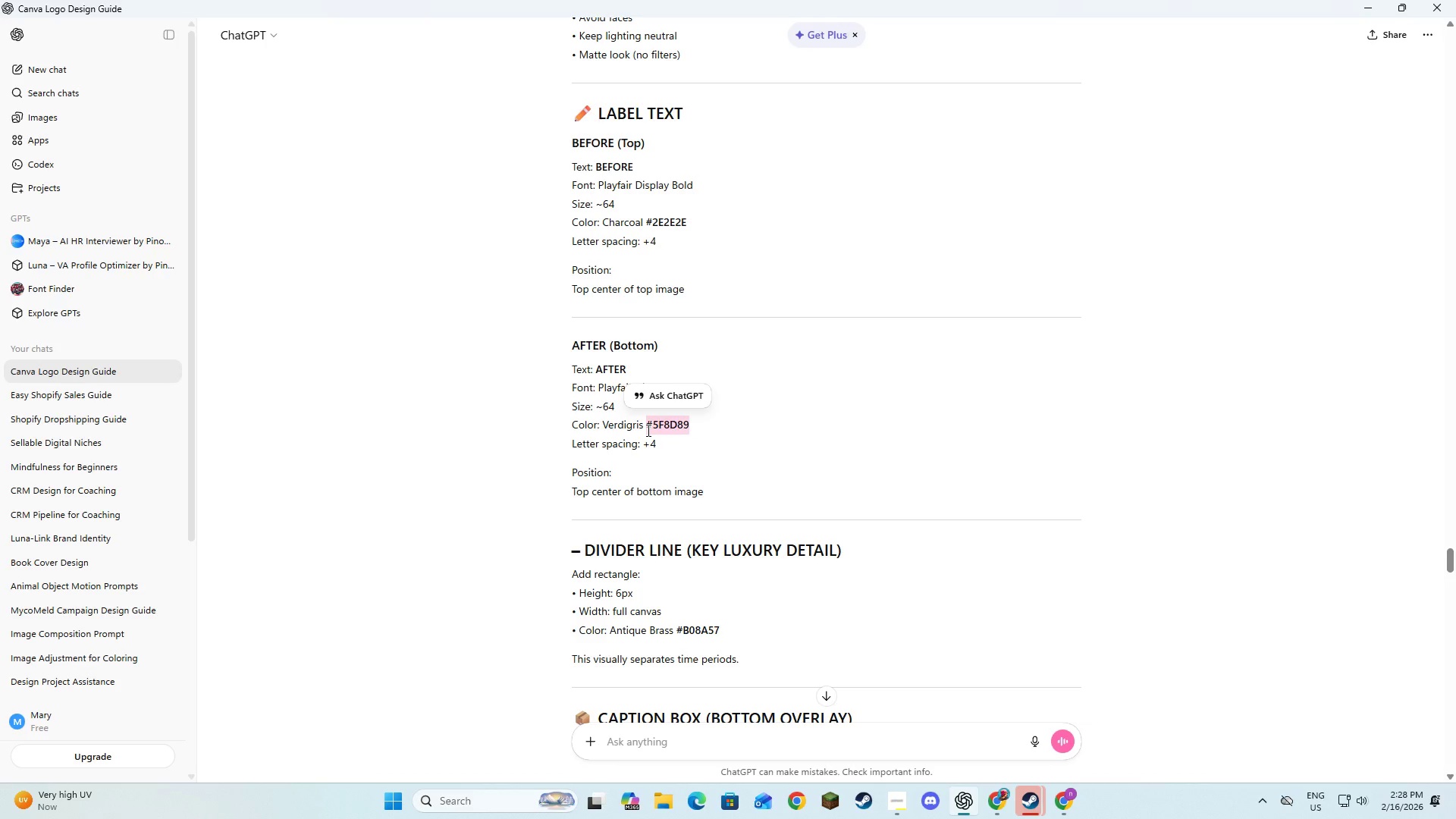 
key(Control+C)
 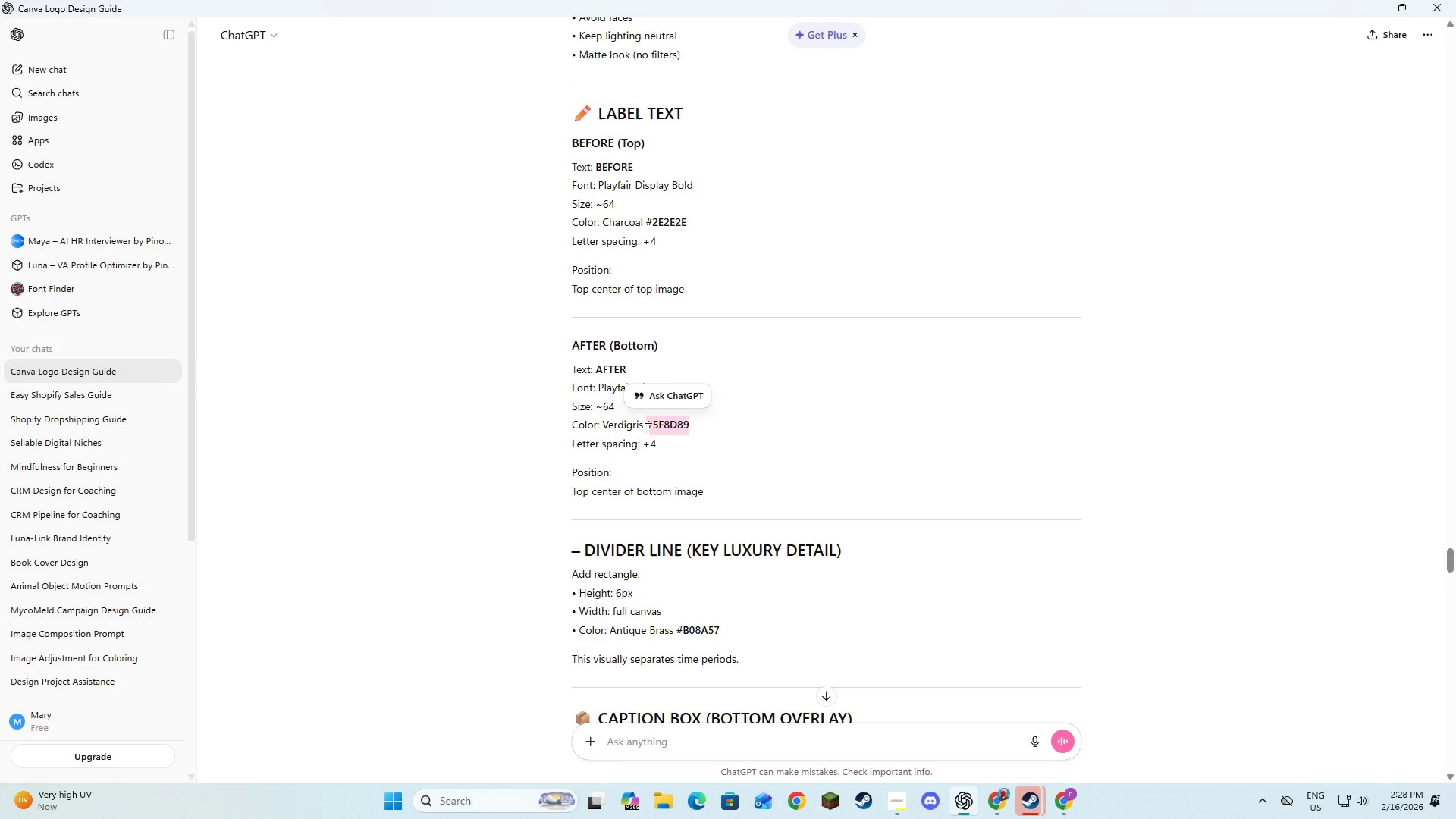 
key(Alt+AltLeft)
 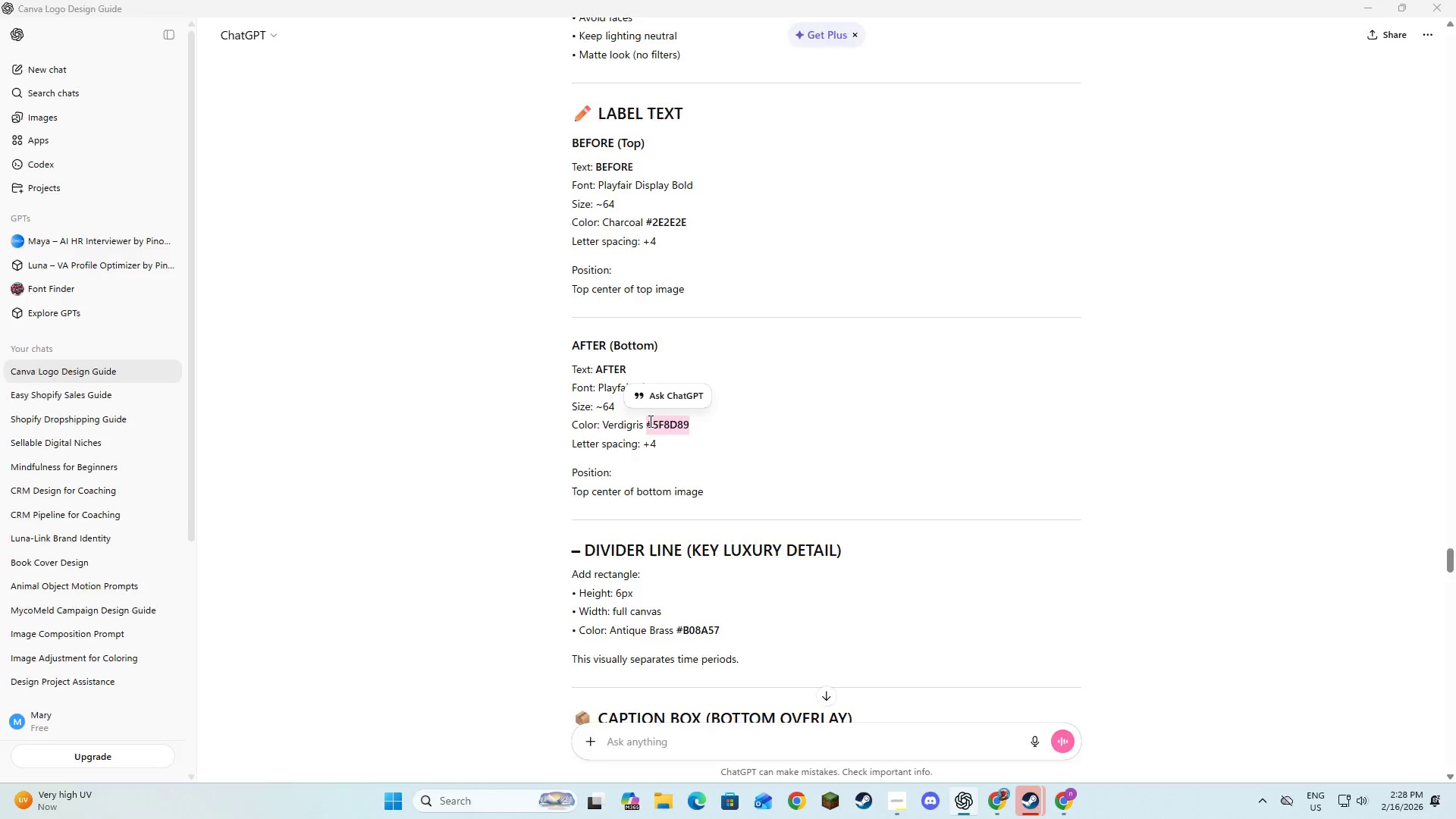 
key(Alt+Tab)
 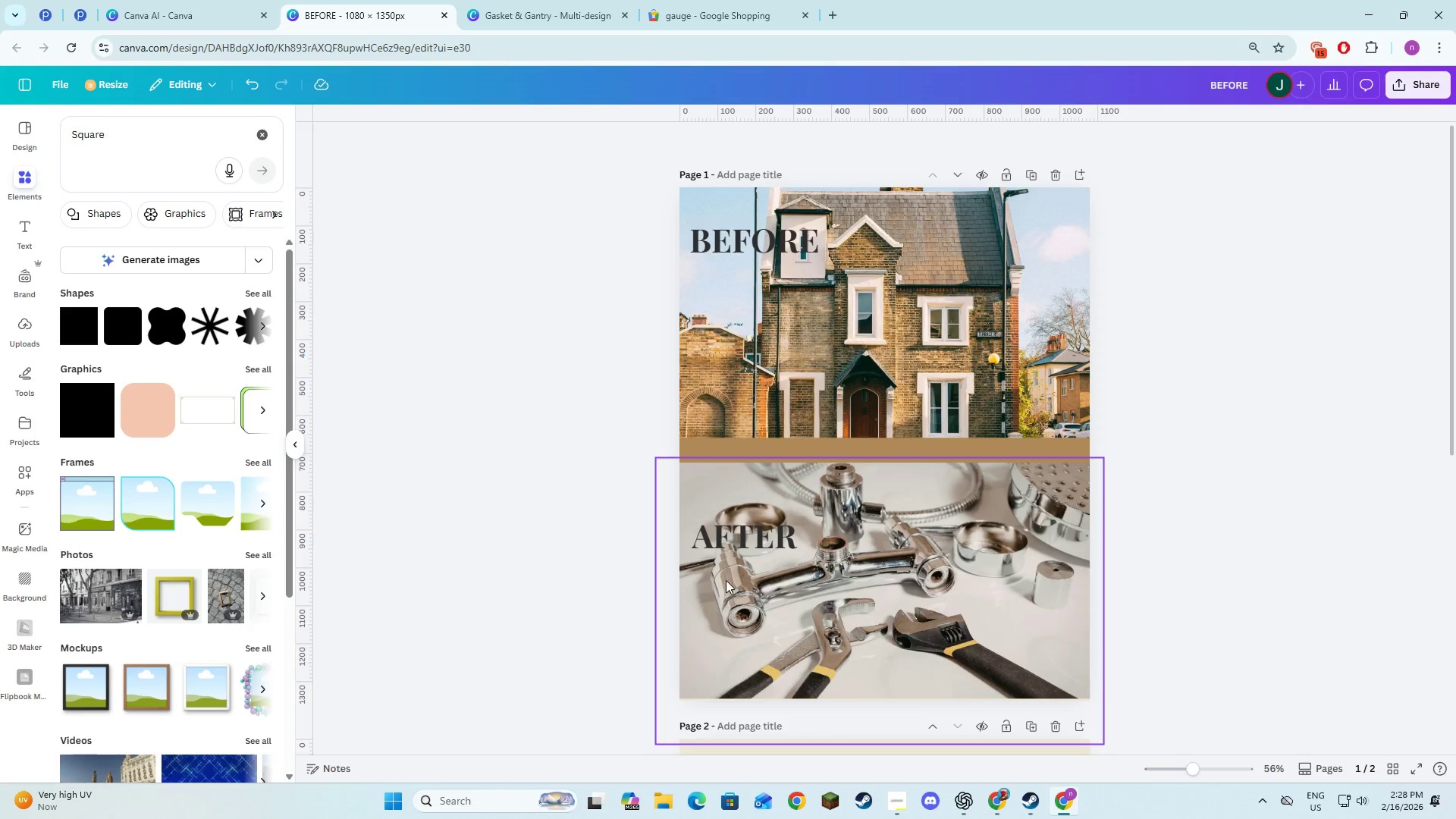 
left_click([729, 558])
 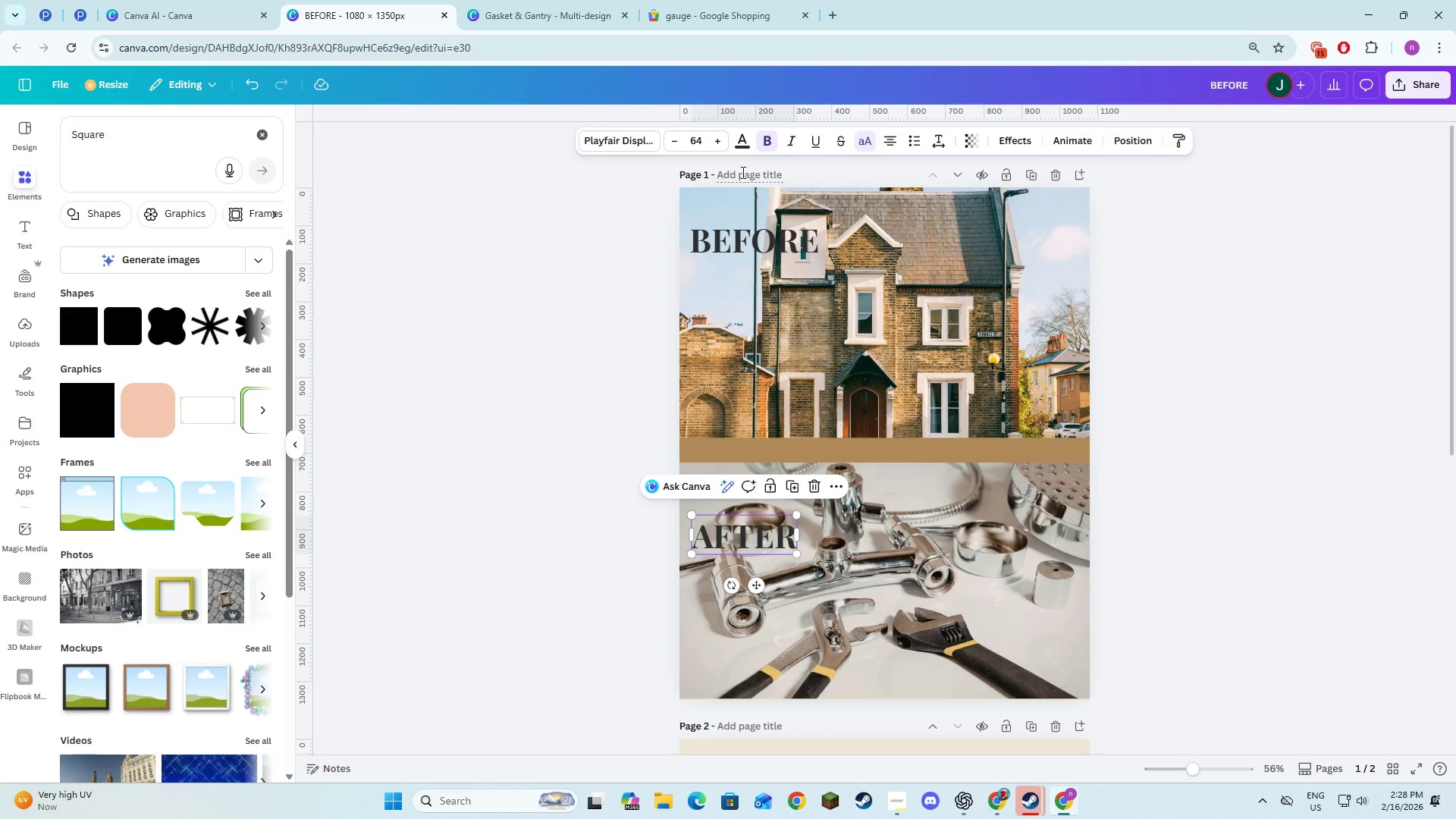 
left_click([748, 143])
 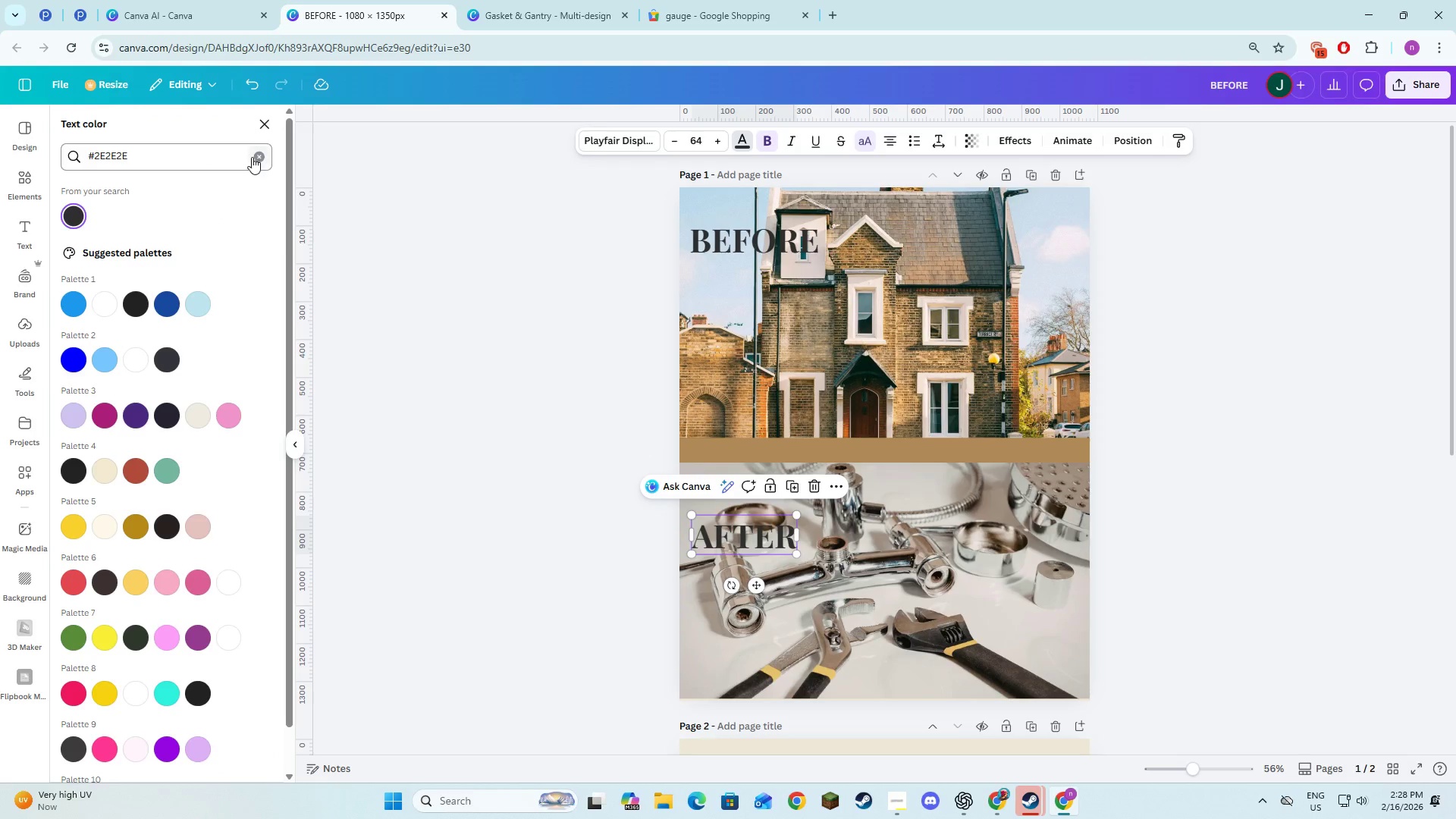 
double_click([221, 163])
 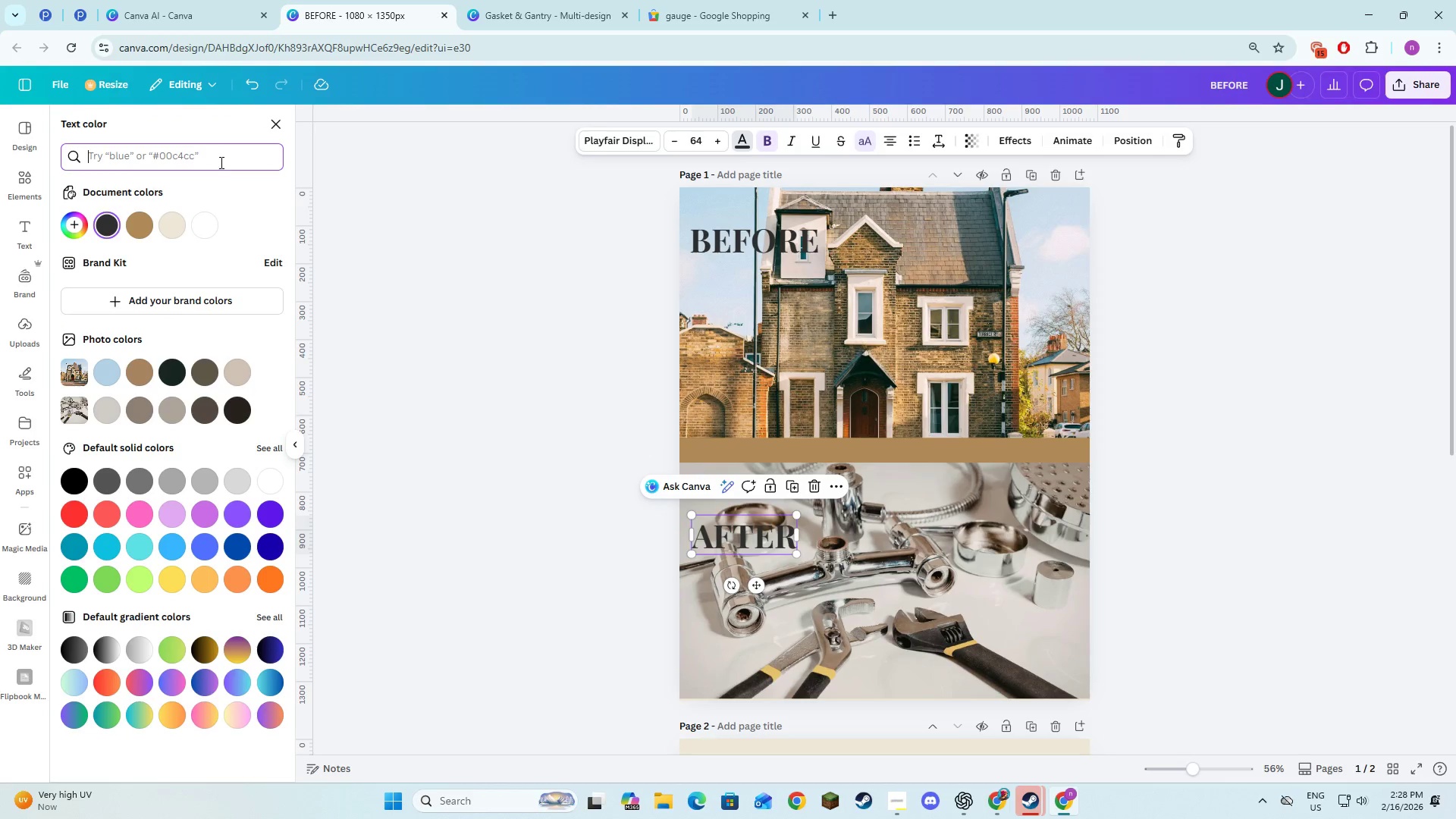 
key(Control+V)
 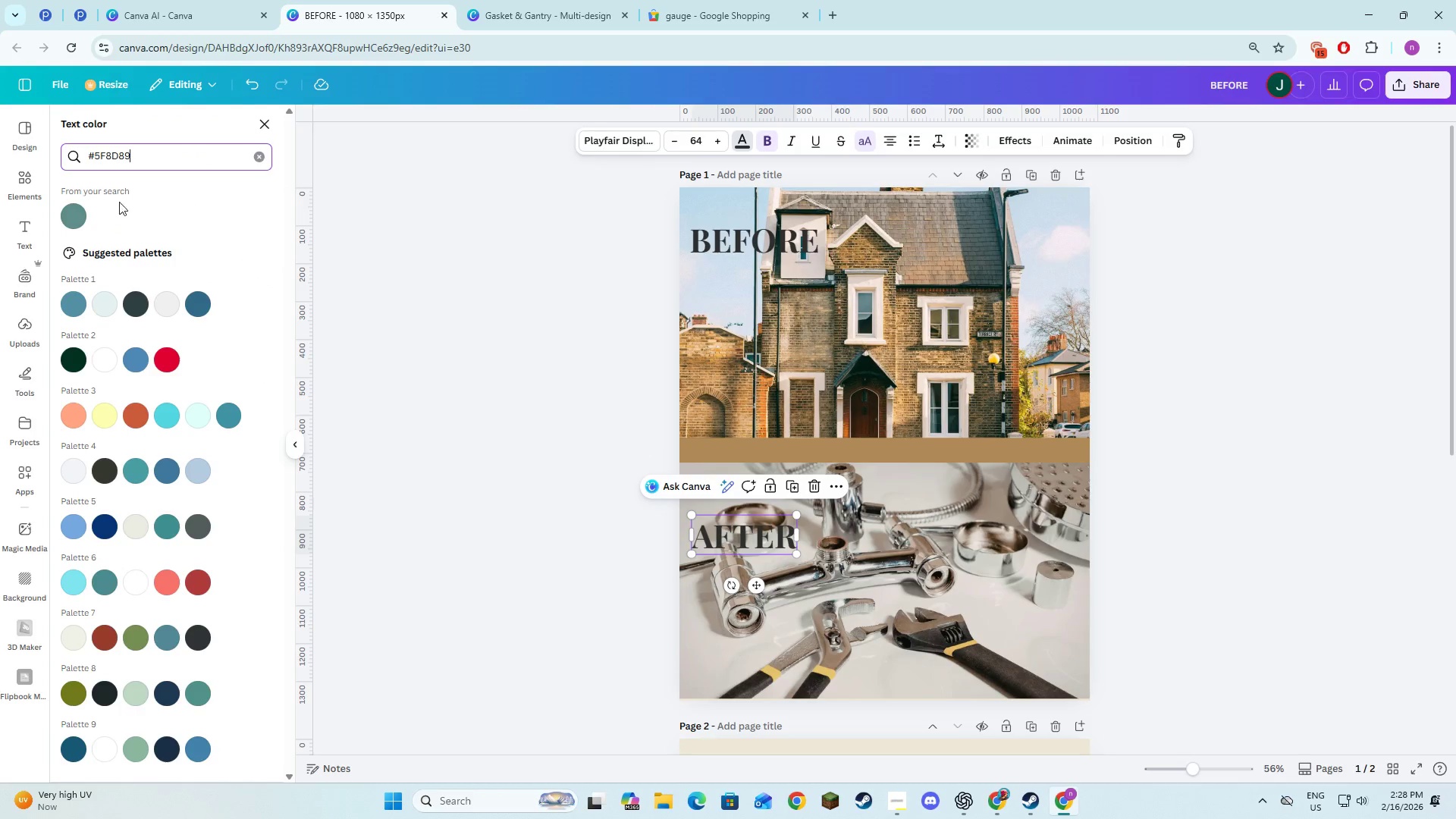 
left_click([72, 218])
 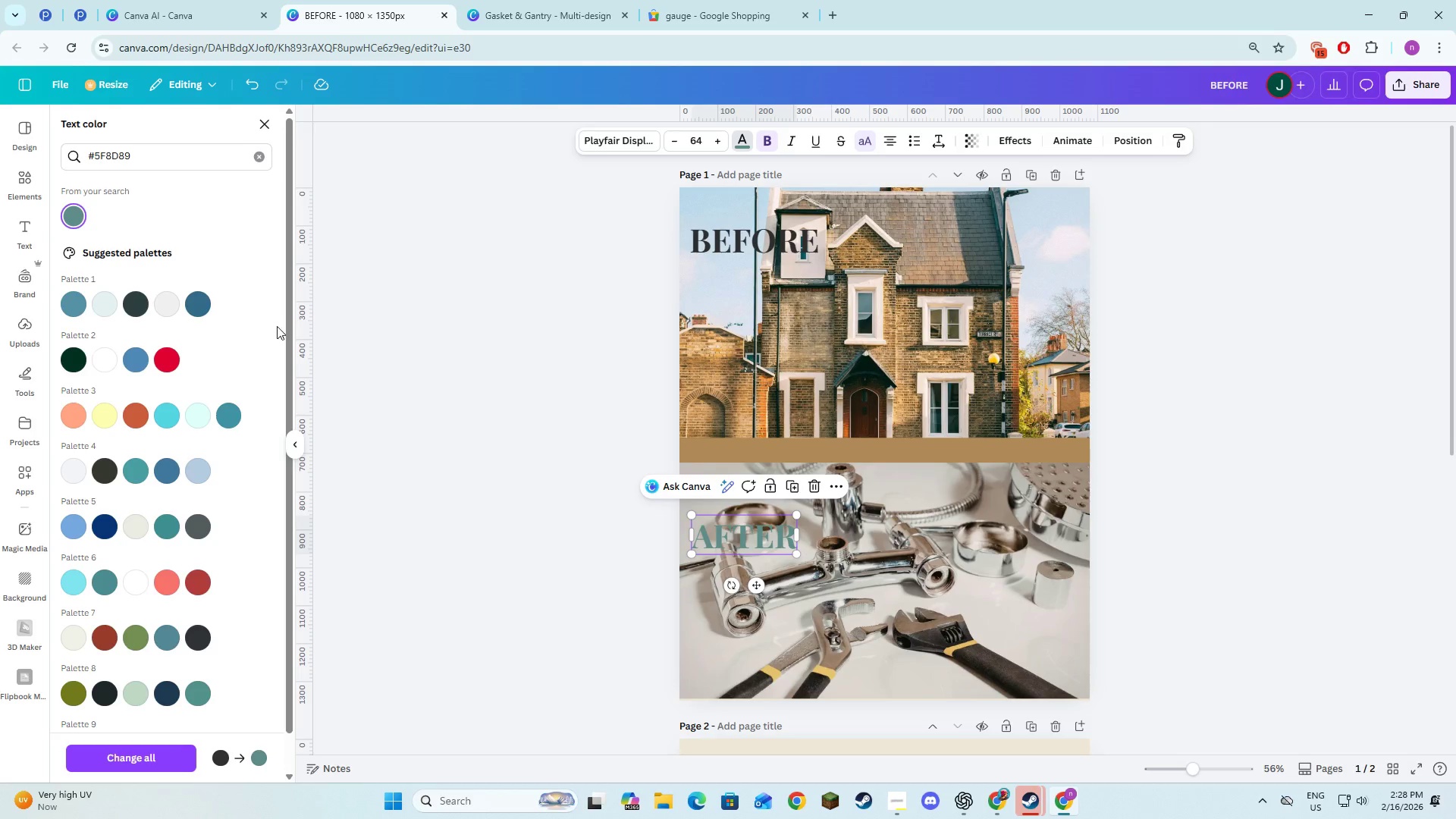 
left_click([349, 371])
 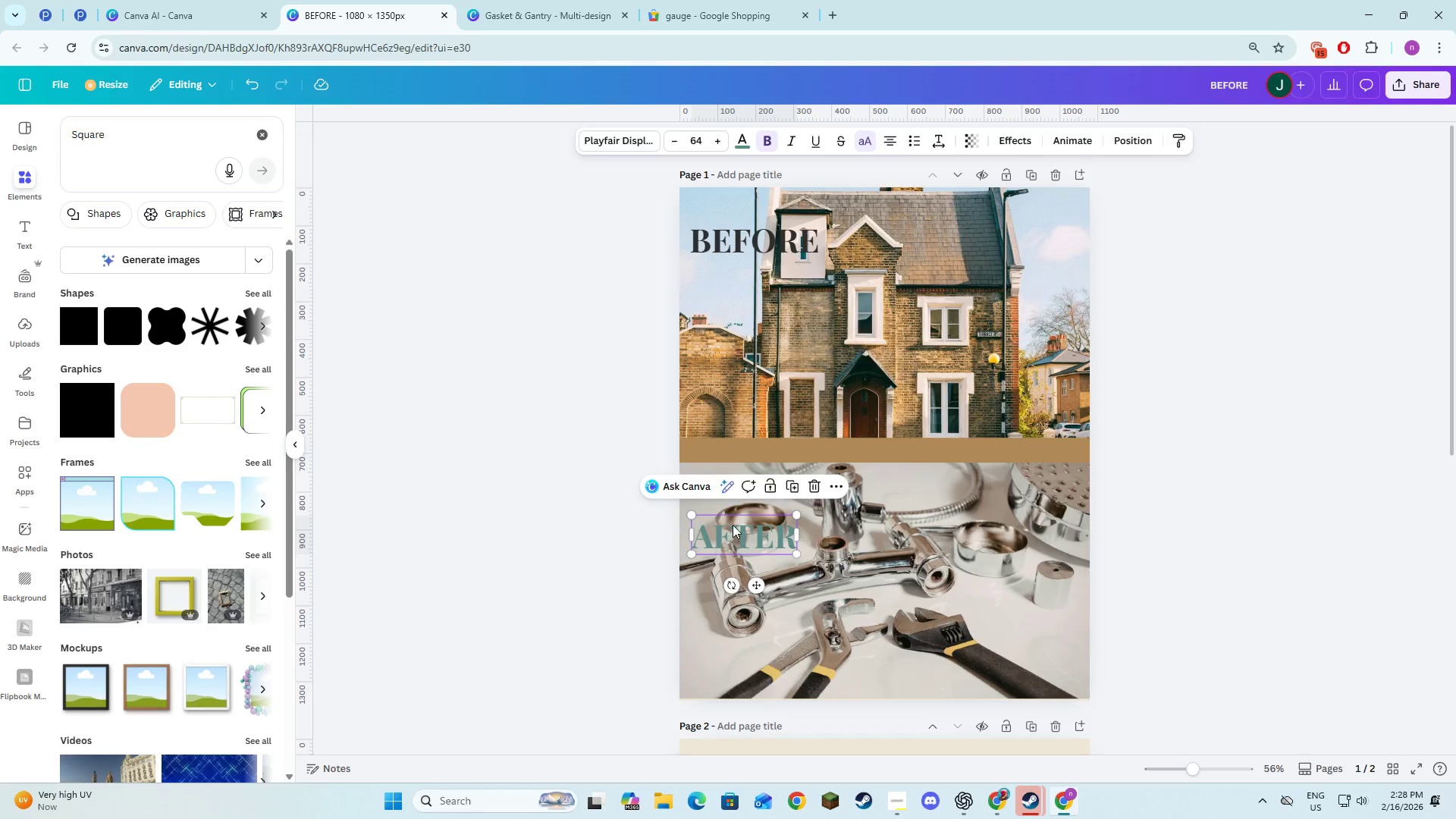 
left_click([742, 539])
 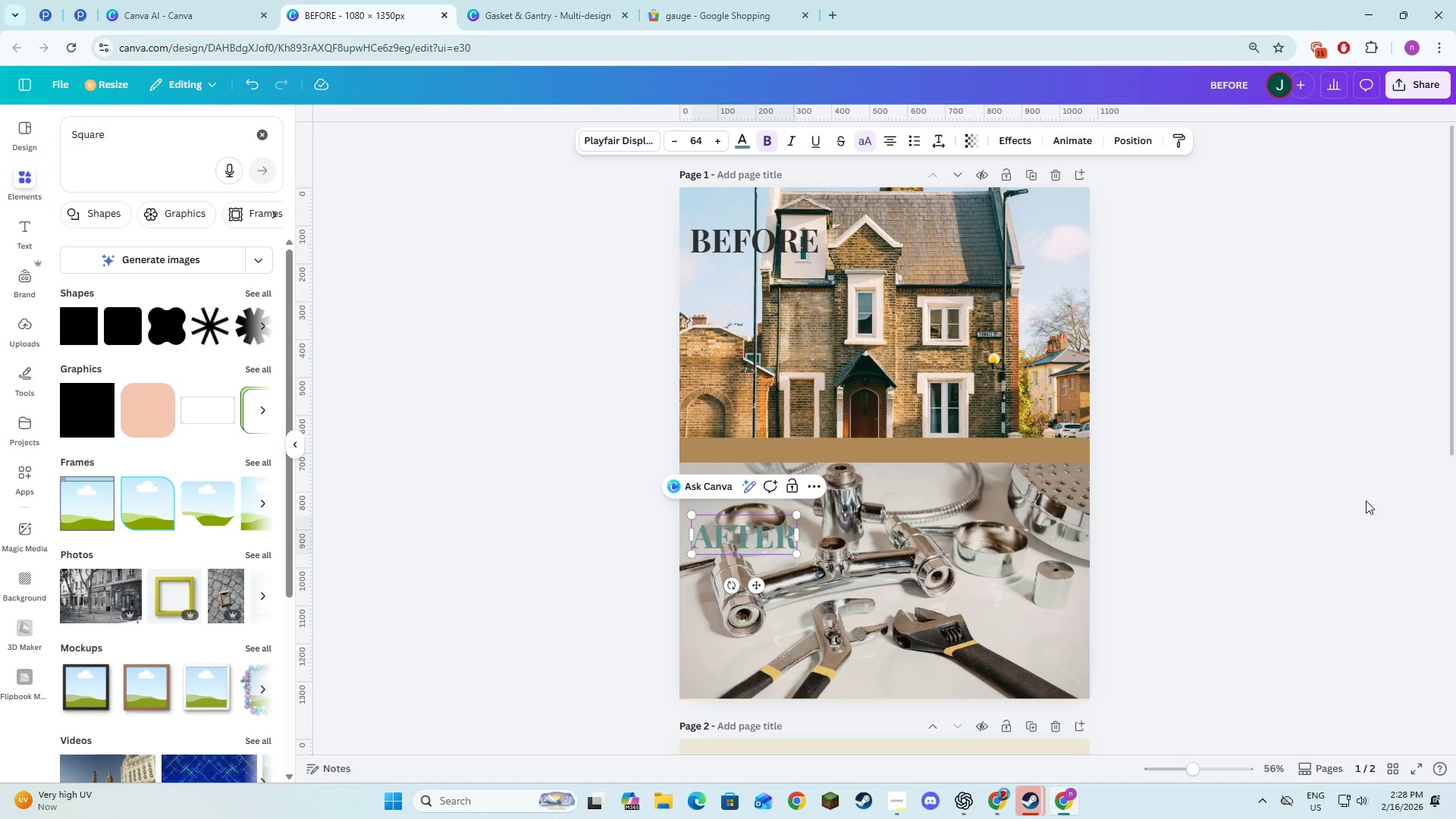 
left_click_drag(start_coordinate=[1365, 500], to_coordinate=[1360, 500])
 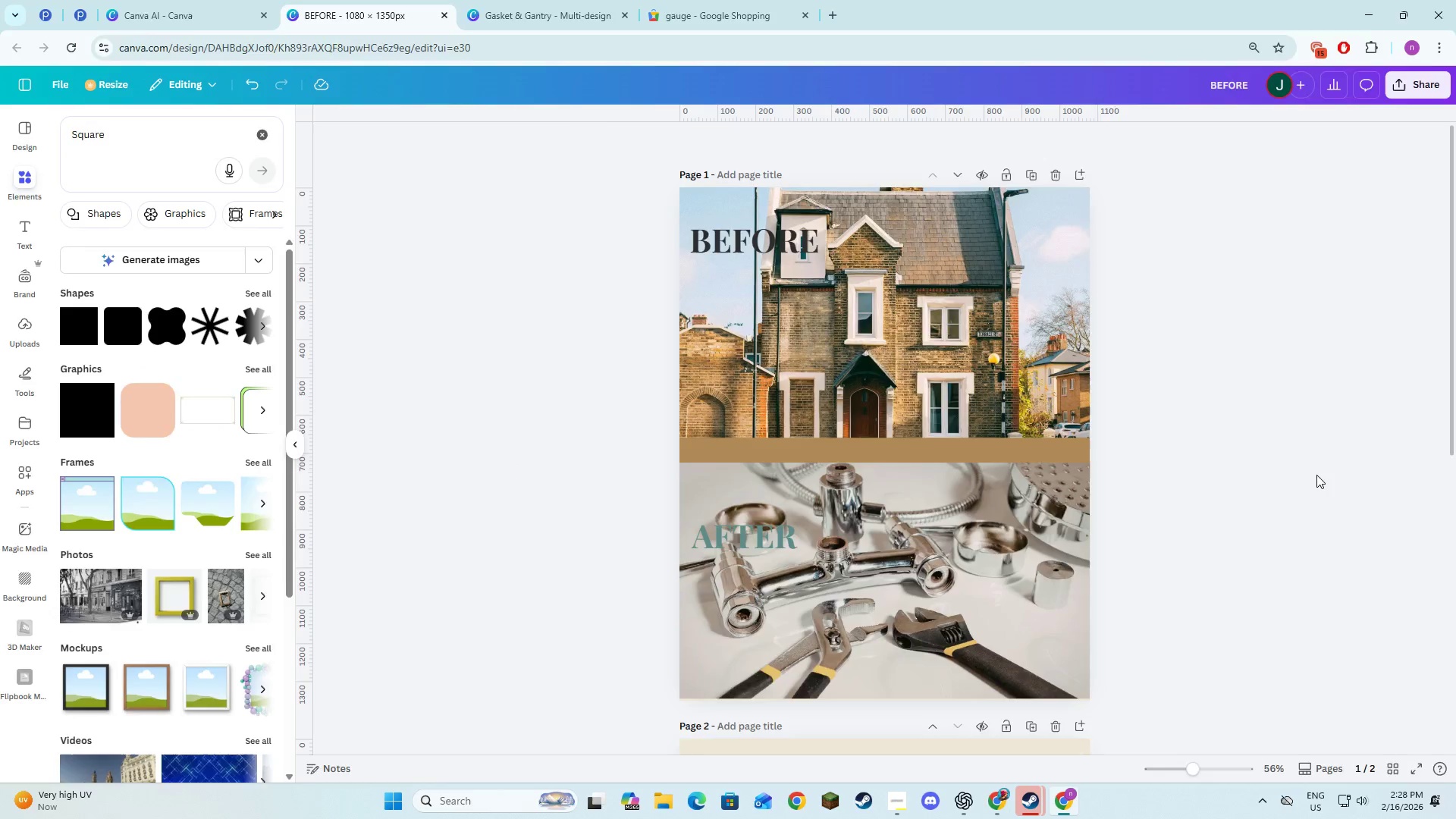 
key(Alt+AltLeft)
 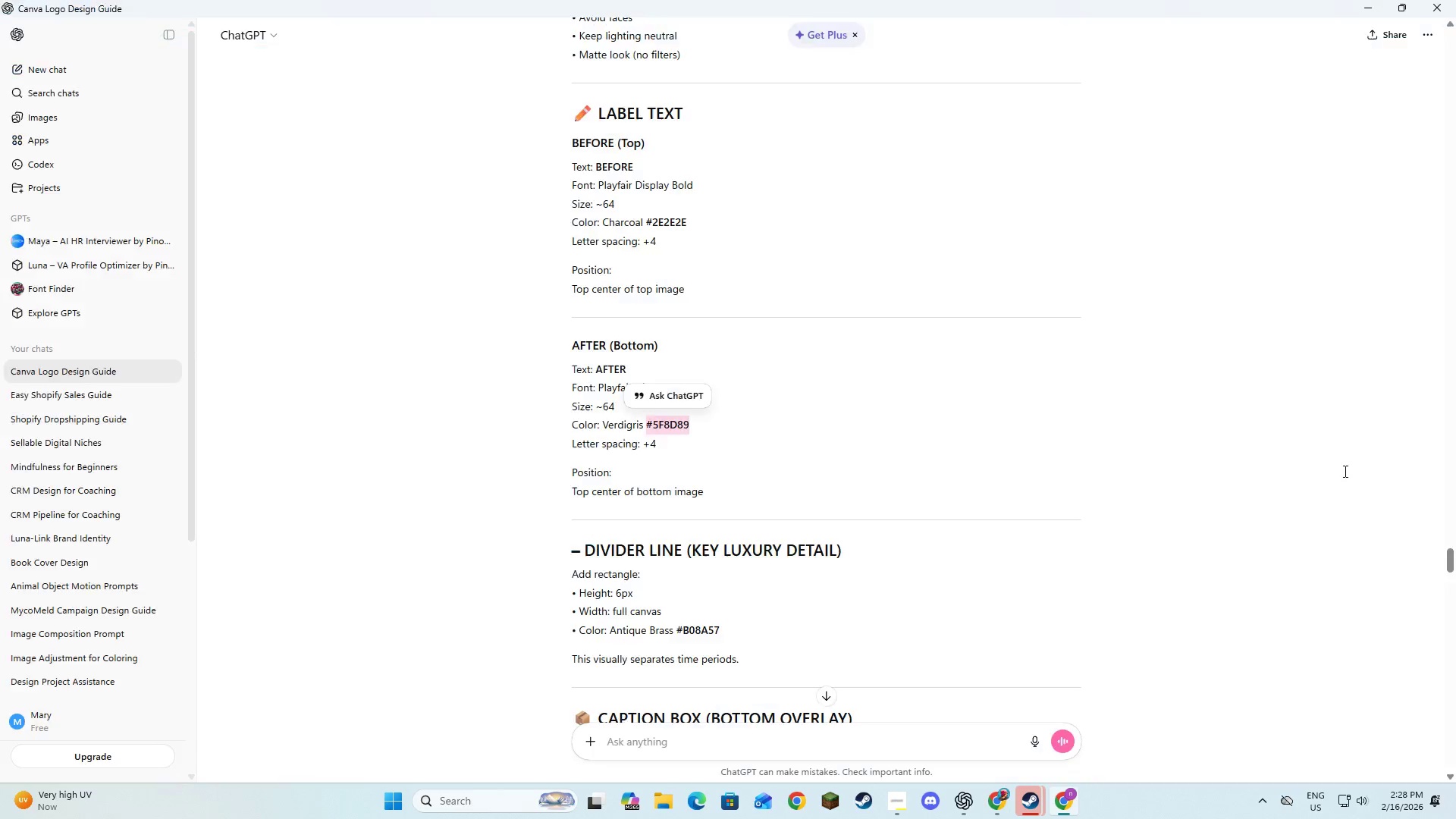 
key(Alt+Tab)
 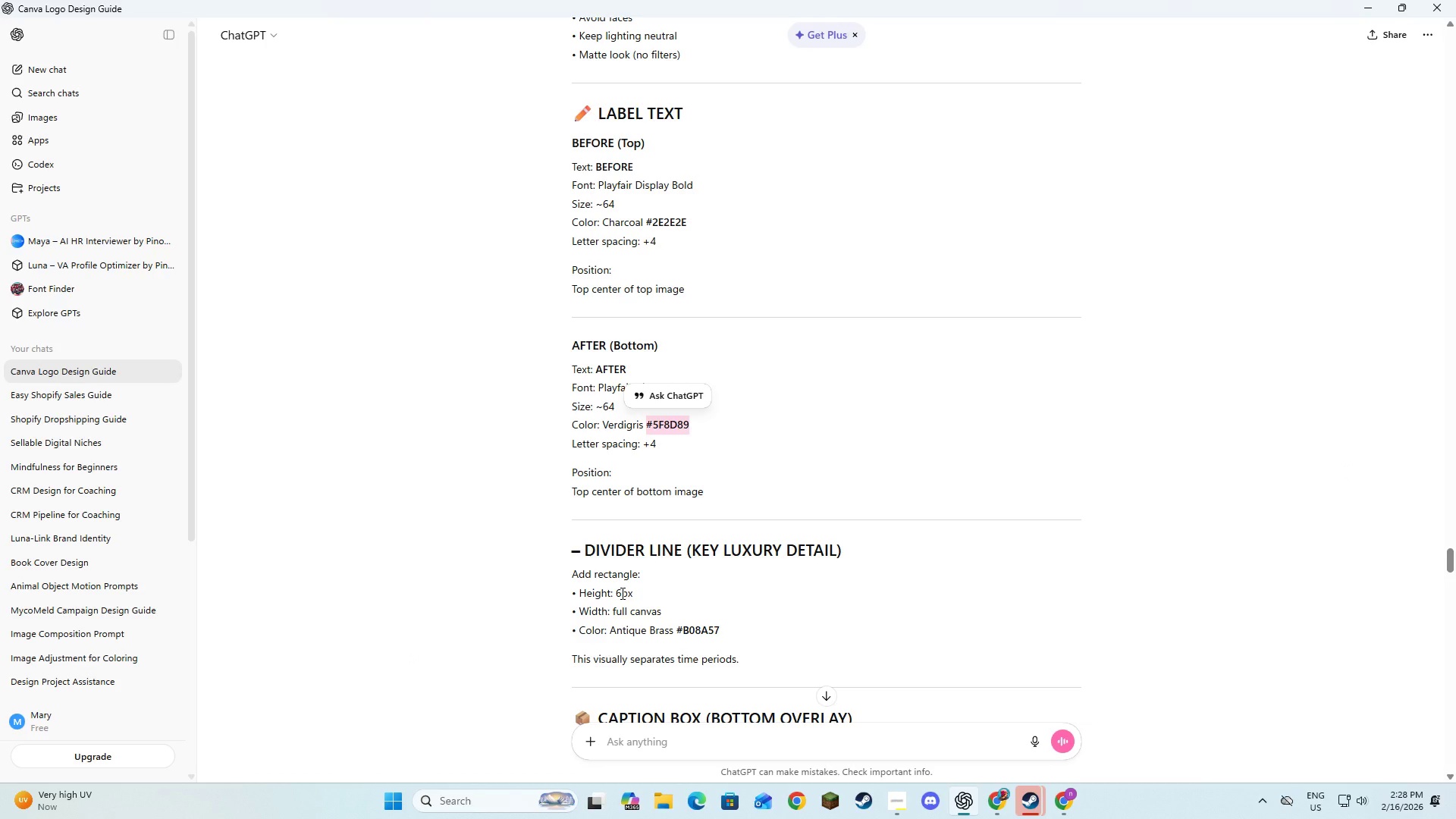 
wait(6.97)
 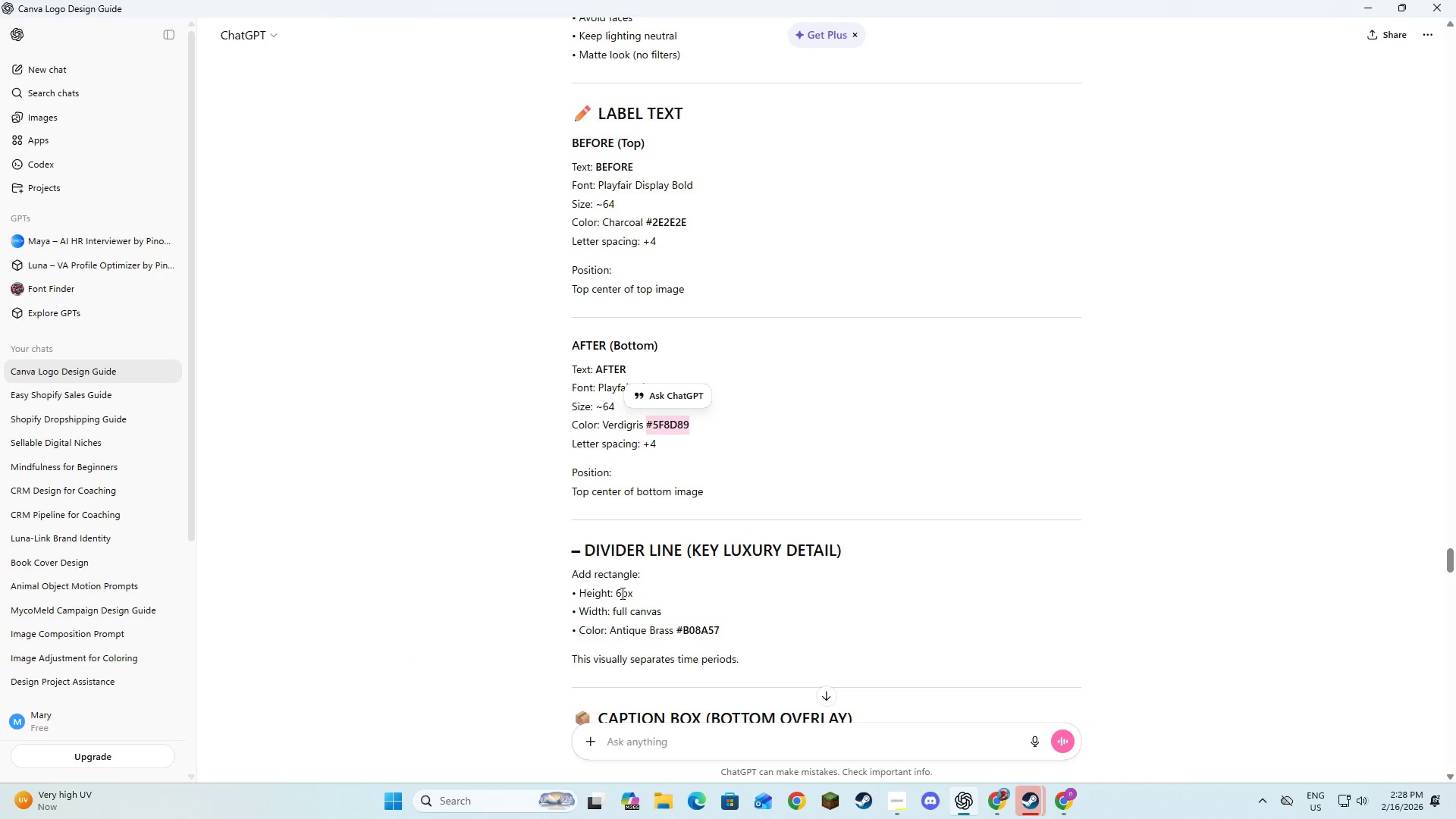 
key(Alt+AltLeft)
 